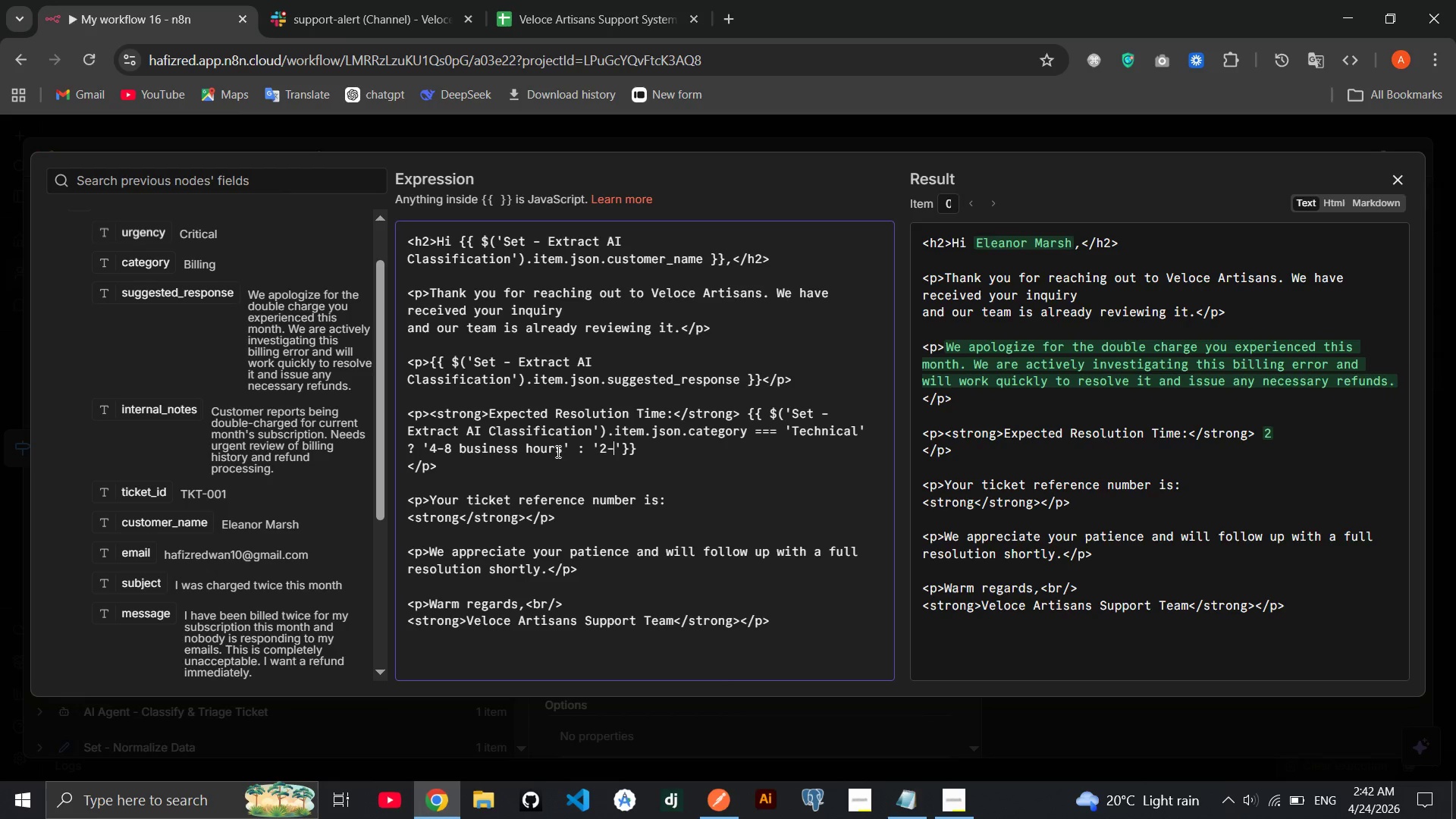 
key(4)
 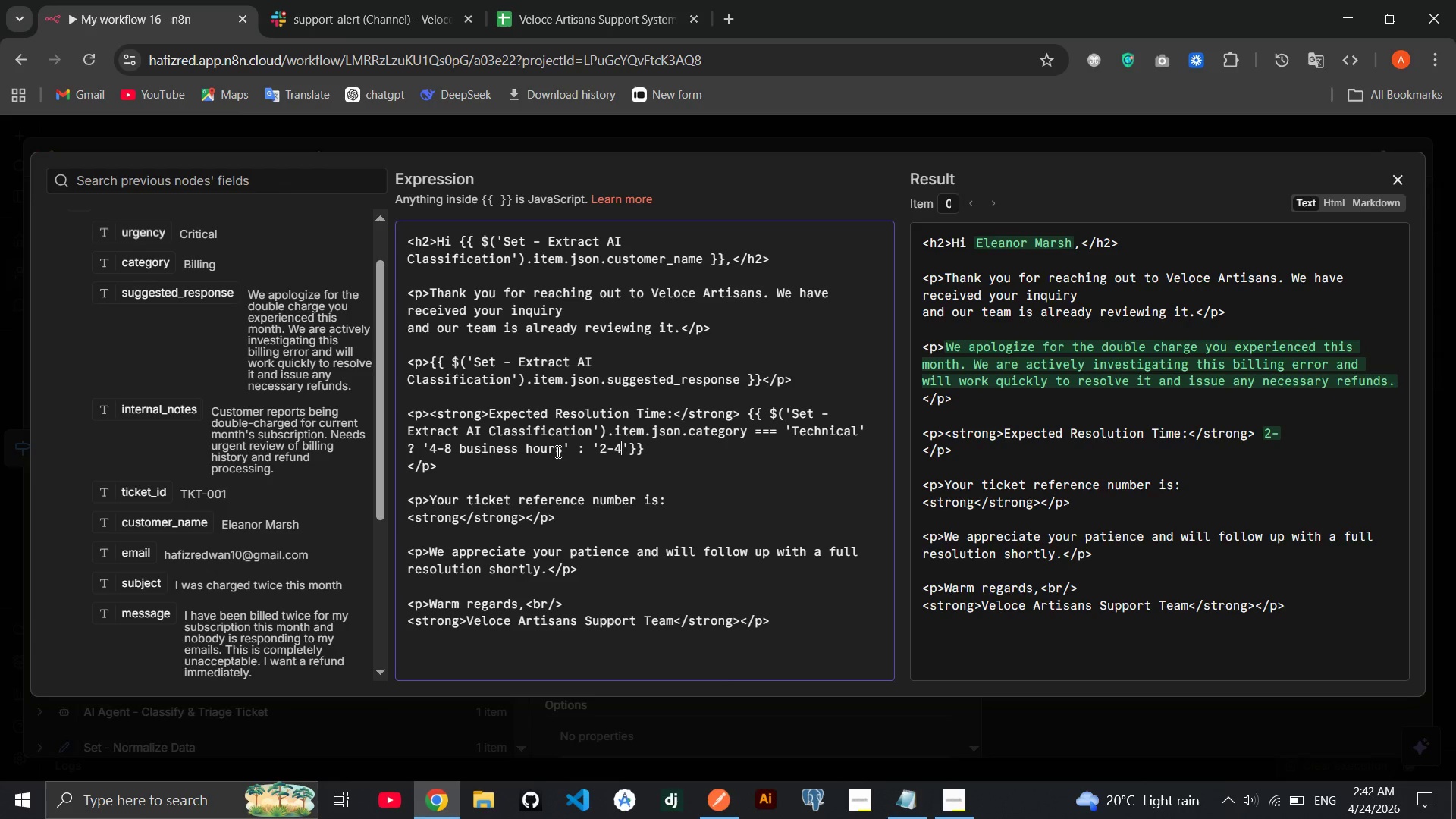 
key(ArrowRight)
 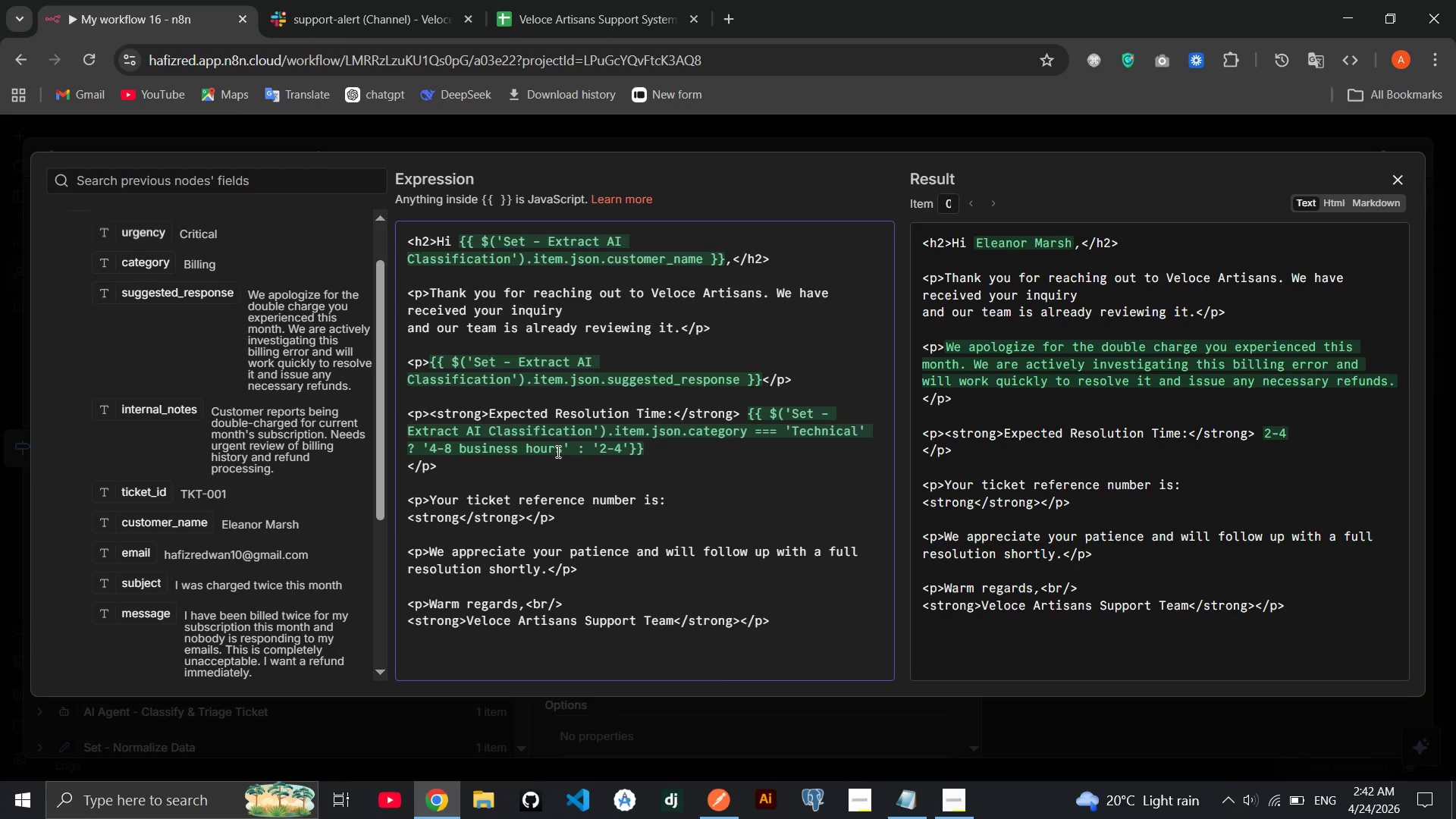 
key(ArrowLeft)
 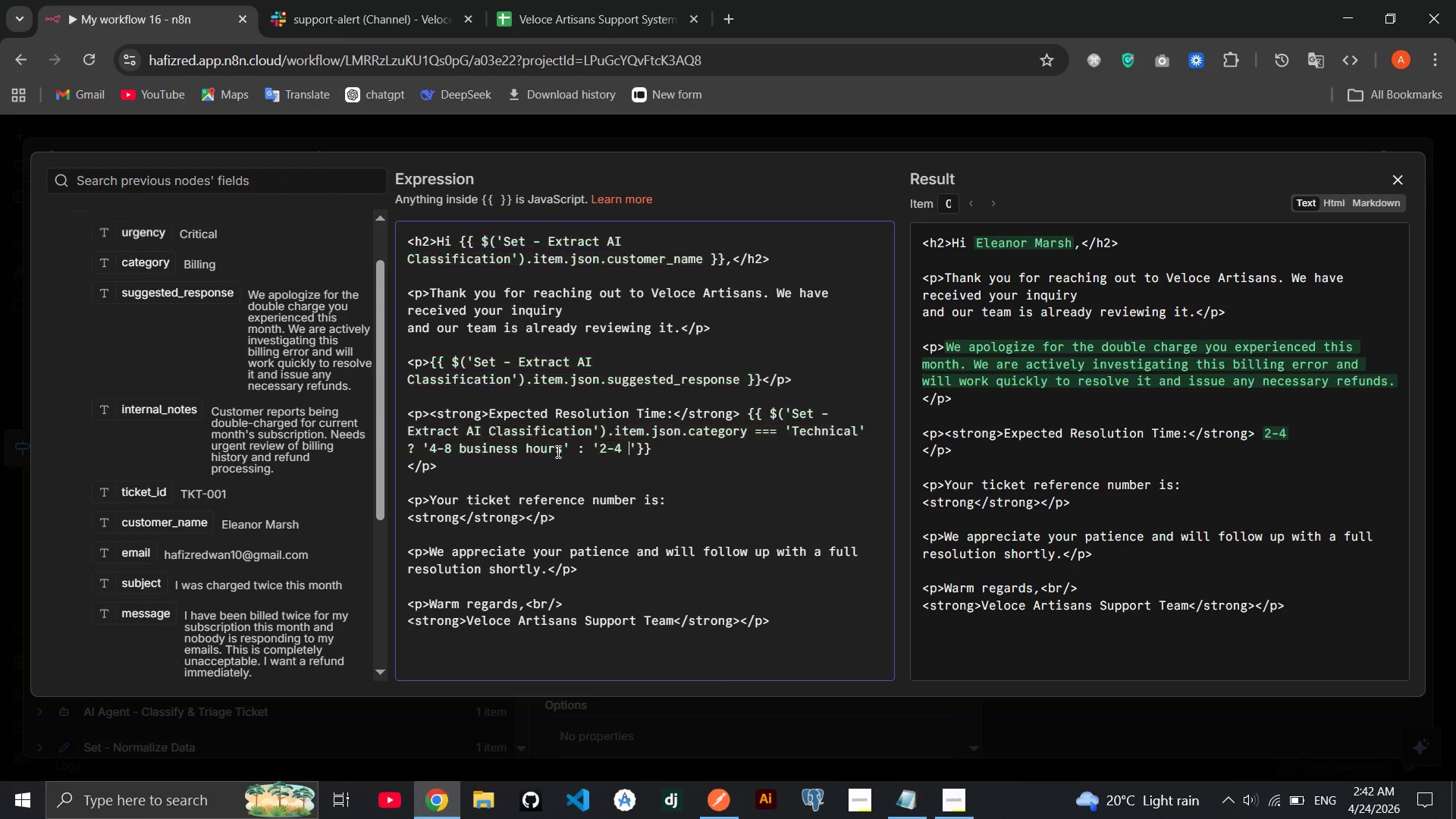 
type( business hours)
 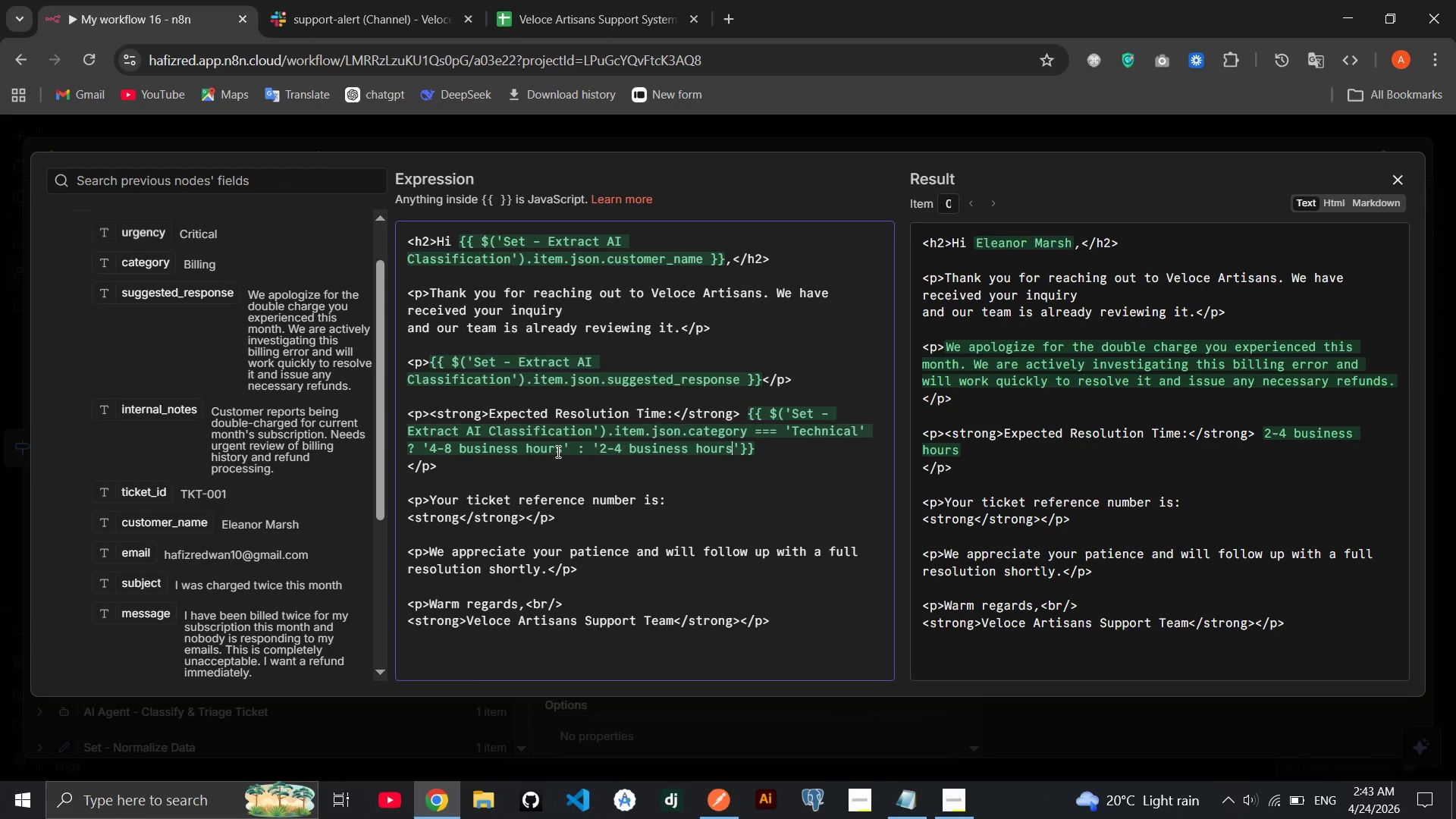 
key(ArrowRight)
 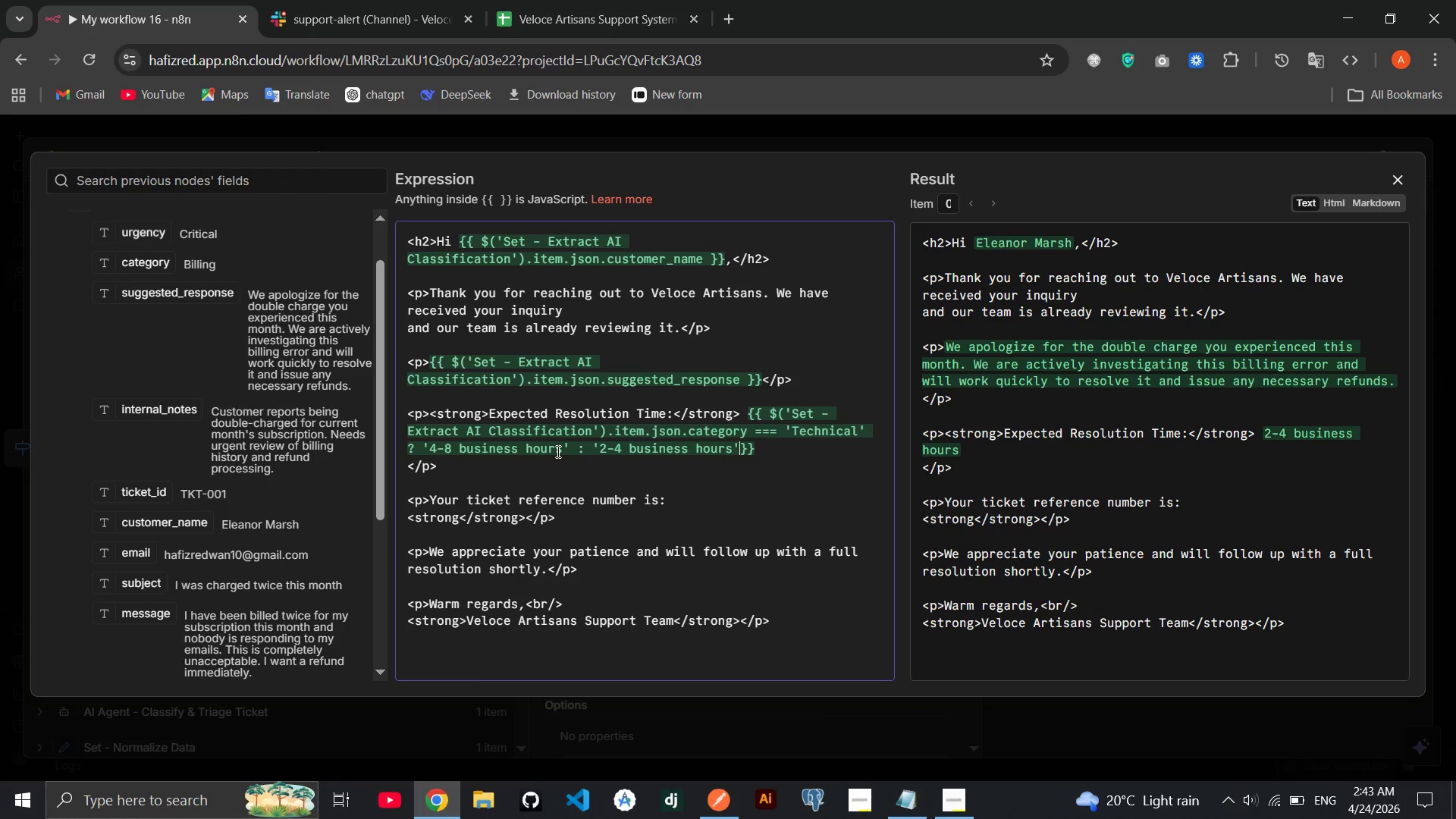 
key(ArrowRight)
 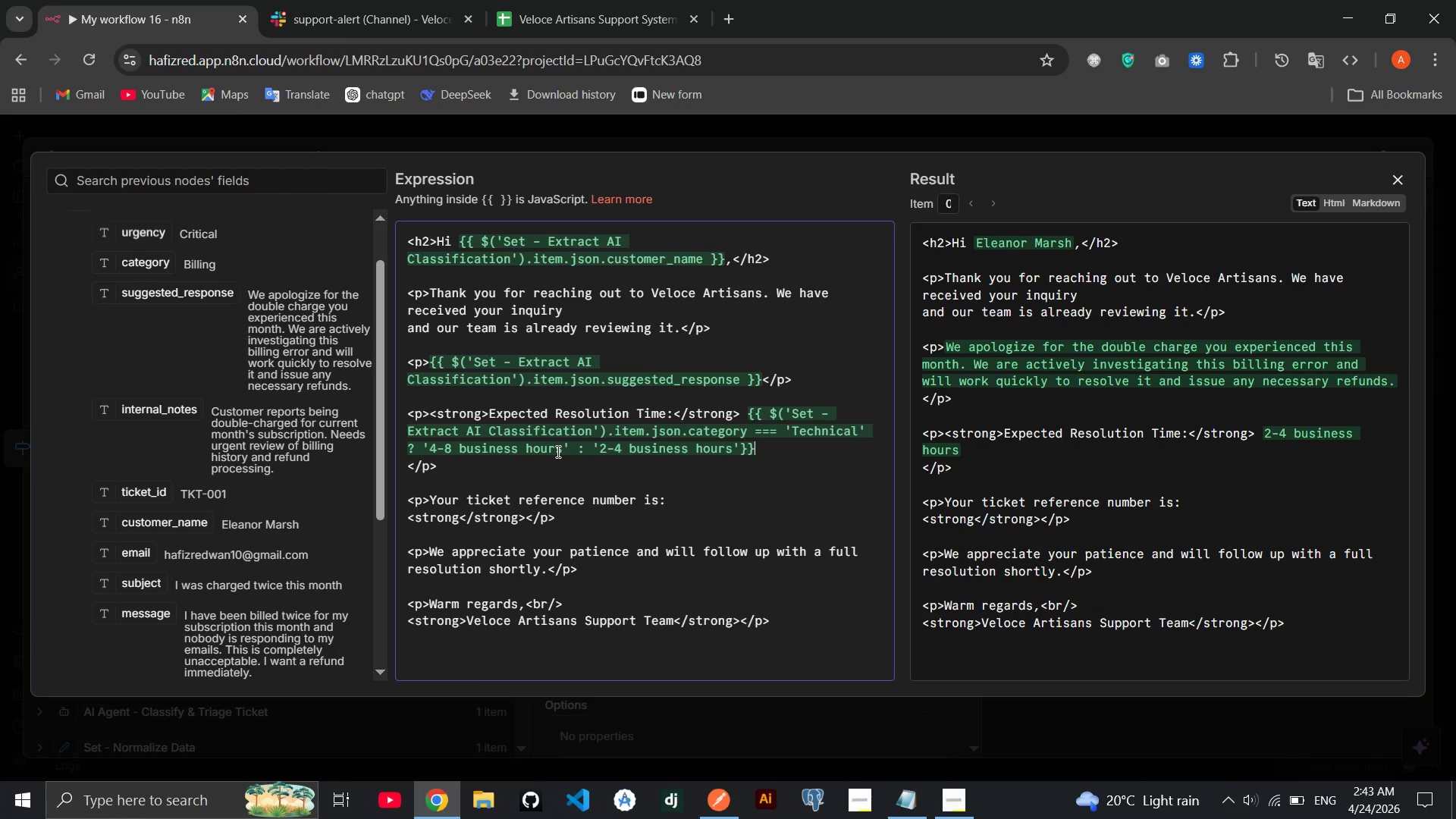 
key(ArrowRight)
 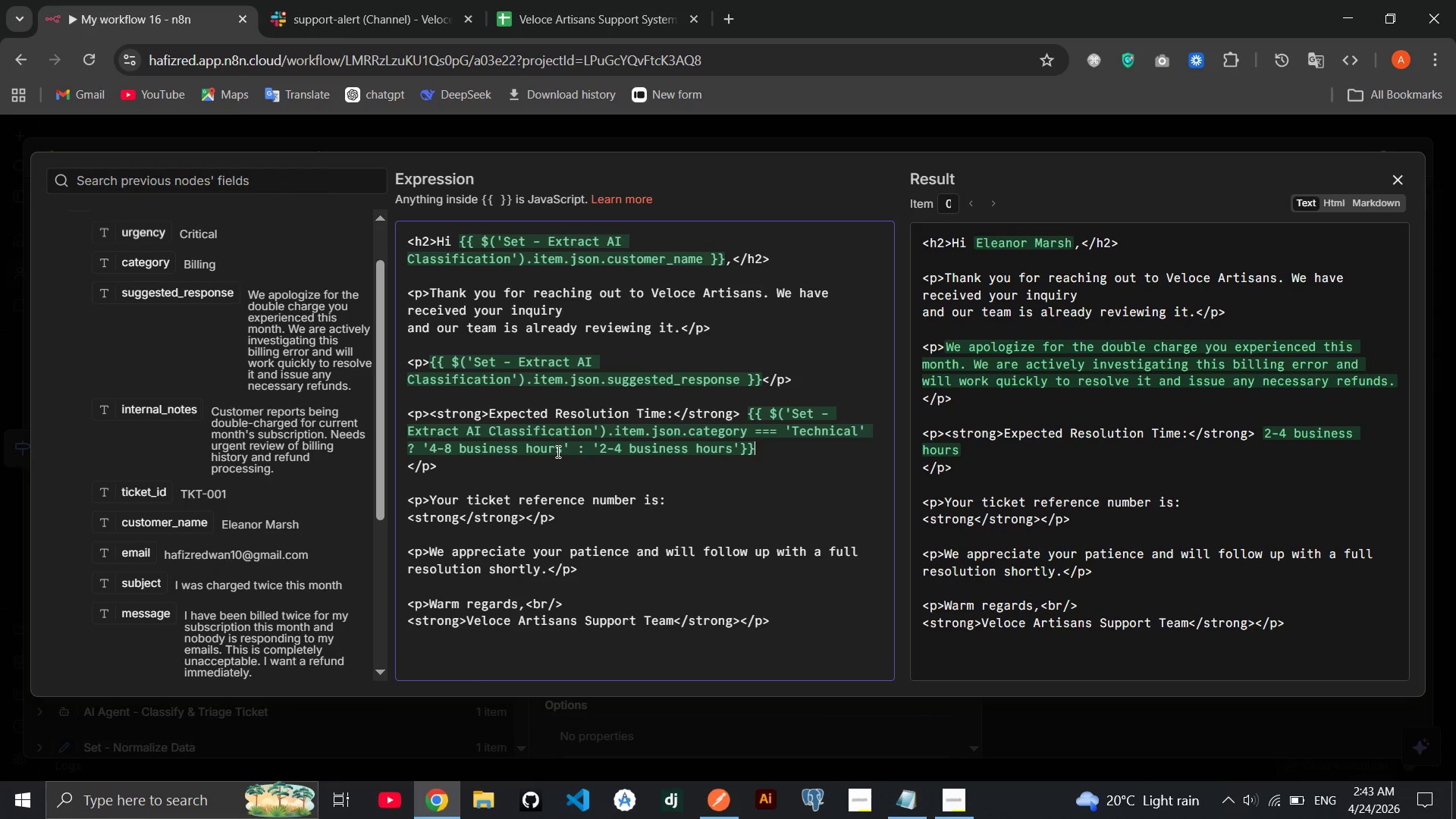 
key(ArrowRight)
 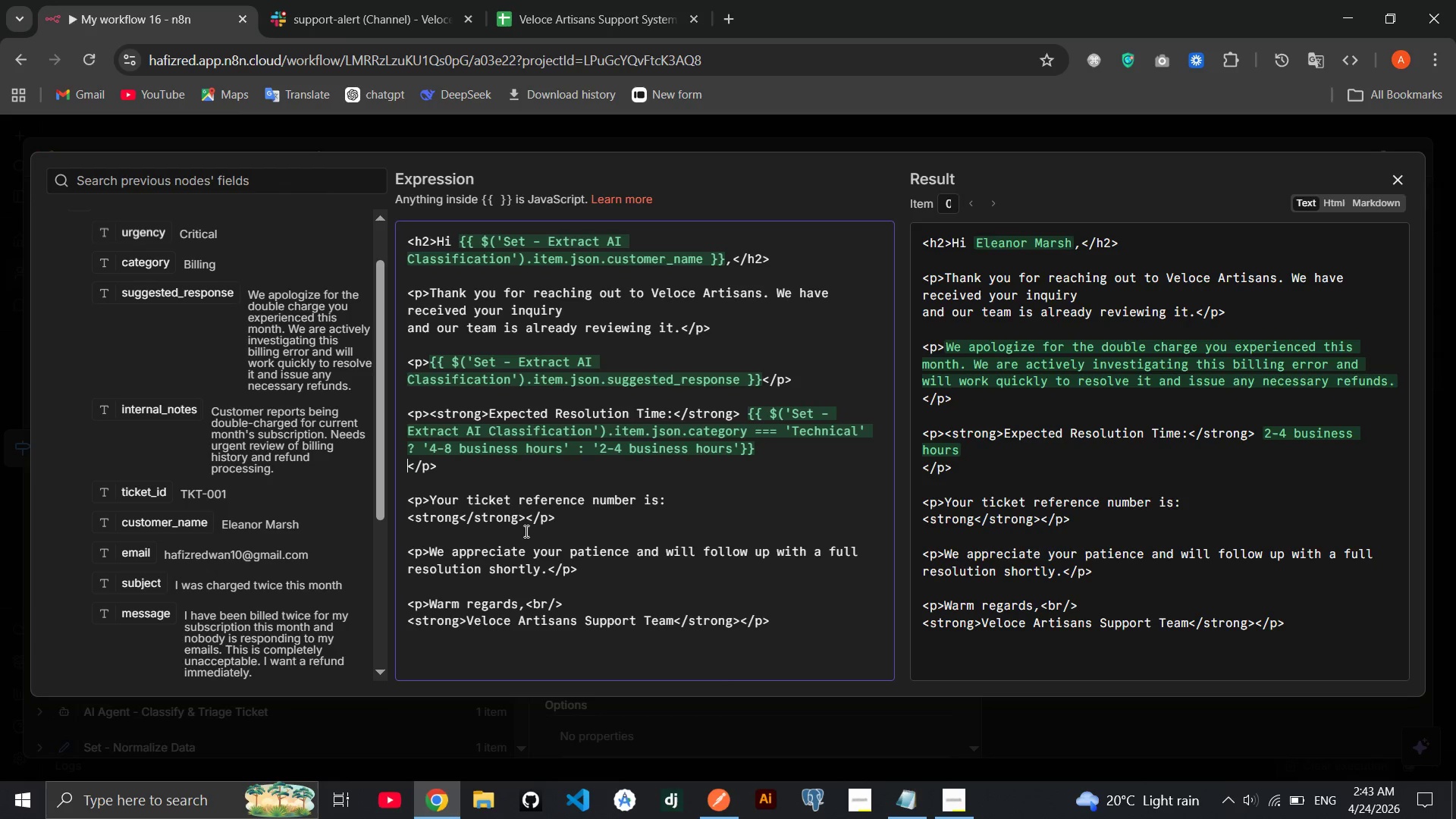 
wait(14.61)
 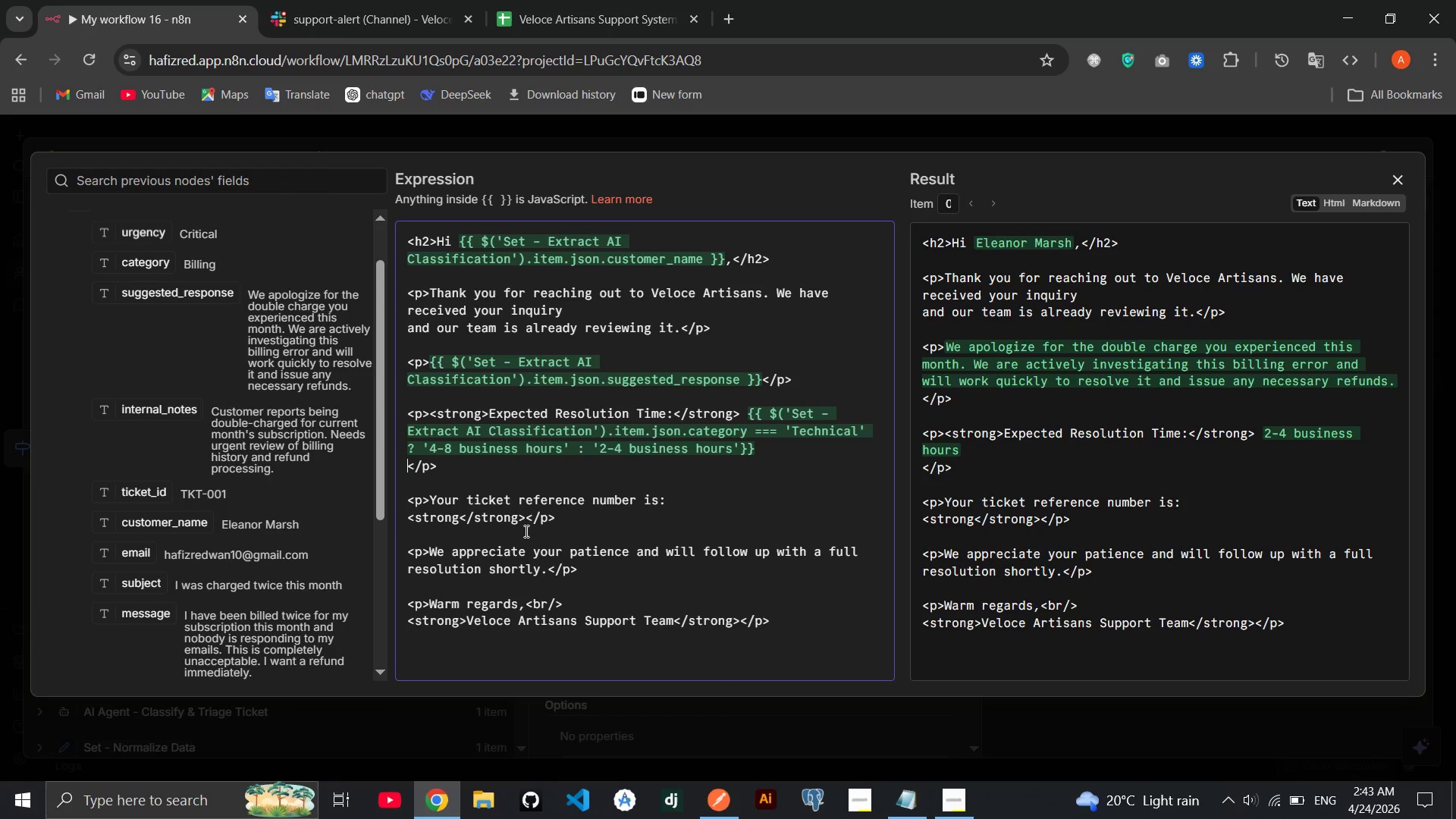 
left_click([459, 517])
 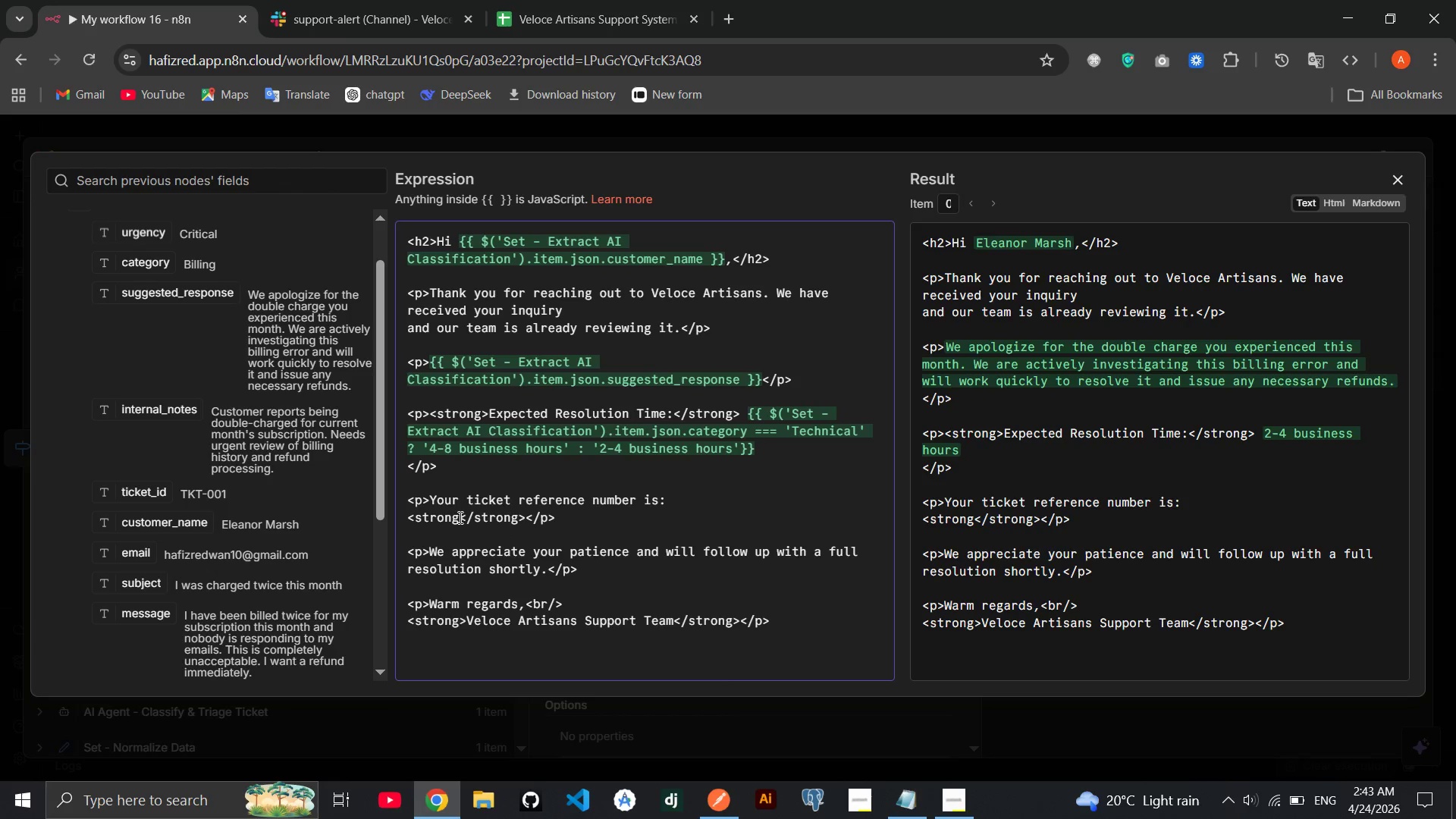 
key(Shift+Period)
 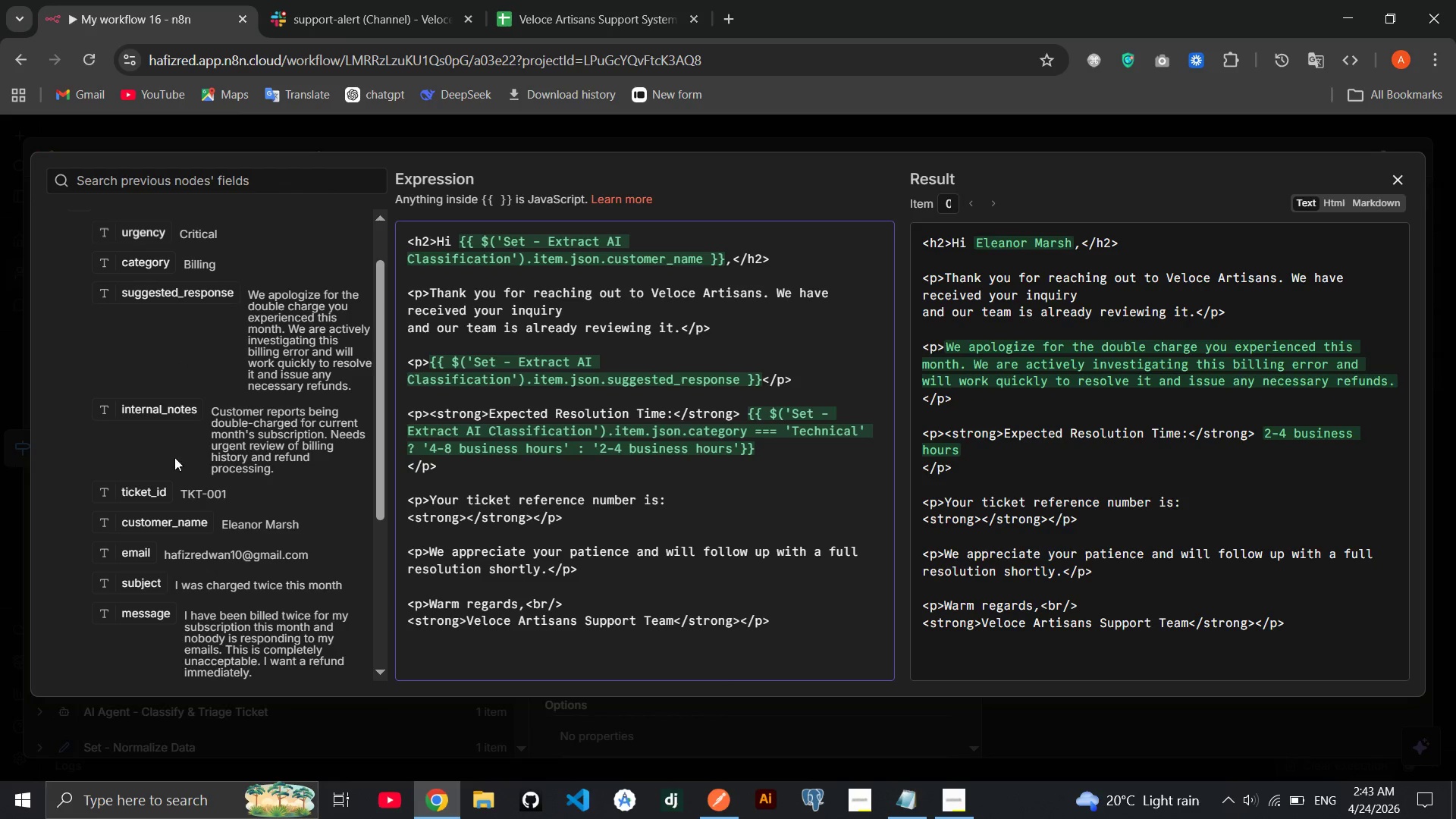 
left_click_drag(start_coordinate=[150, 489], to_coordinate=[469, 523])
 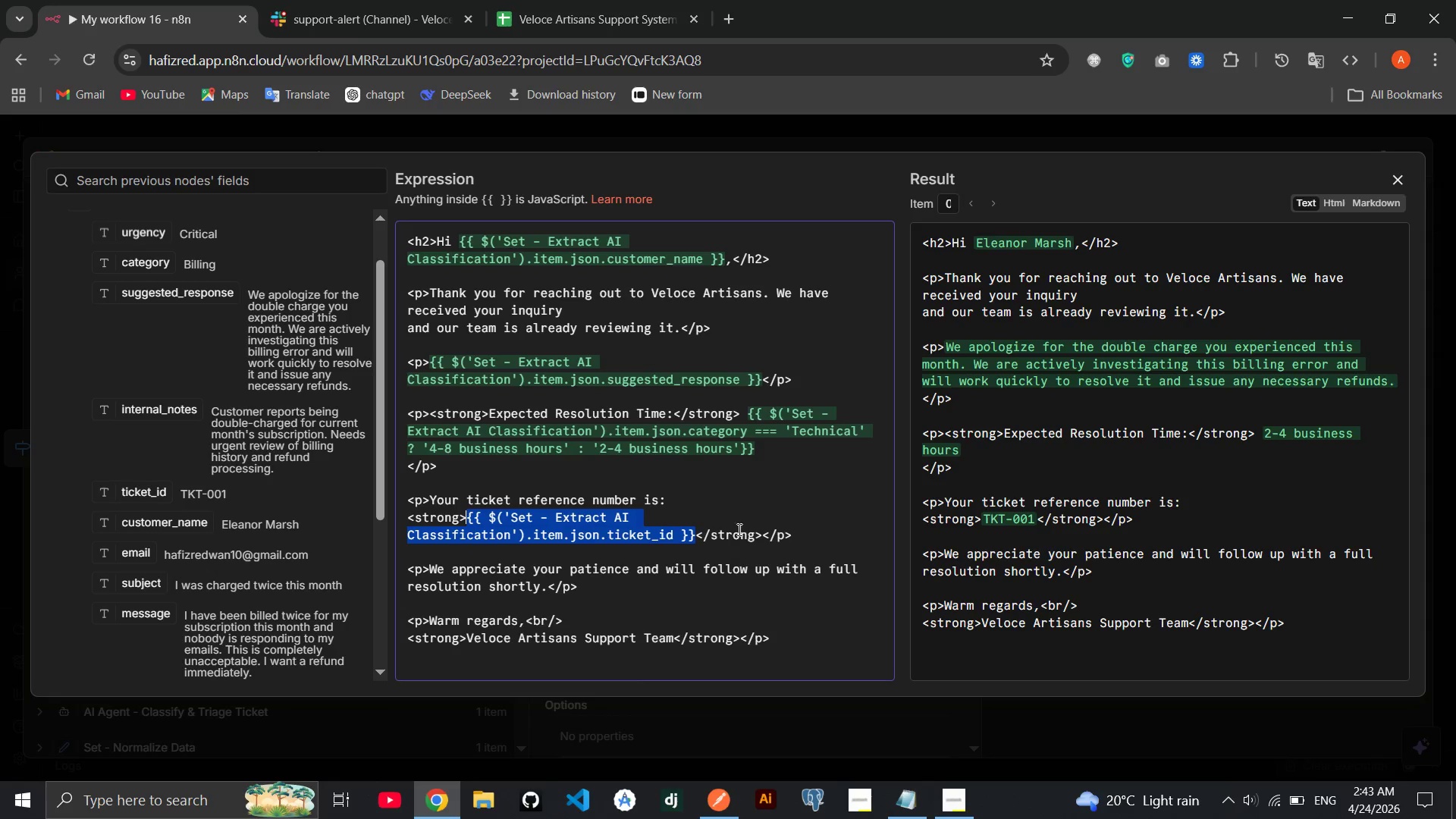 
left_click([752, 504])
 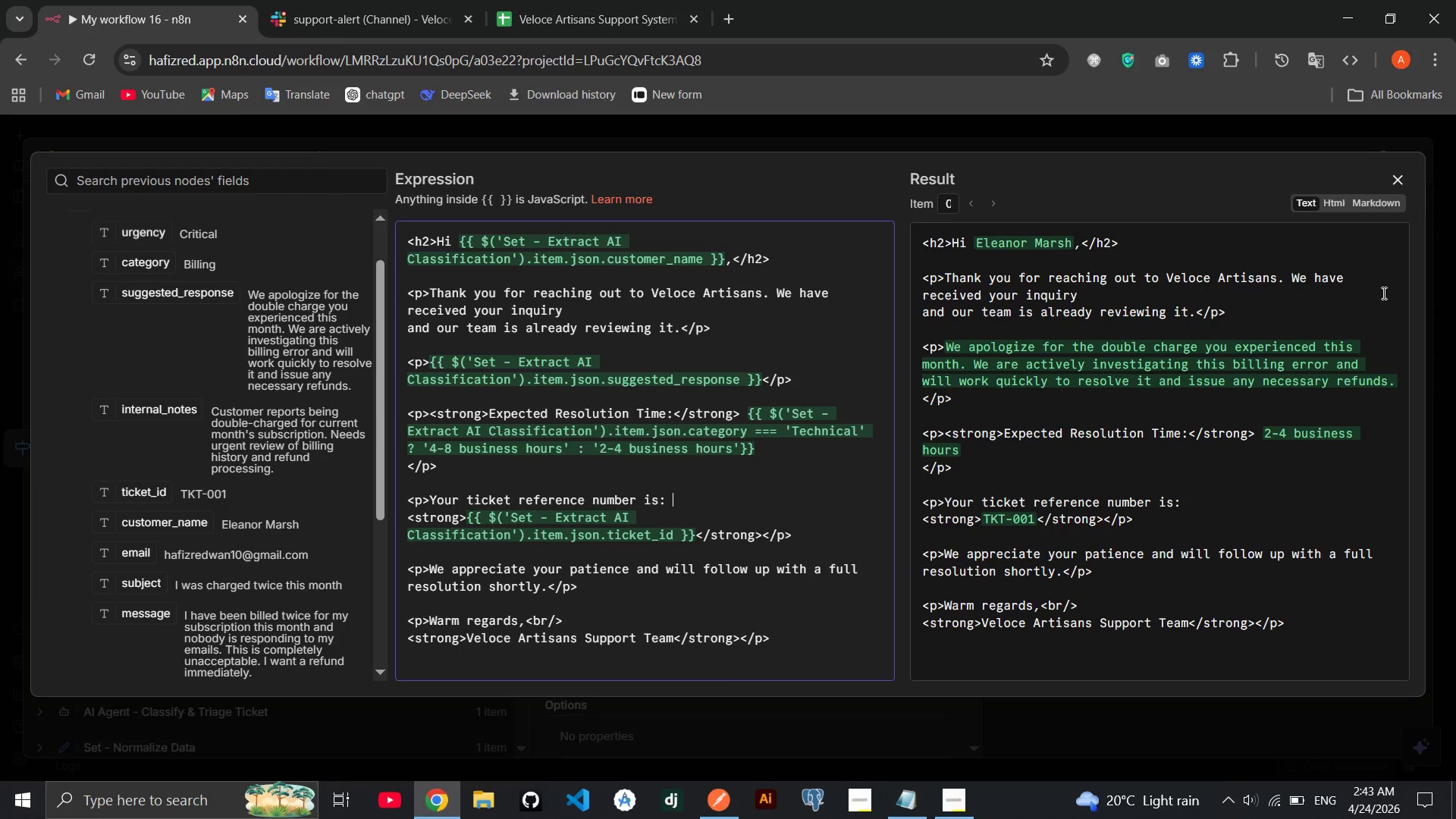 
left_click([1372, 207])
 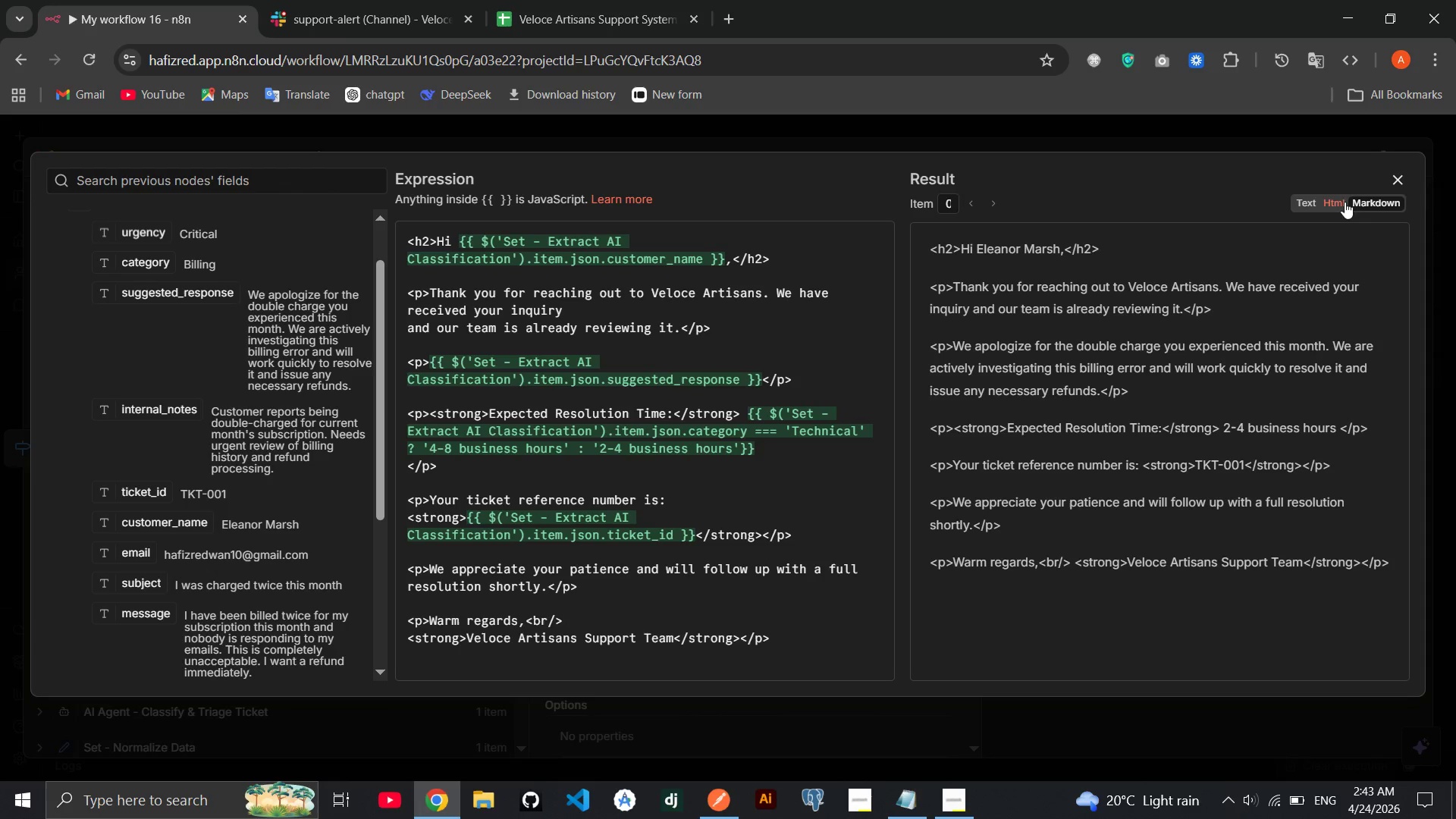 
left_click([1332, 199])
 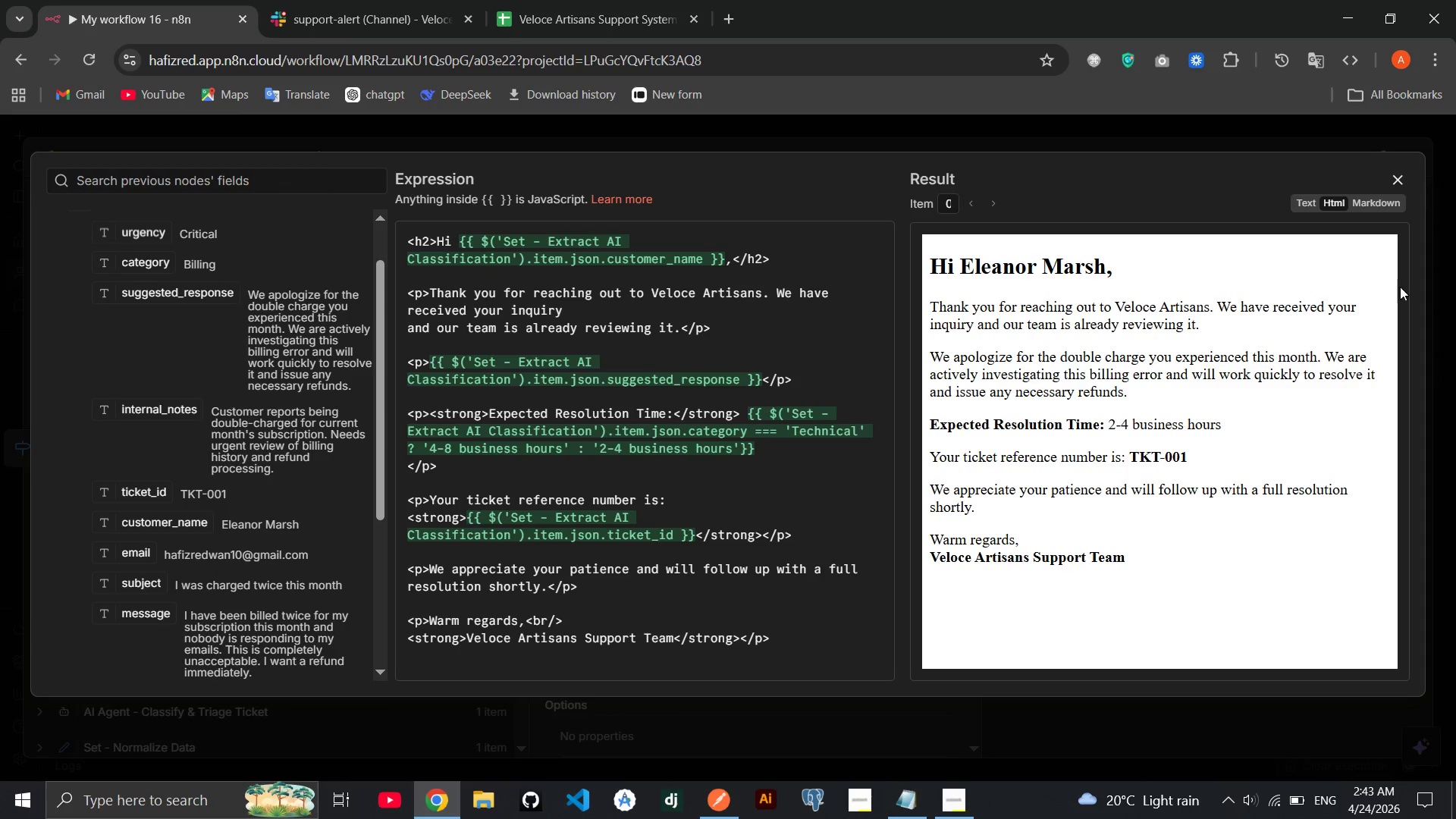 
left_click([1404, 167])
 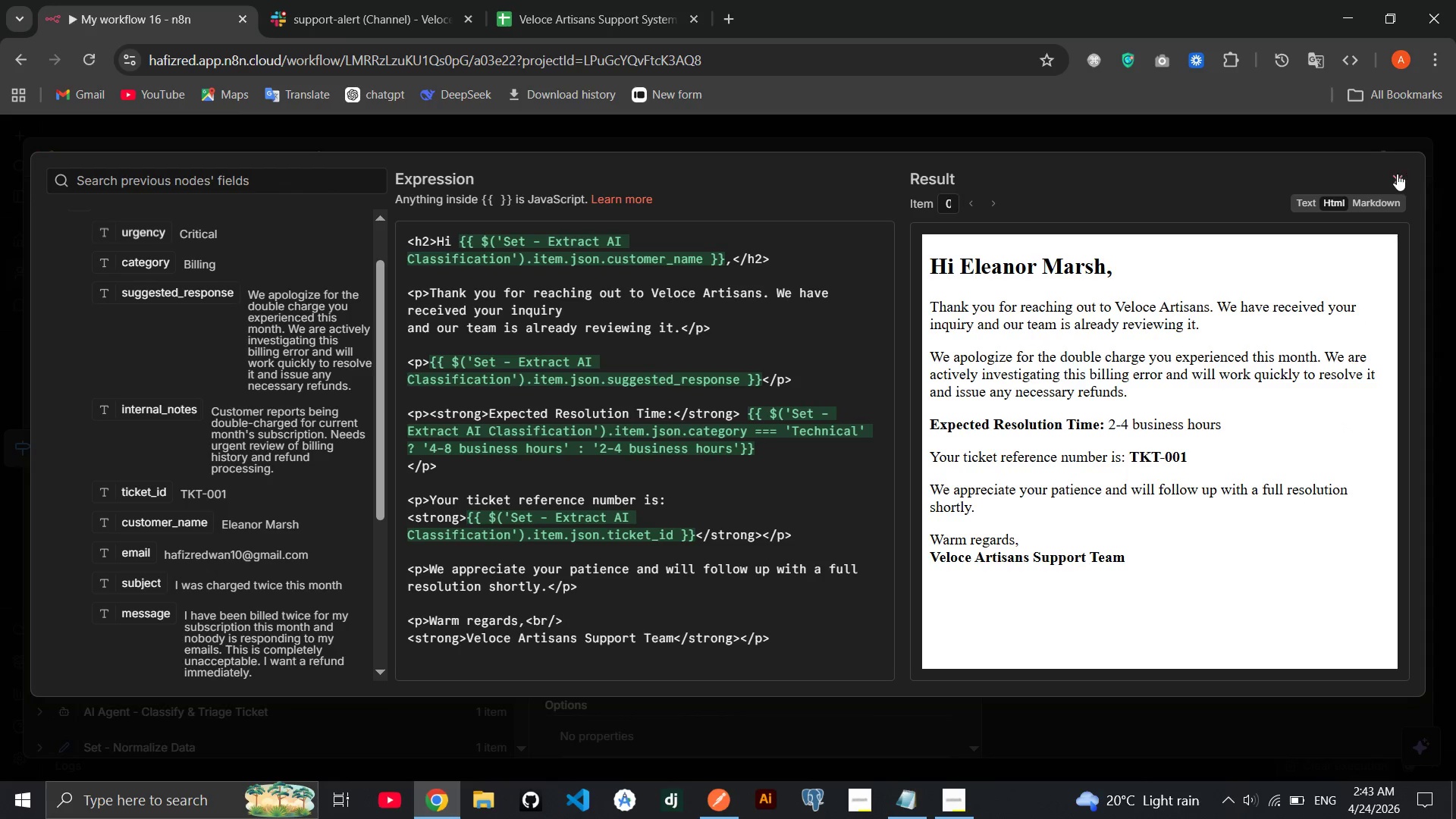 
left_click([1397, 174])
 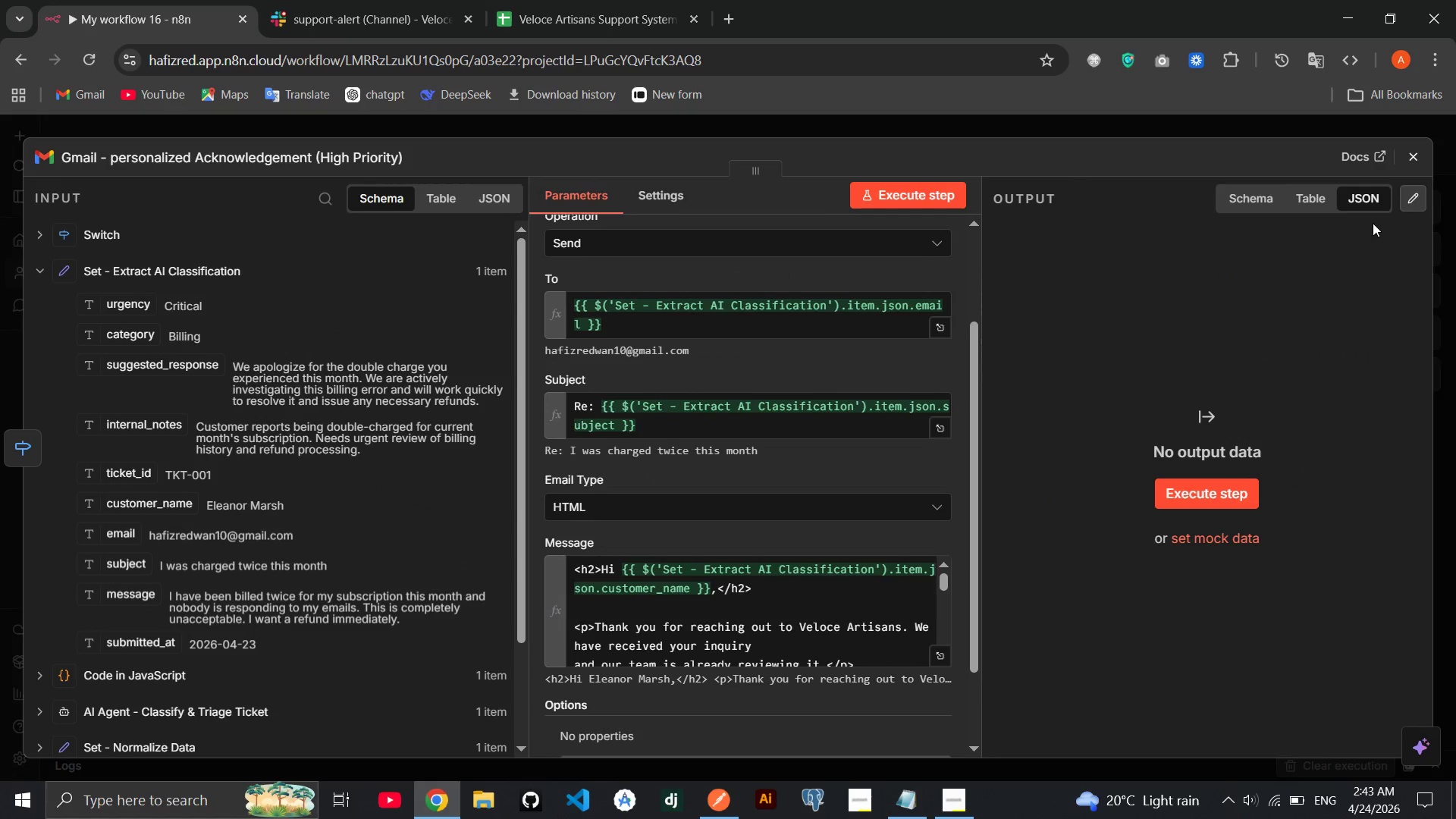 
left_click([1413, 161])
 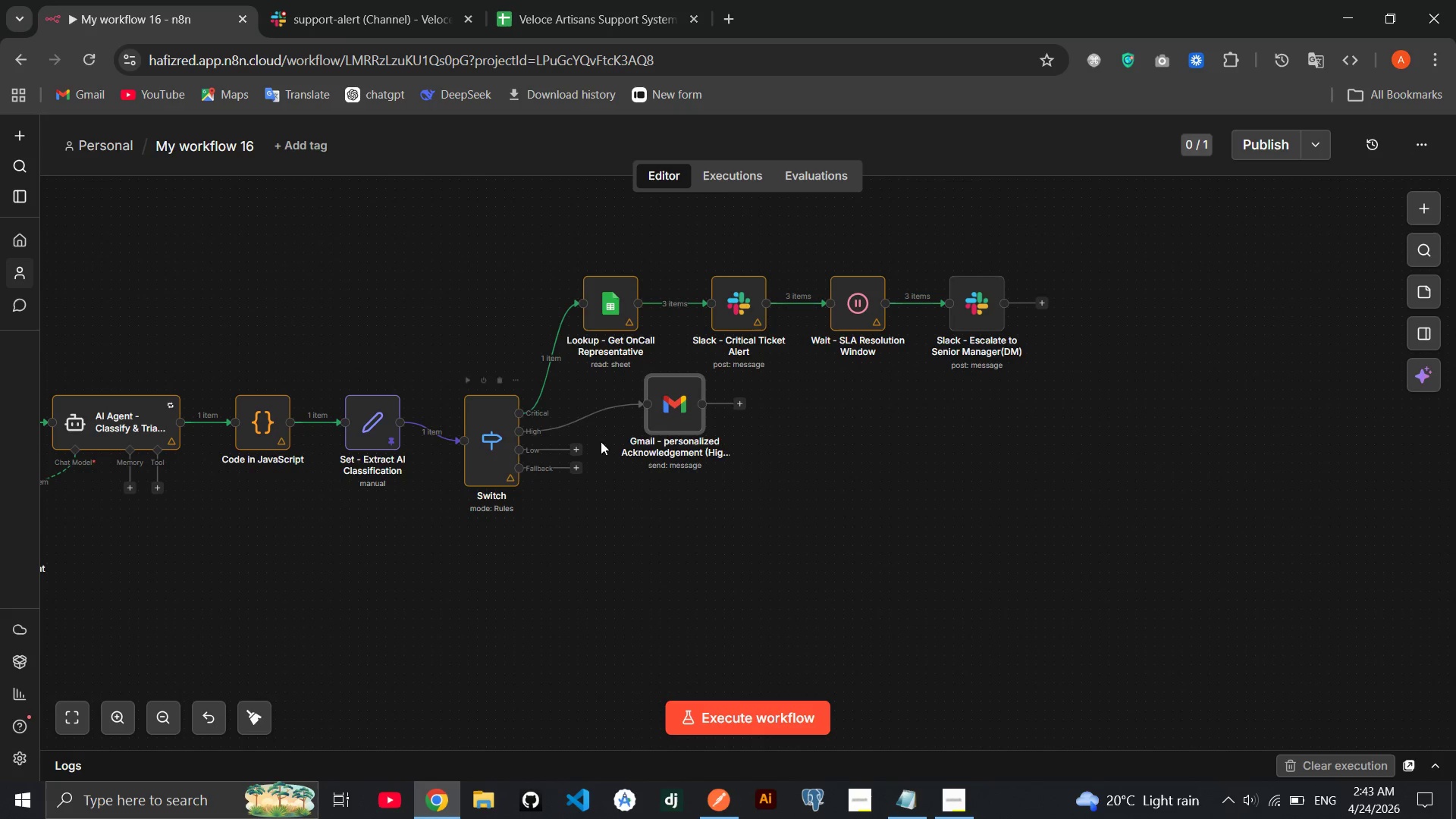 
left_click([579, 449])
 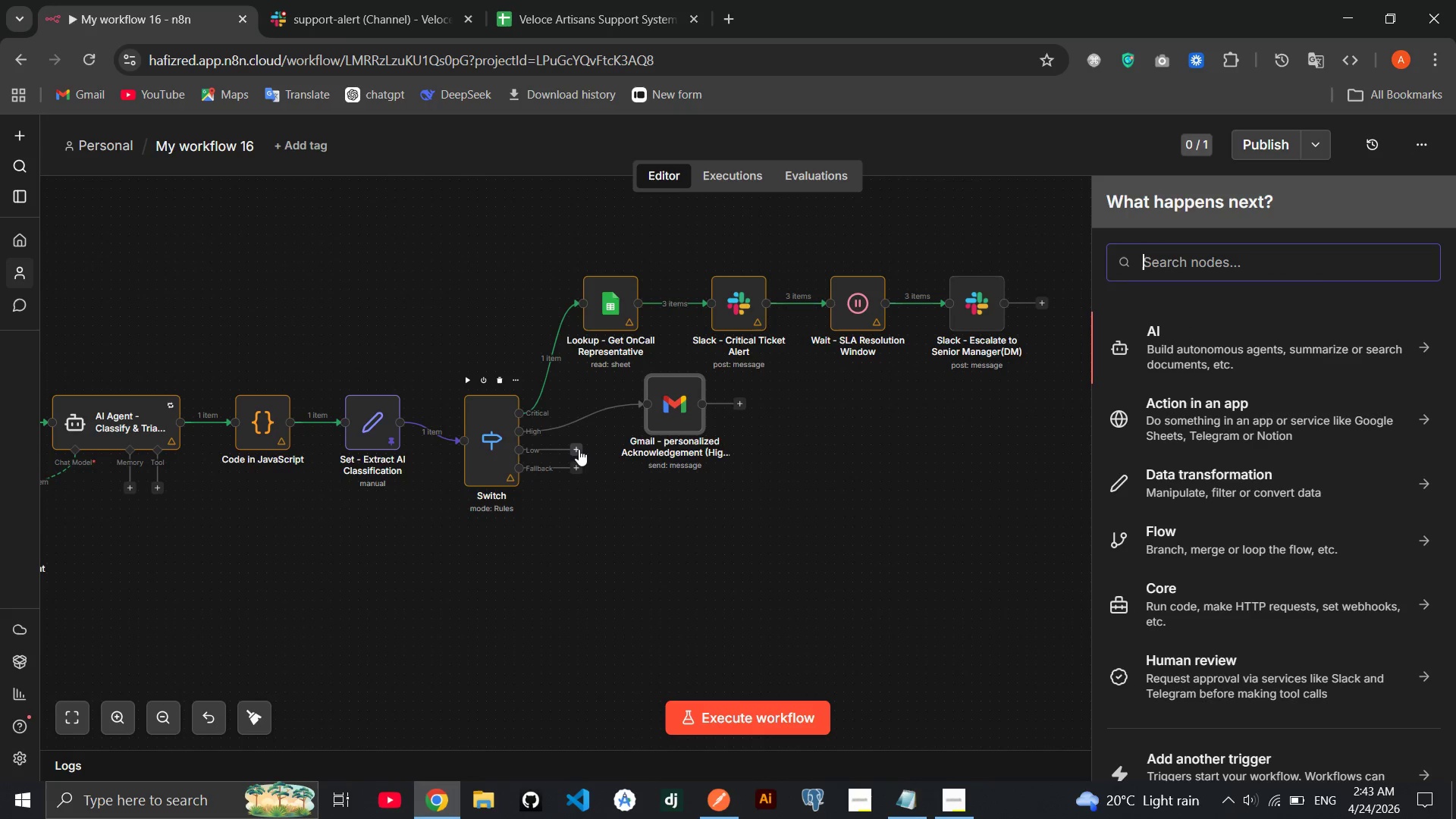 
wait(6.12)
 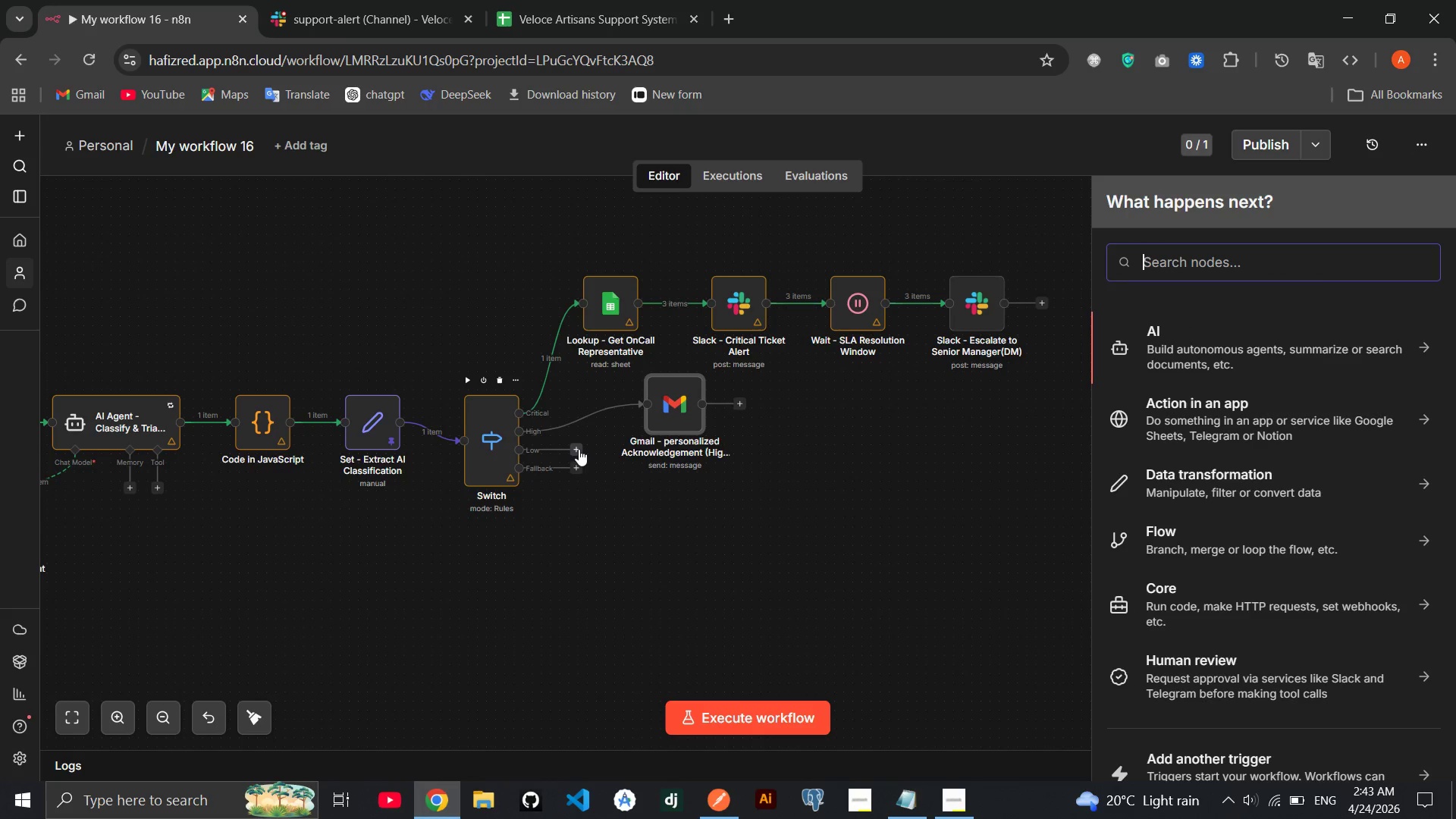 
type(sheet)
 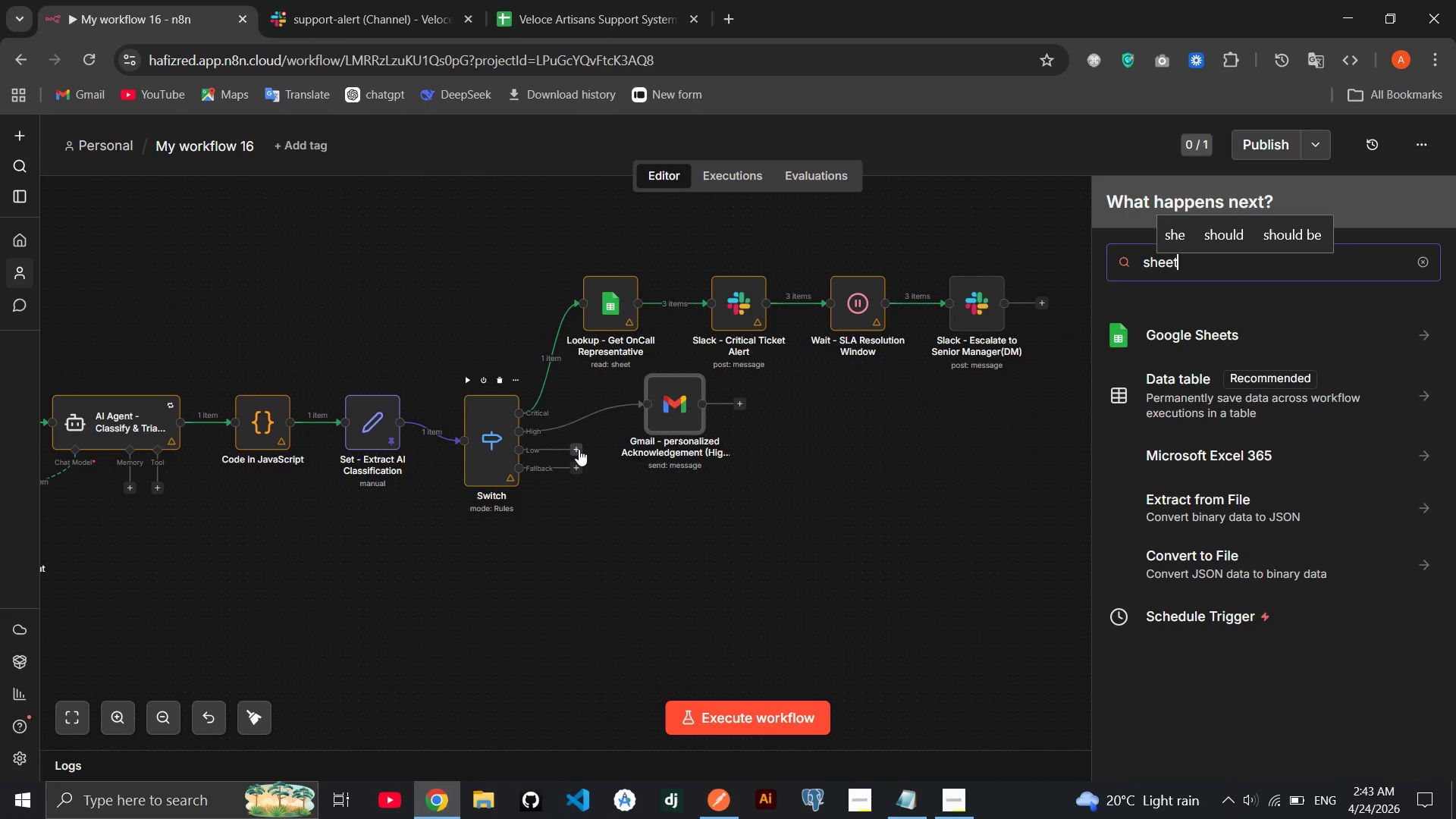 
key(Enter)
 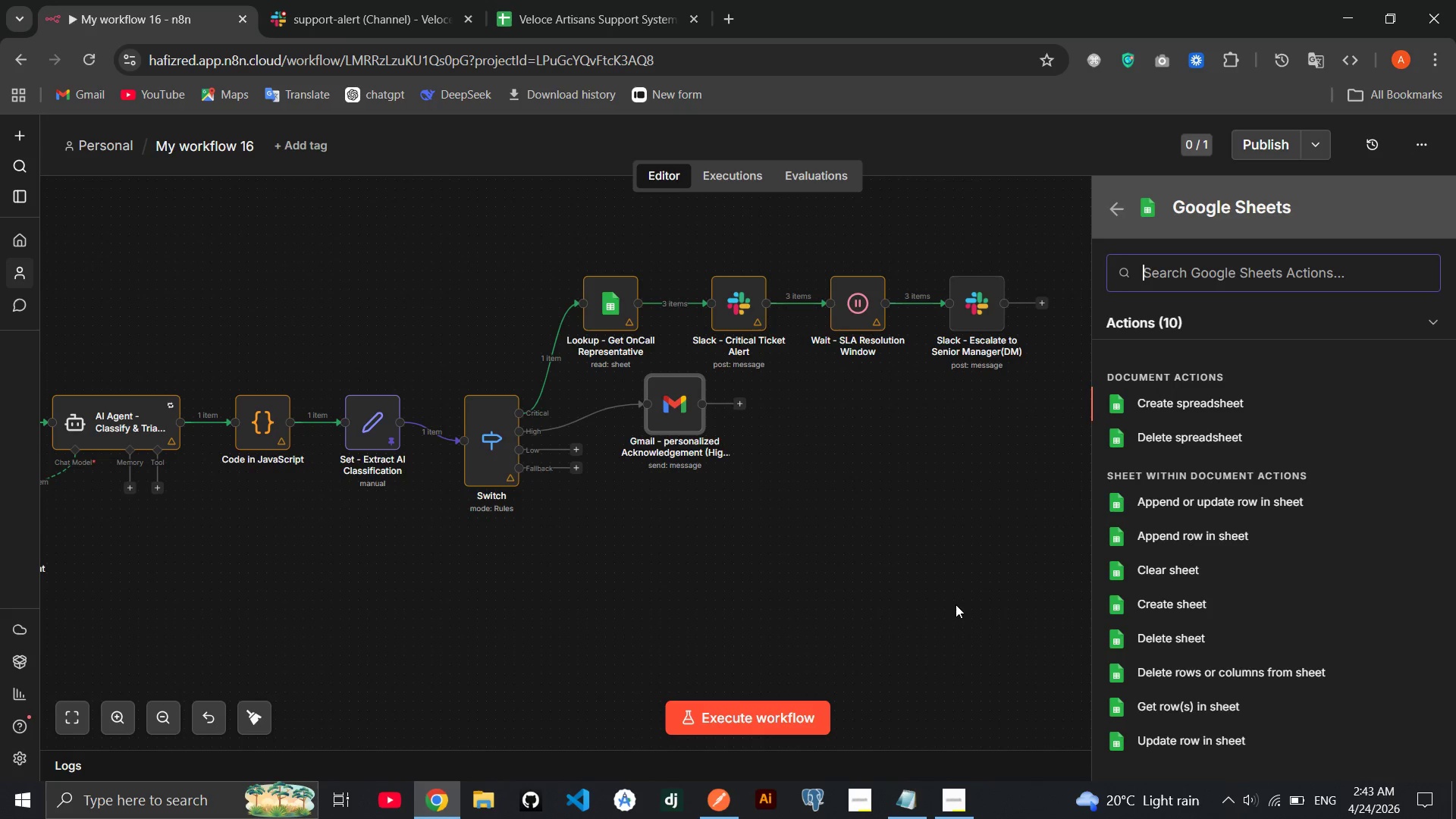 
wait(6.0)
 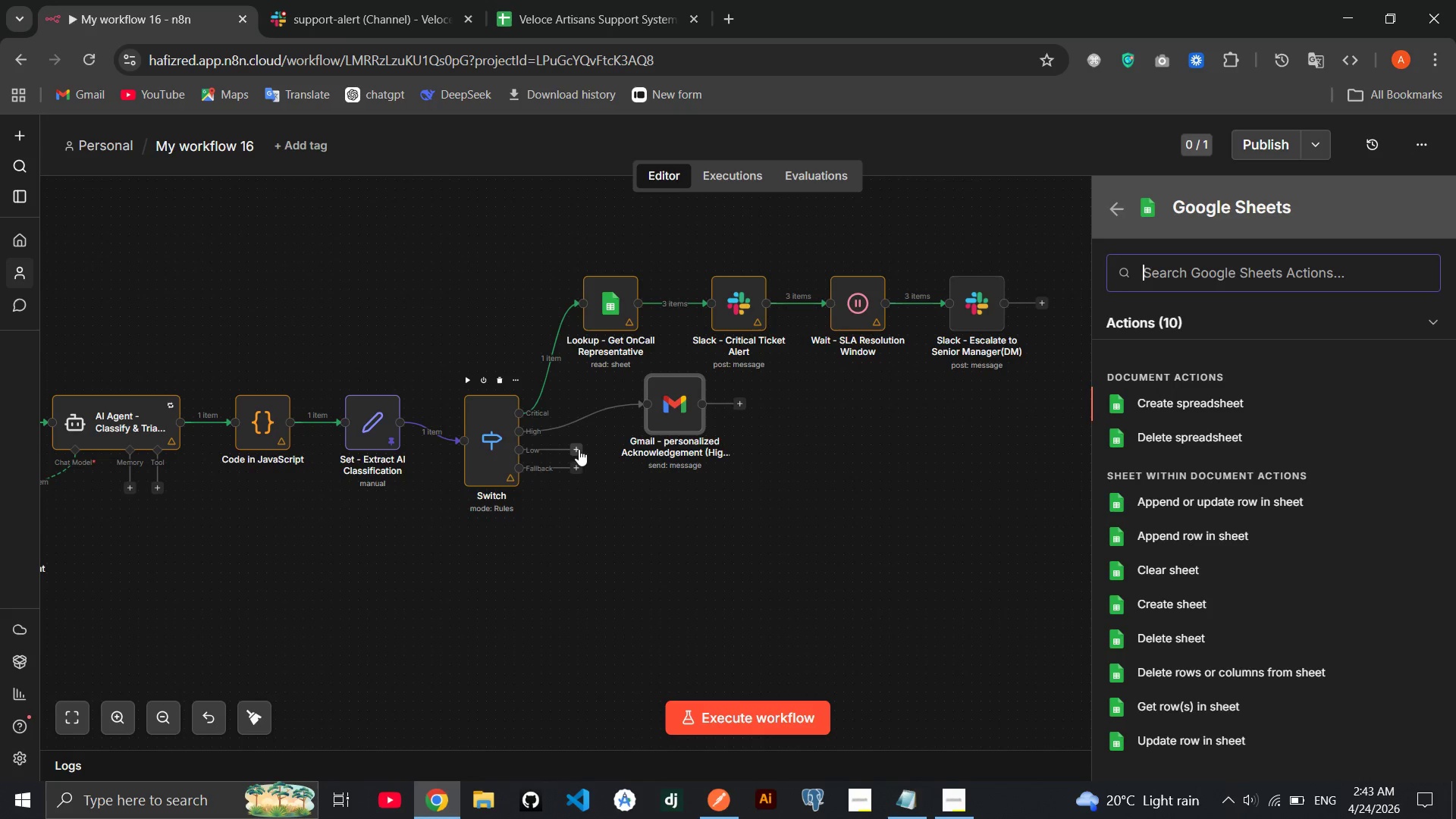 
left_click([1210, 529])
 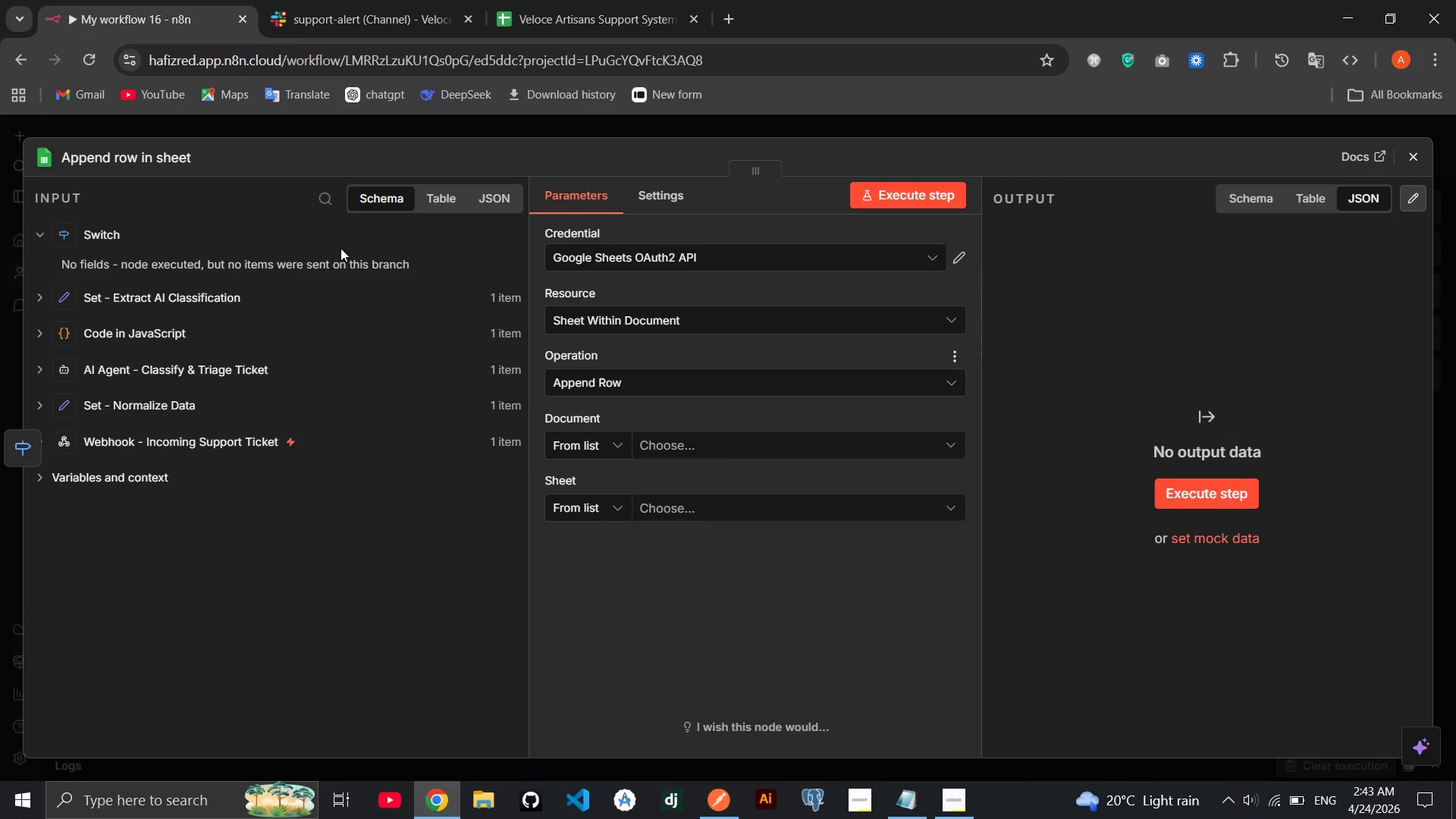 
double_click([154, 161])
 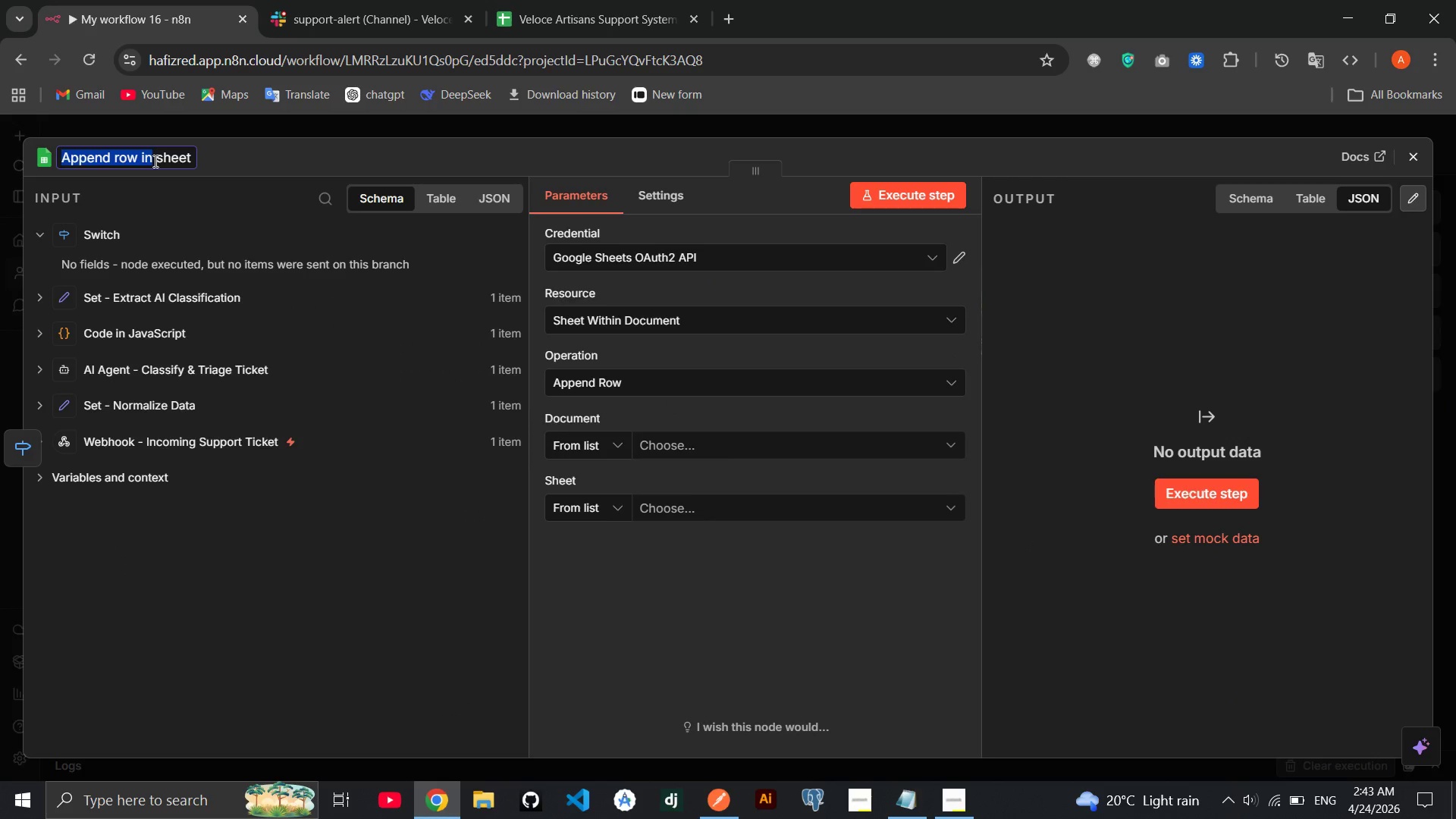 
double_click([154, 161])
 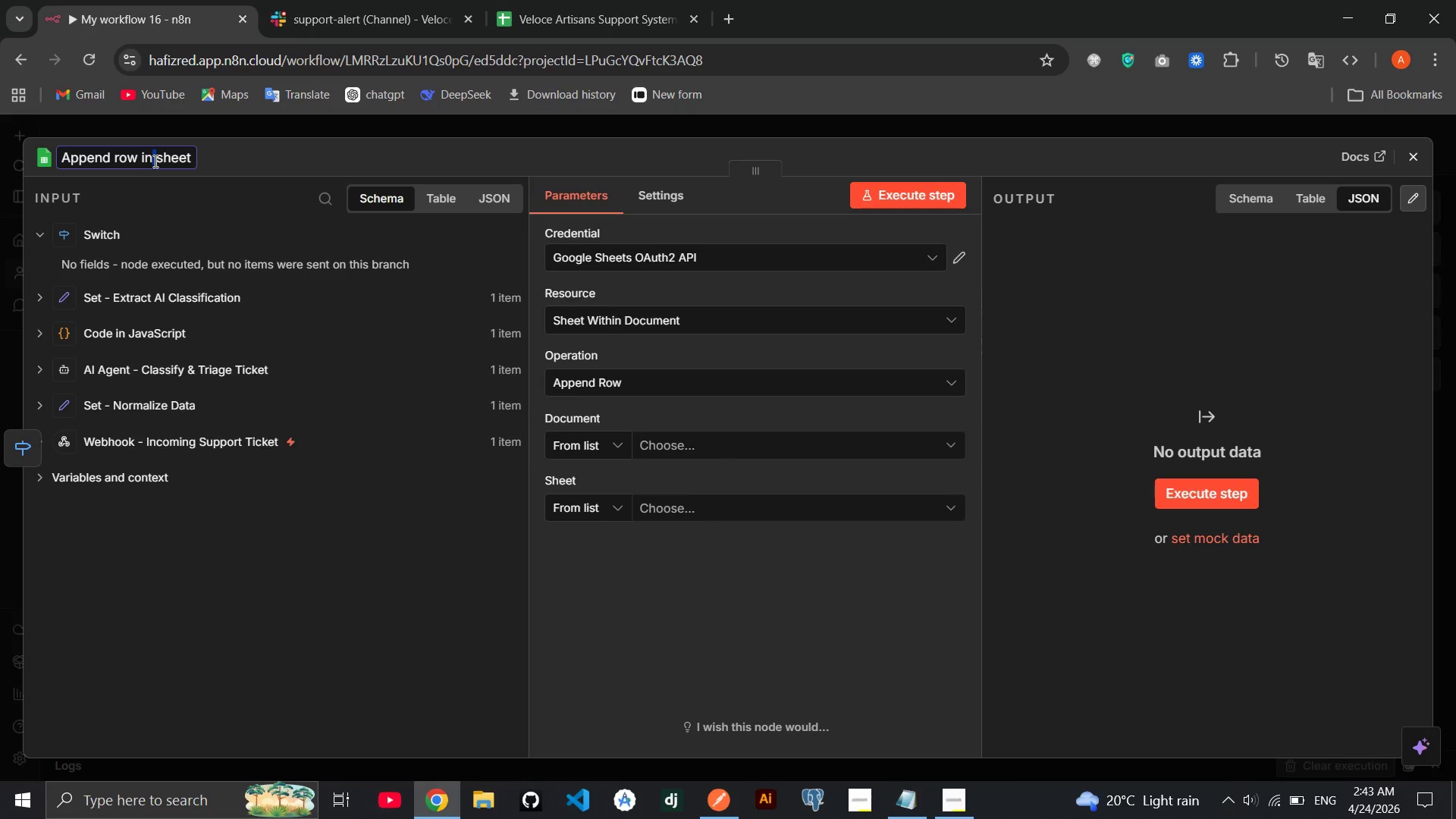 
triple_click([154, 161])
 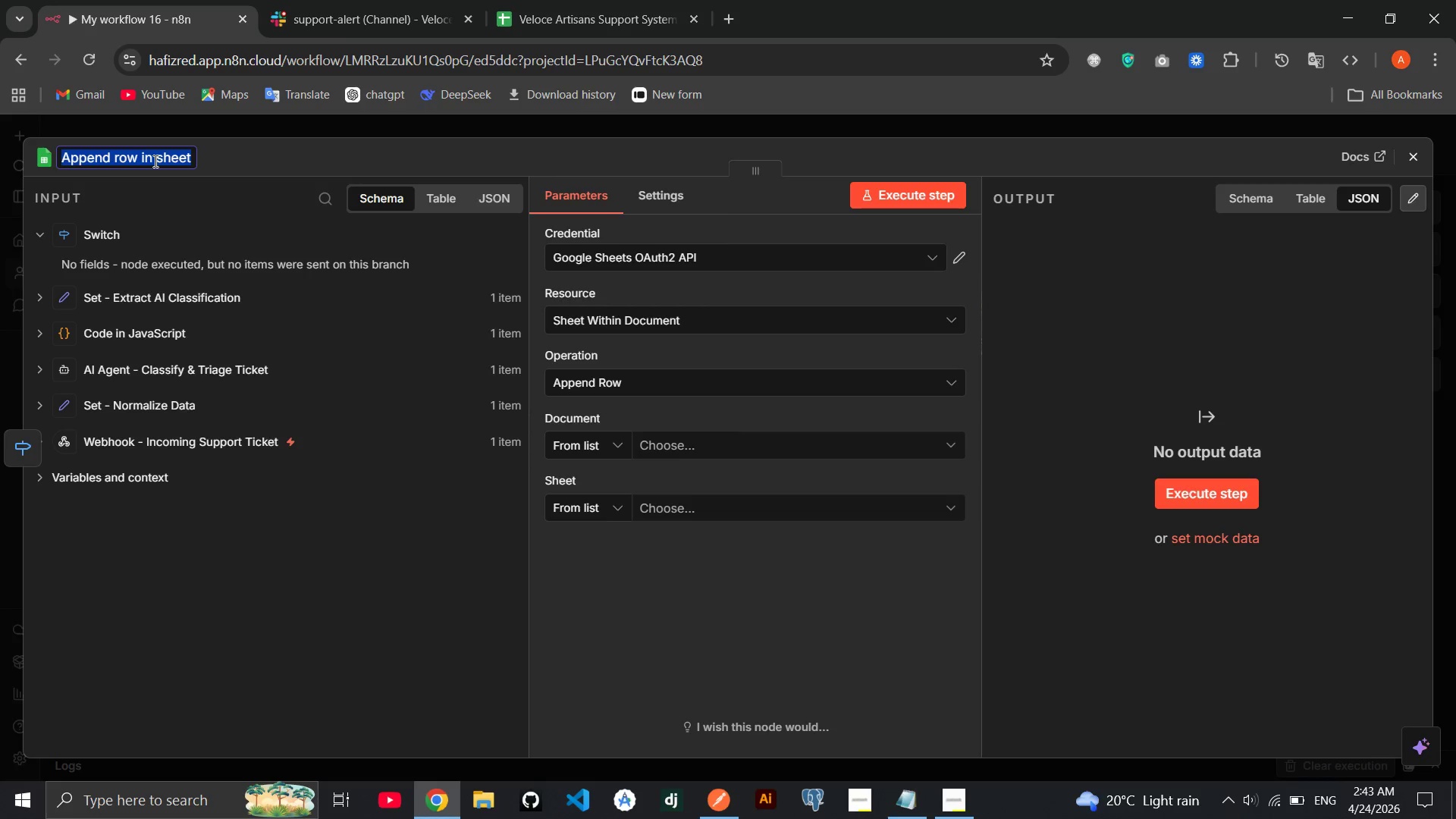 
triple_click([154, 161])
 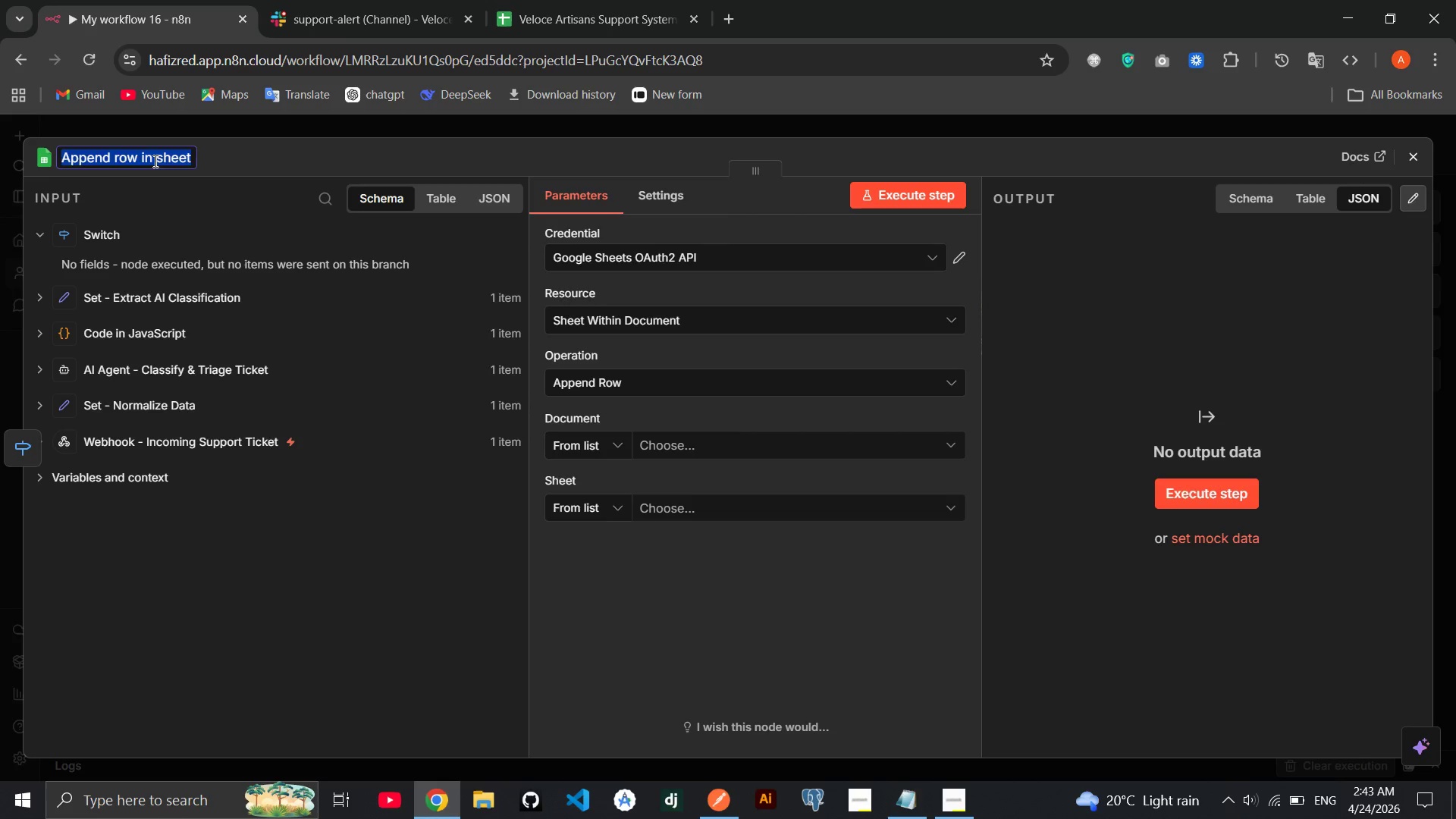 
key(Backspace)
type(Log - P)
key(Backspace)
type(Append to b)
key(Backspace)
type(Bach )
key(Backspace)
key(Backspace)
key(Backspace)
type(tch Processing Sheet)
 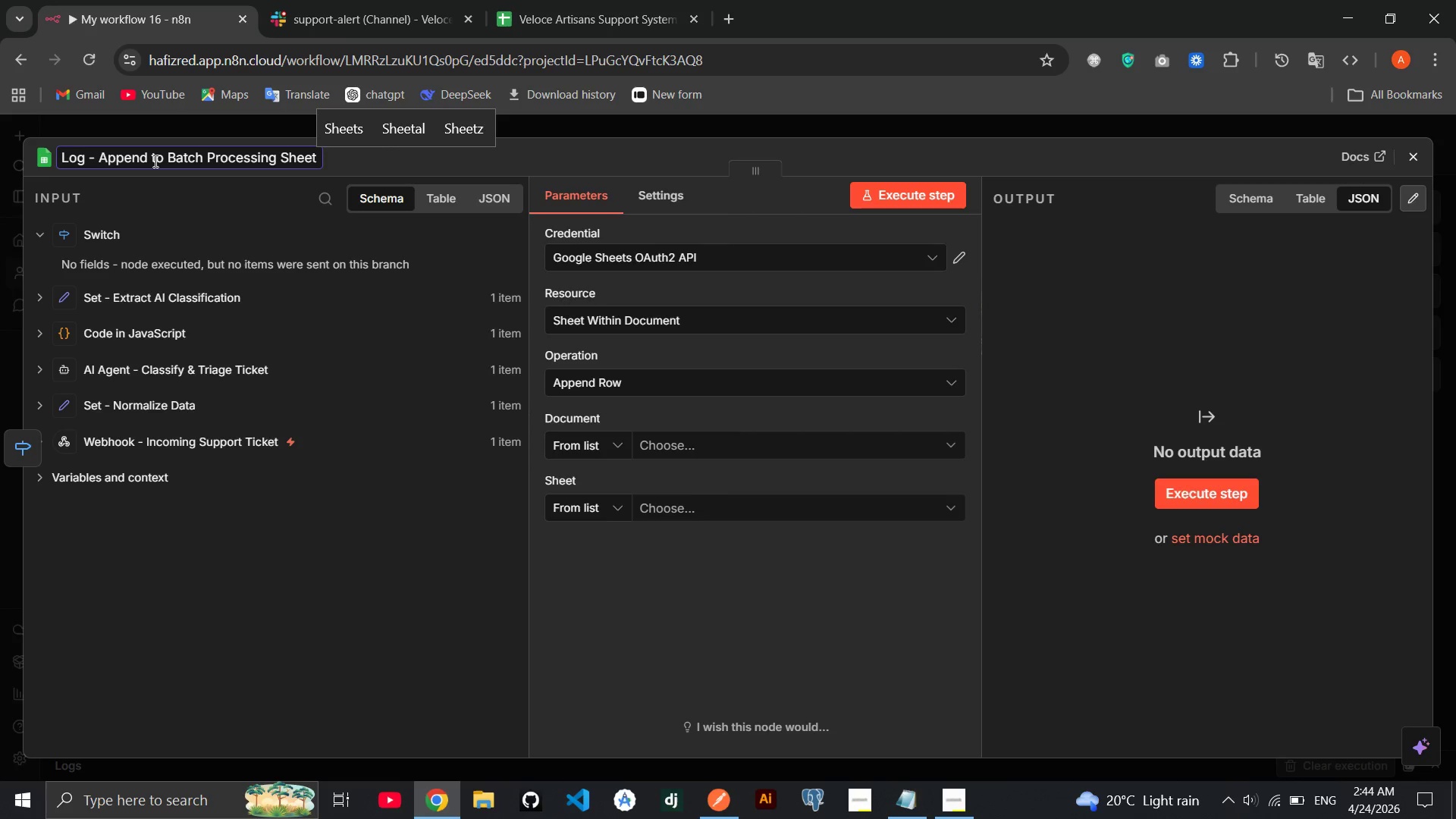 
key(Enter)
 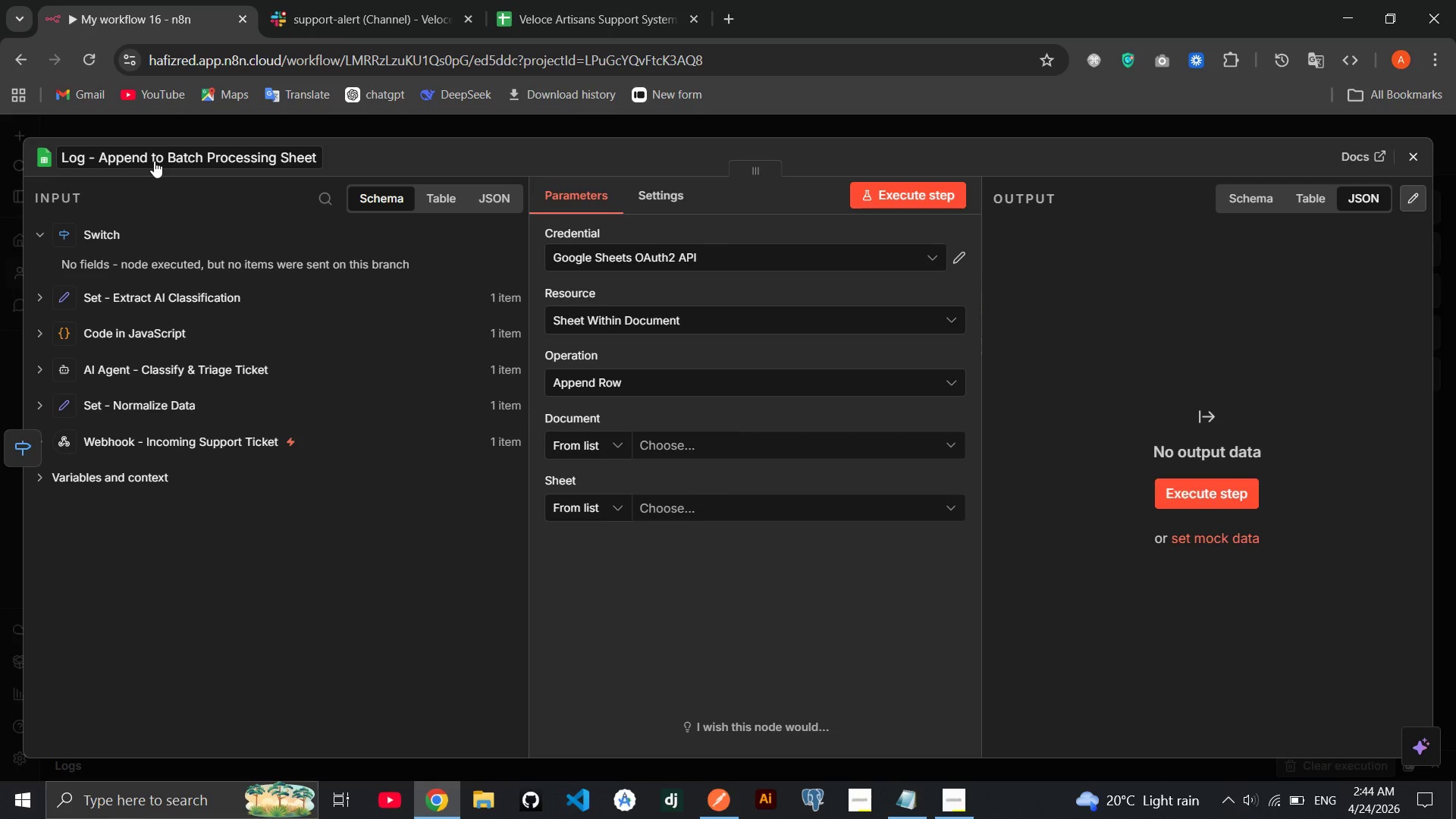 
wait(12.83)
 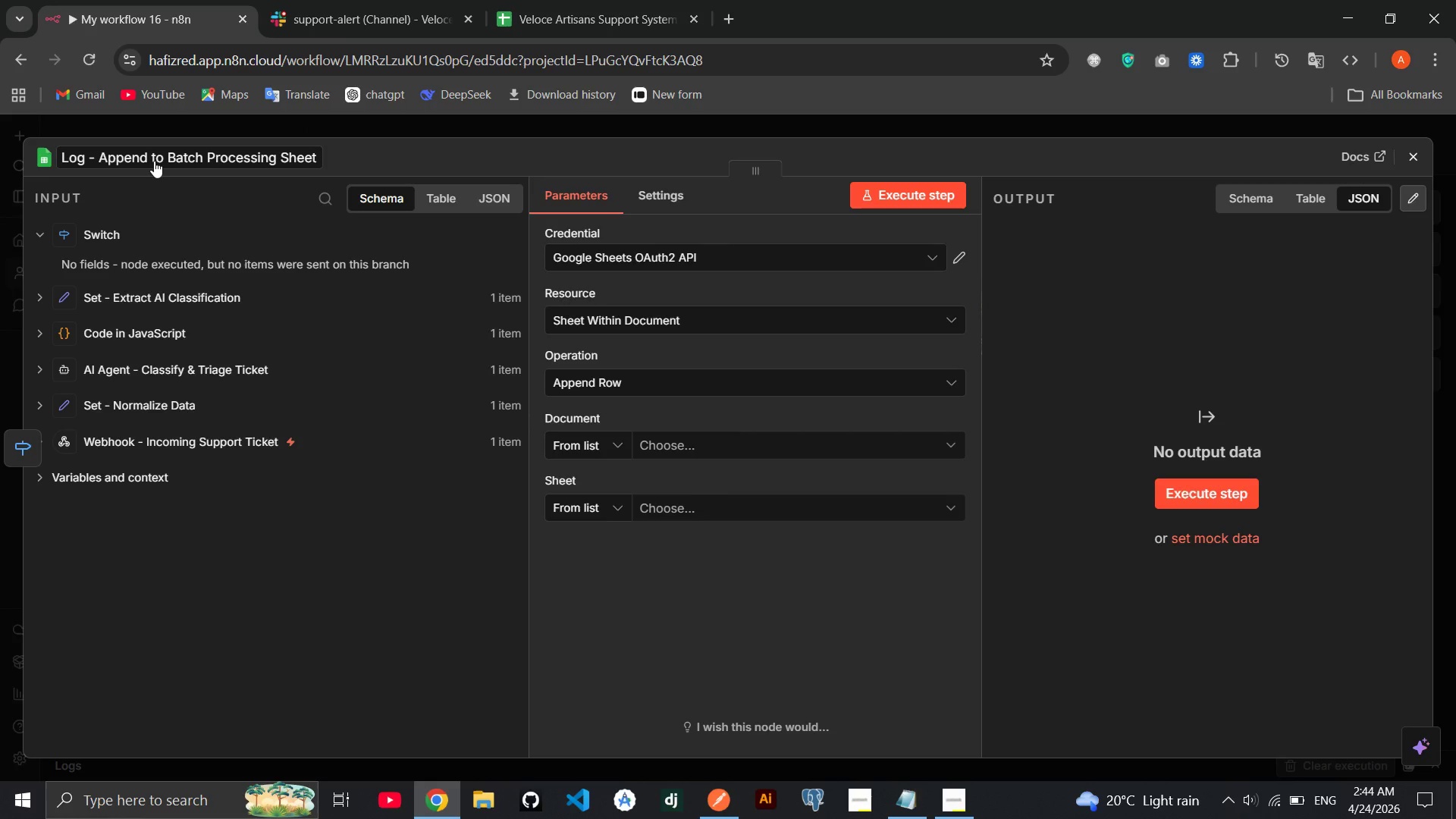 
left_click([698, 451])
 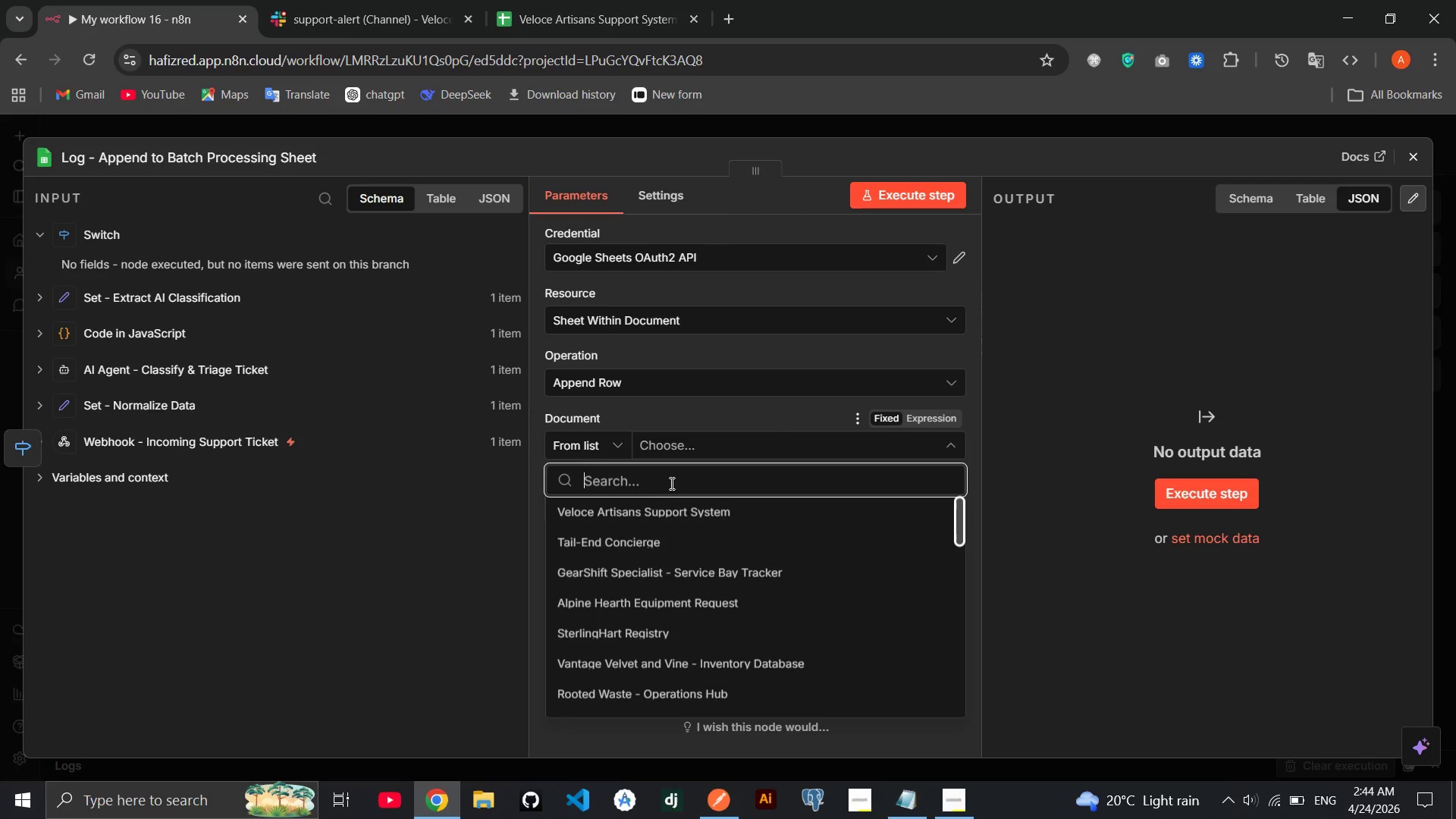 
left_click([634, 514])
 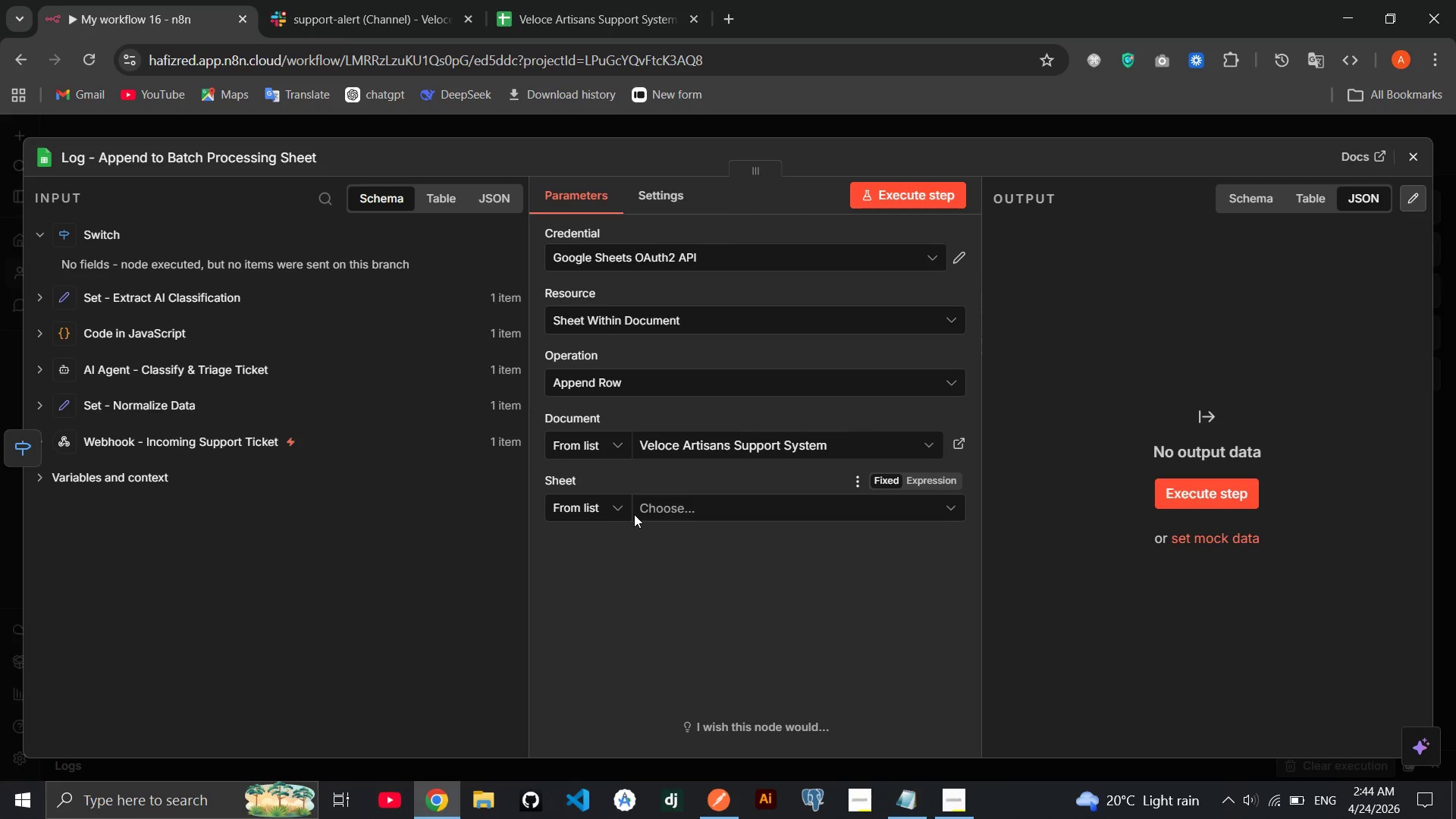 
left_click([677, 513])
 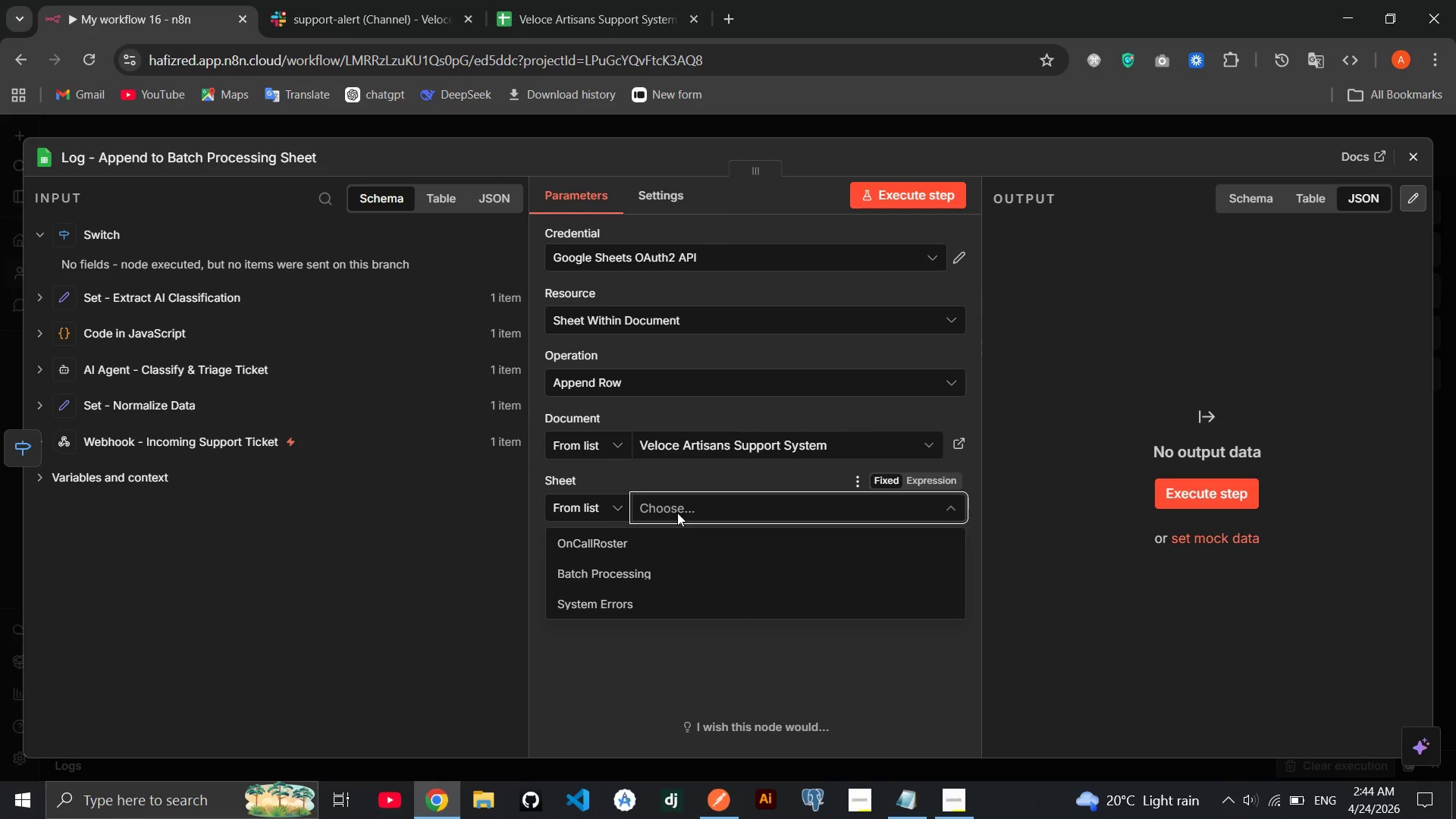 
wait(6.42)
 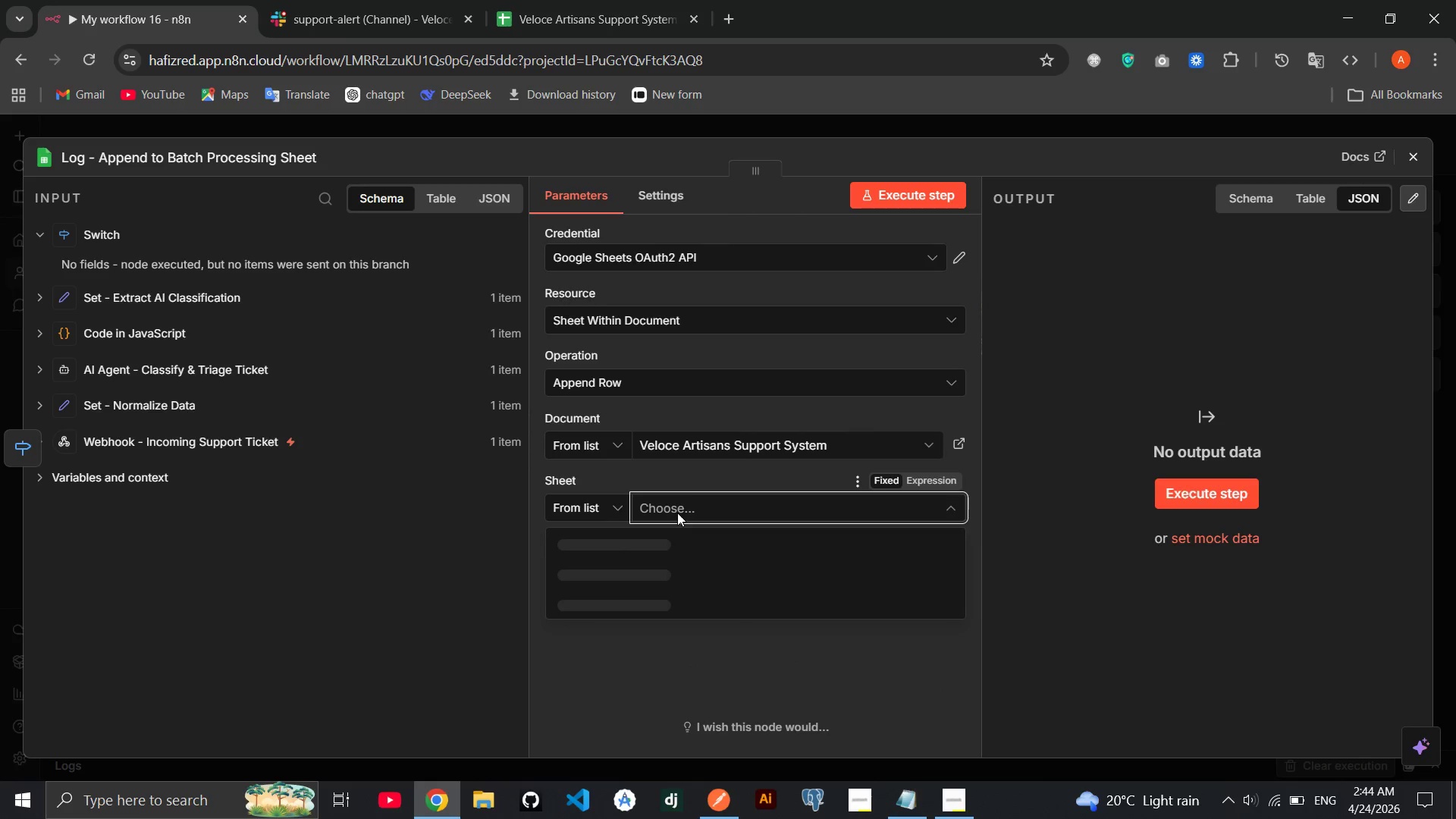 
left_click([637, 562])
 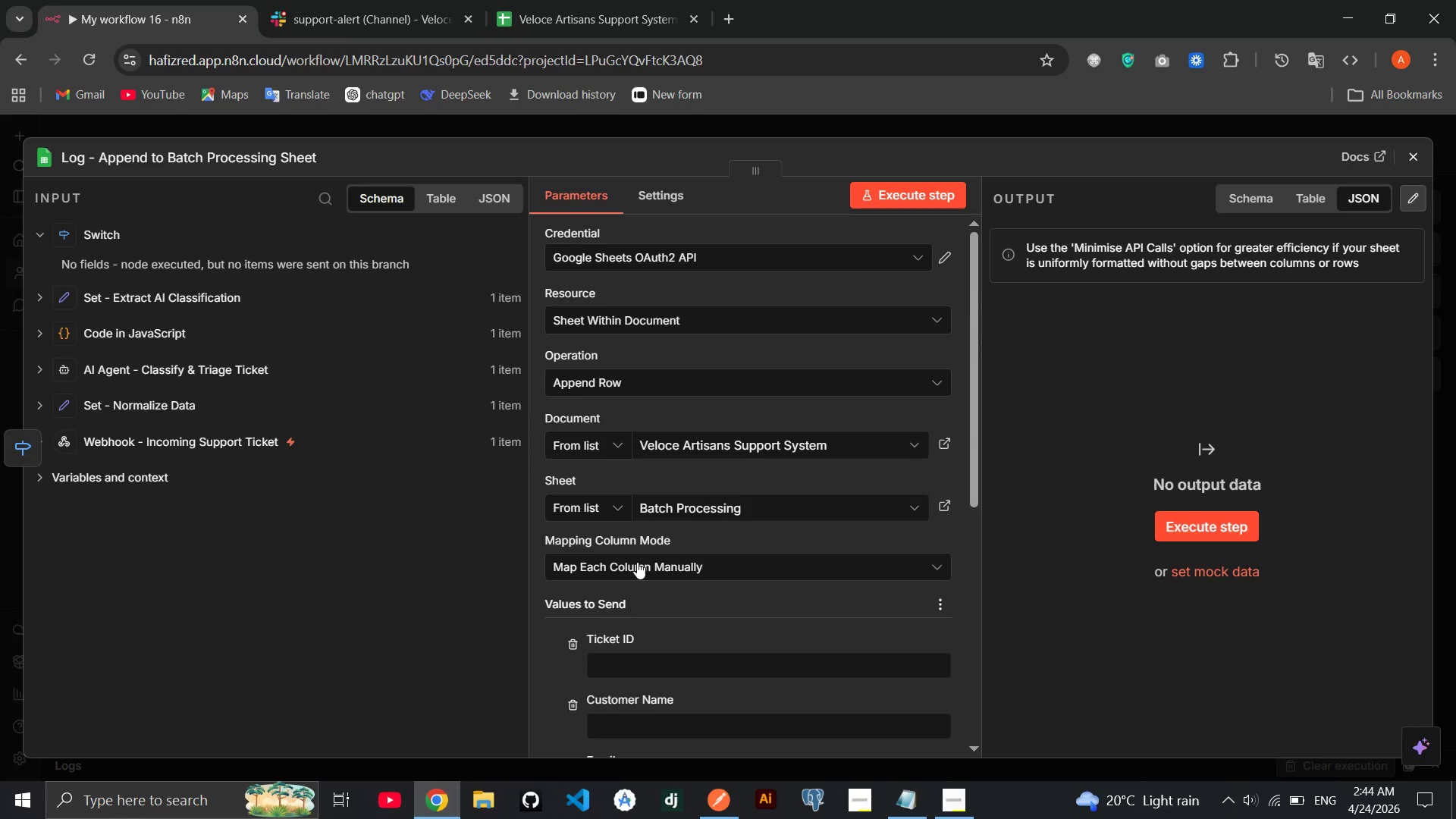 
wait(5.77)
 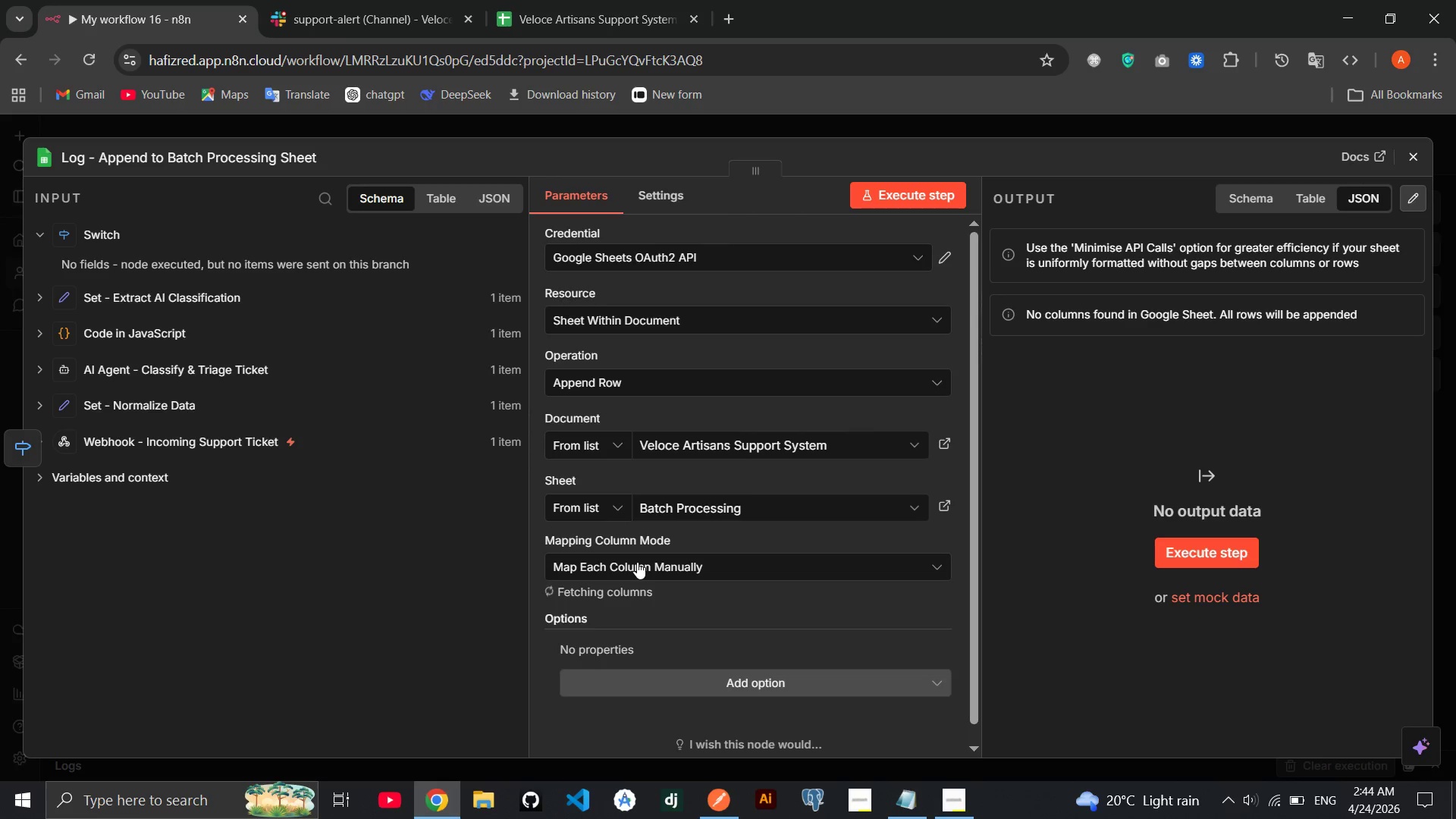 
left_click([182, 296])
 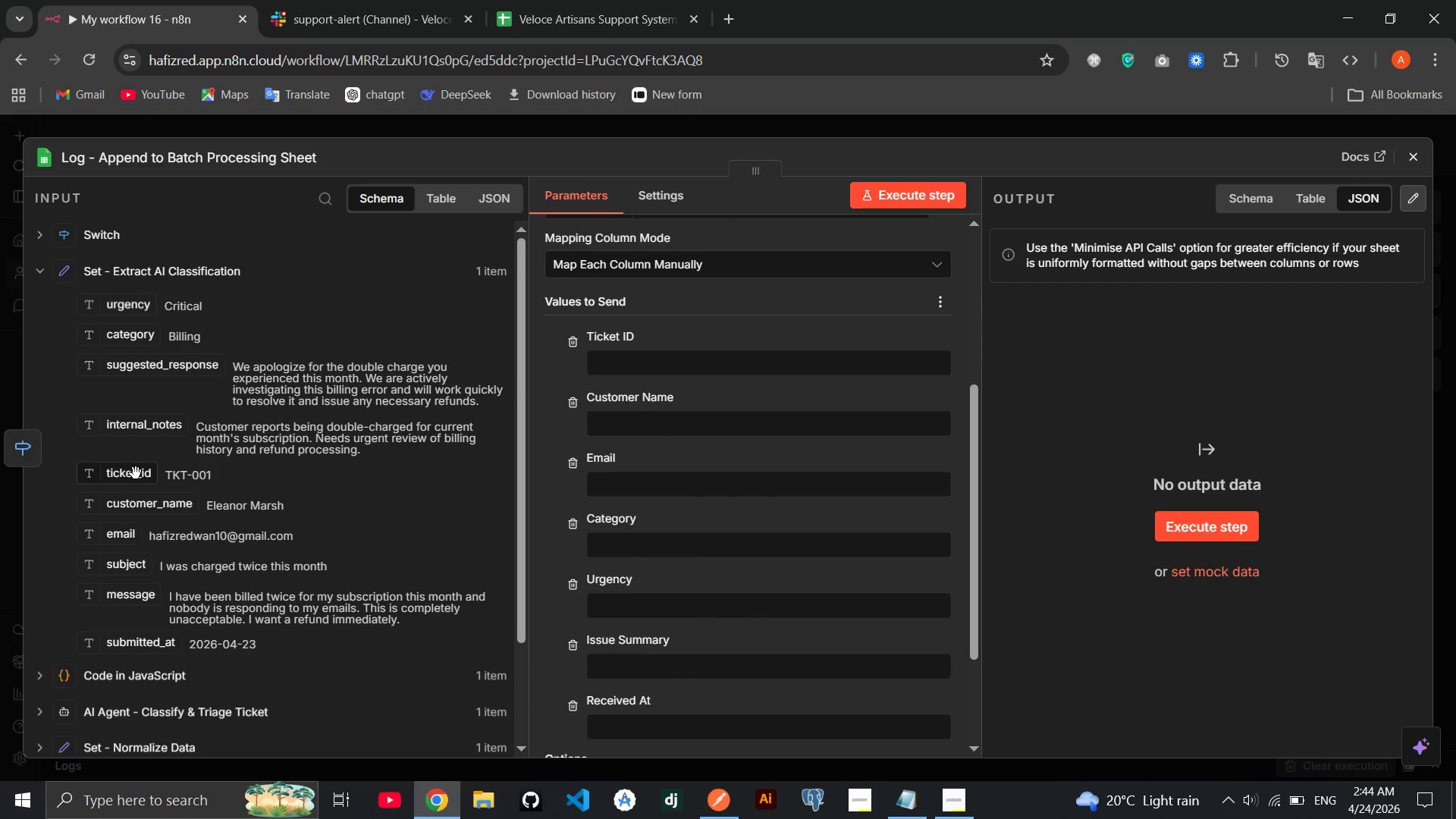 
left_click_drag(start_coordinate=[136, 473], to_coordinate=[629, 371])
 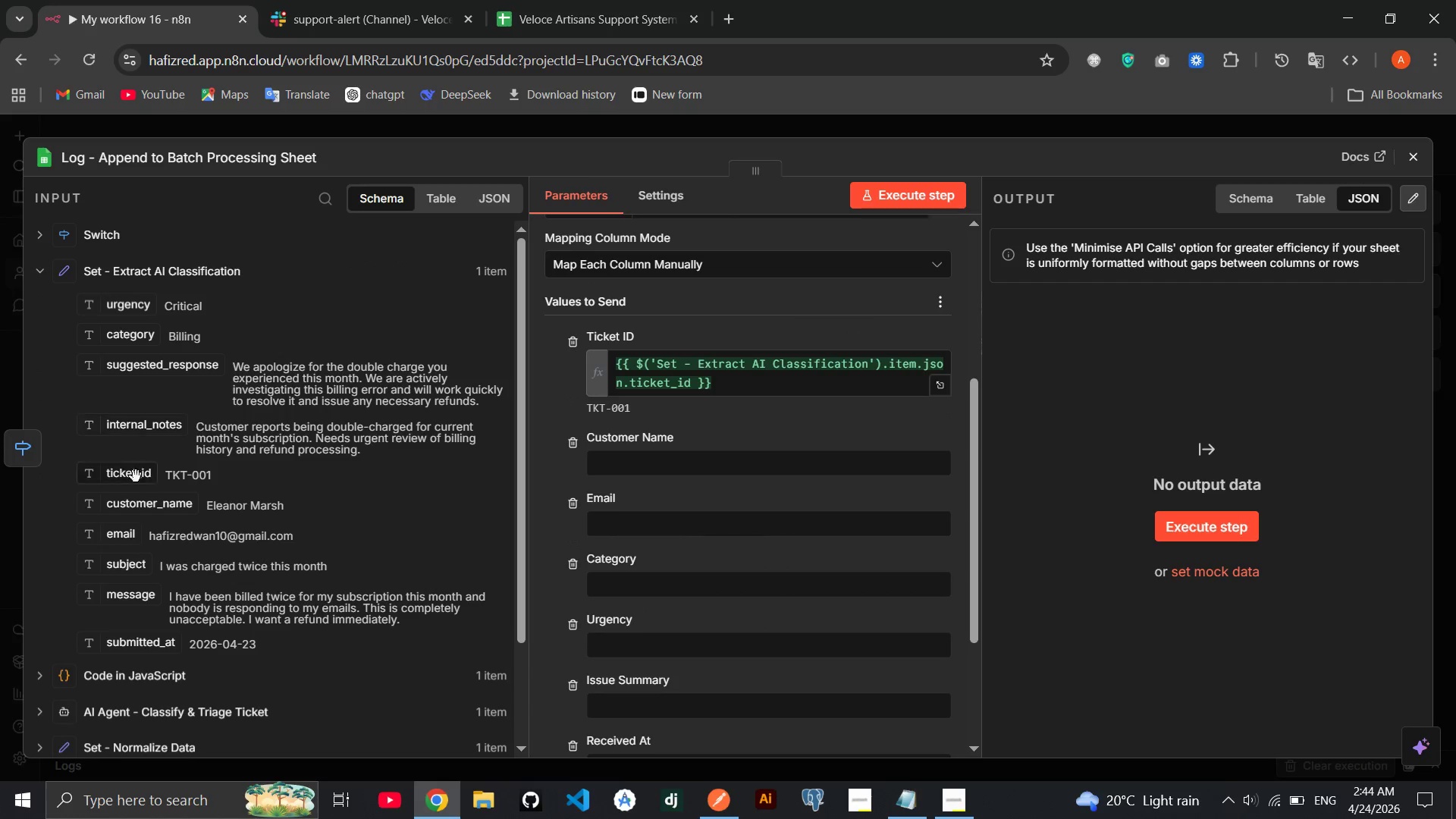 
left_click_drag(start_coordinate=[133, 514], to_coordinate=[652, 456])
 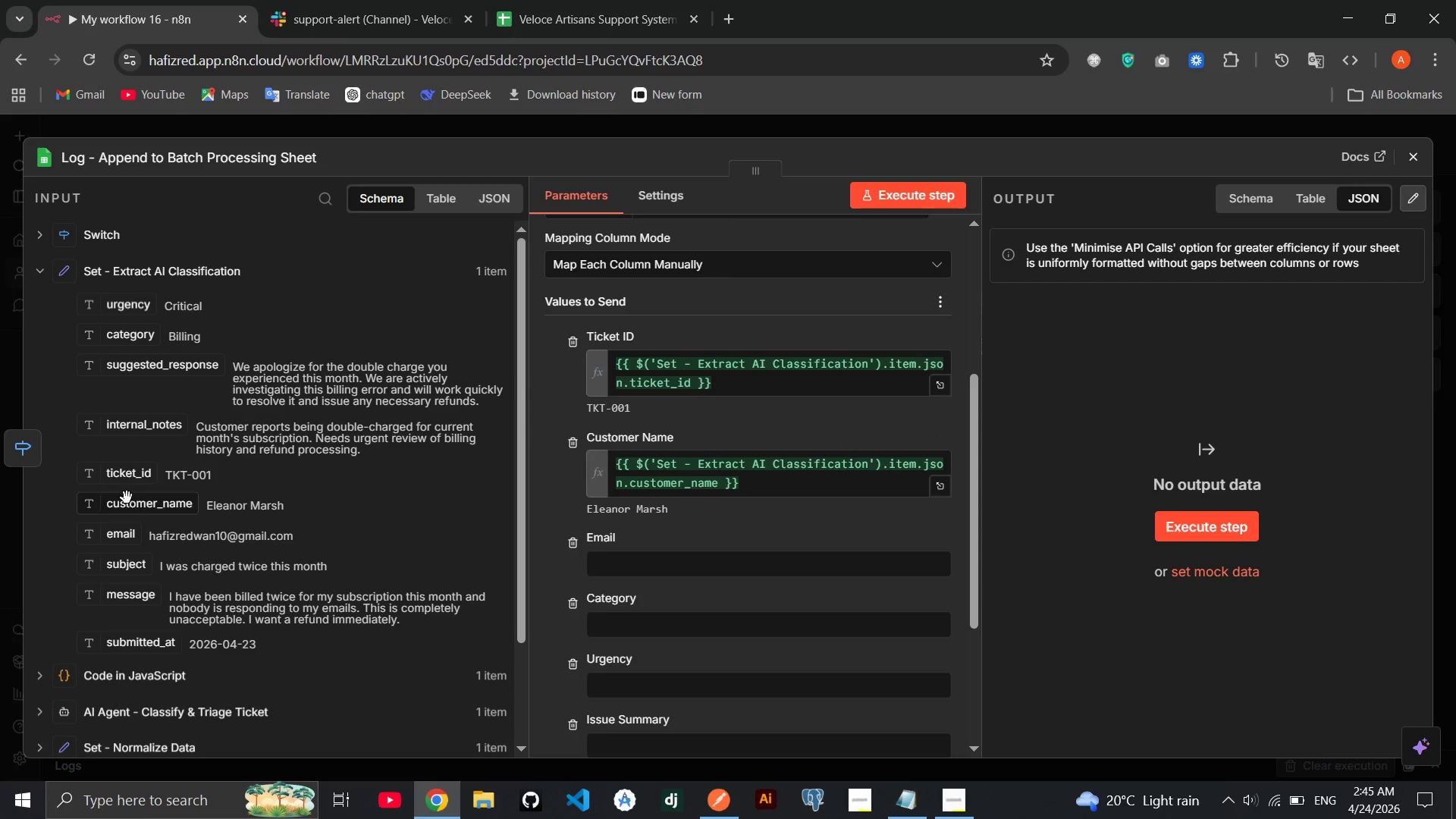 
left_click_drag(start_coordinate=[125, 544], to_coordinate=[660, 560])
 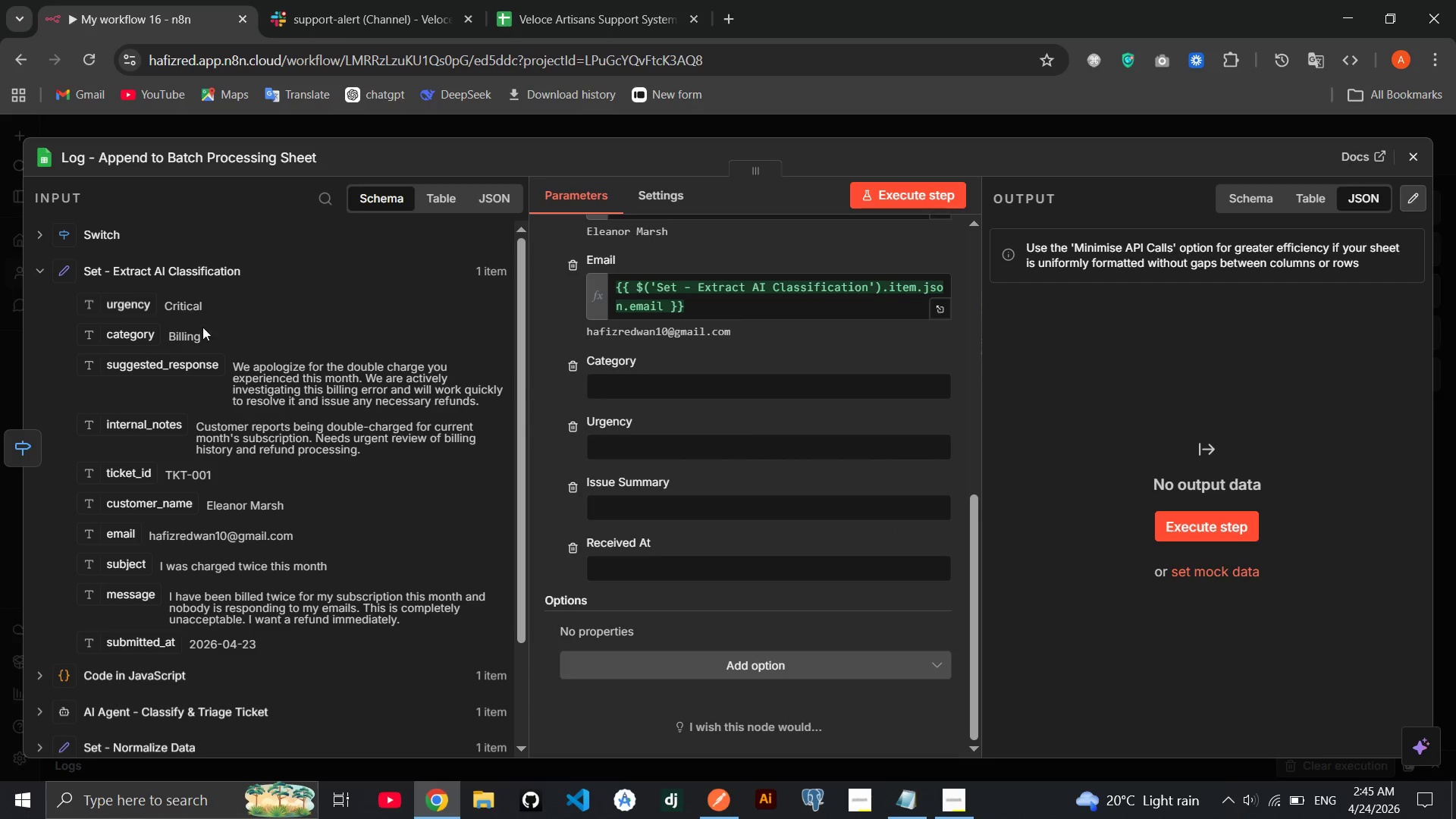 
left_click_drag(start_coordinate=[136, 337], to_coordinate=[610, 375])
 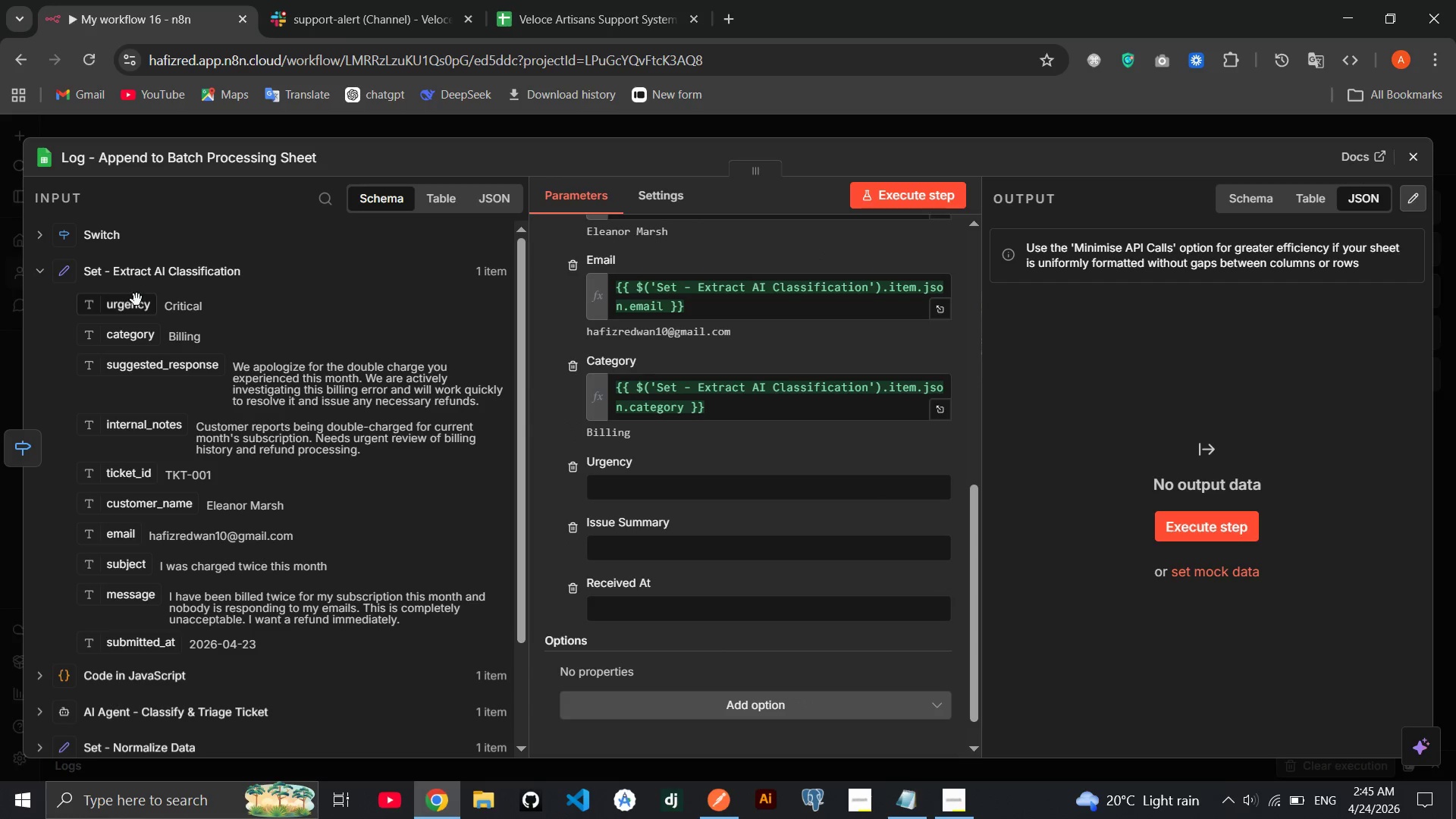 
left_click_drag(start_coordinate=[132, 305], to_coordinate=[653, 484])
 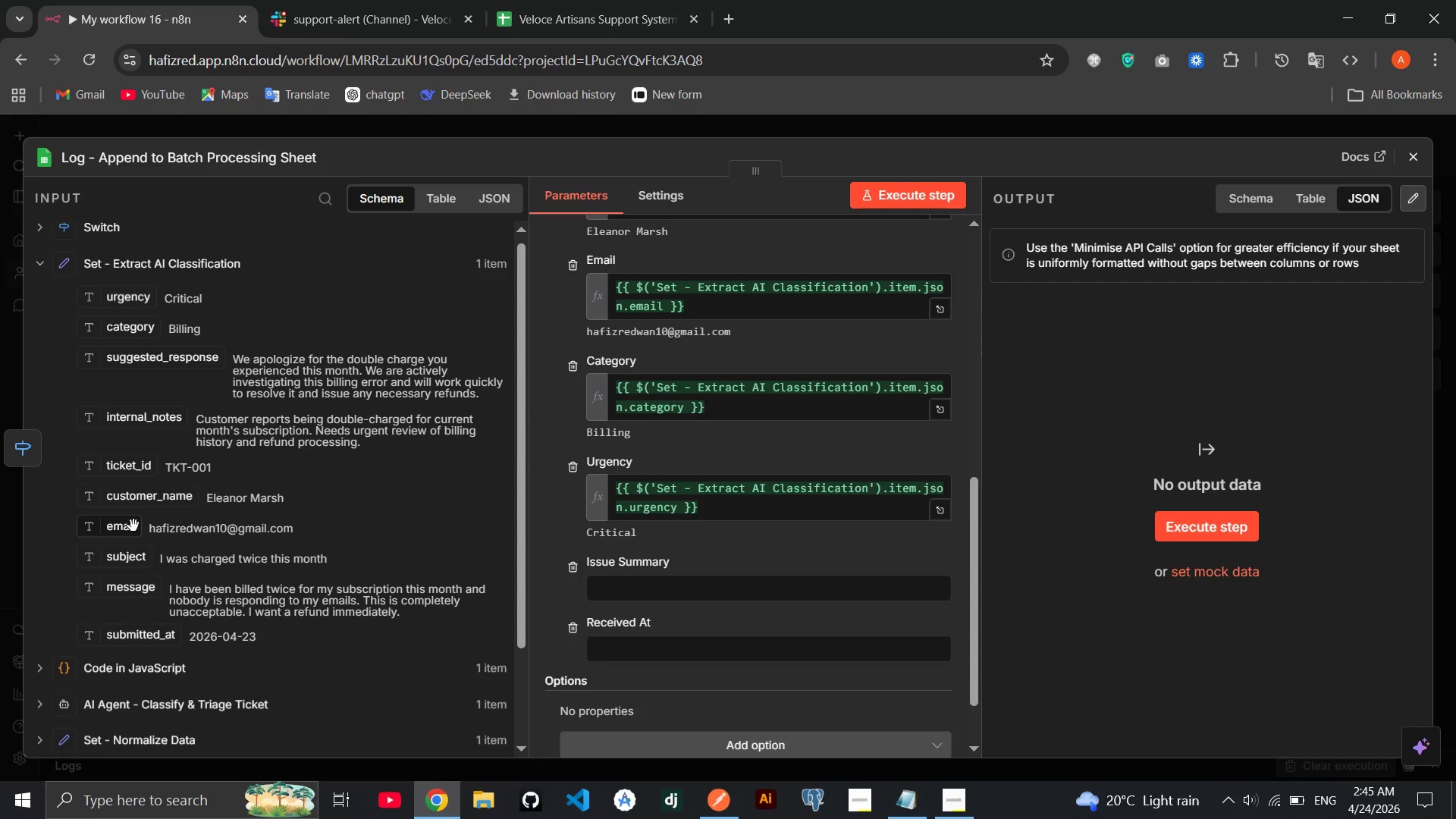 
wait(6.84)
 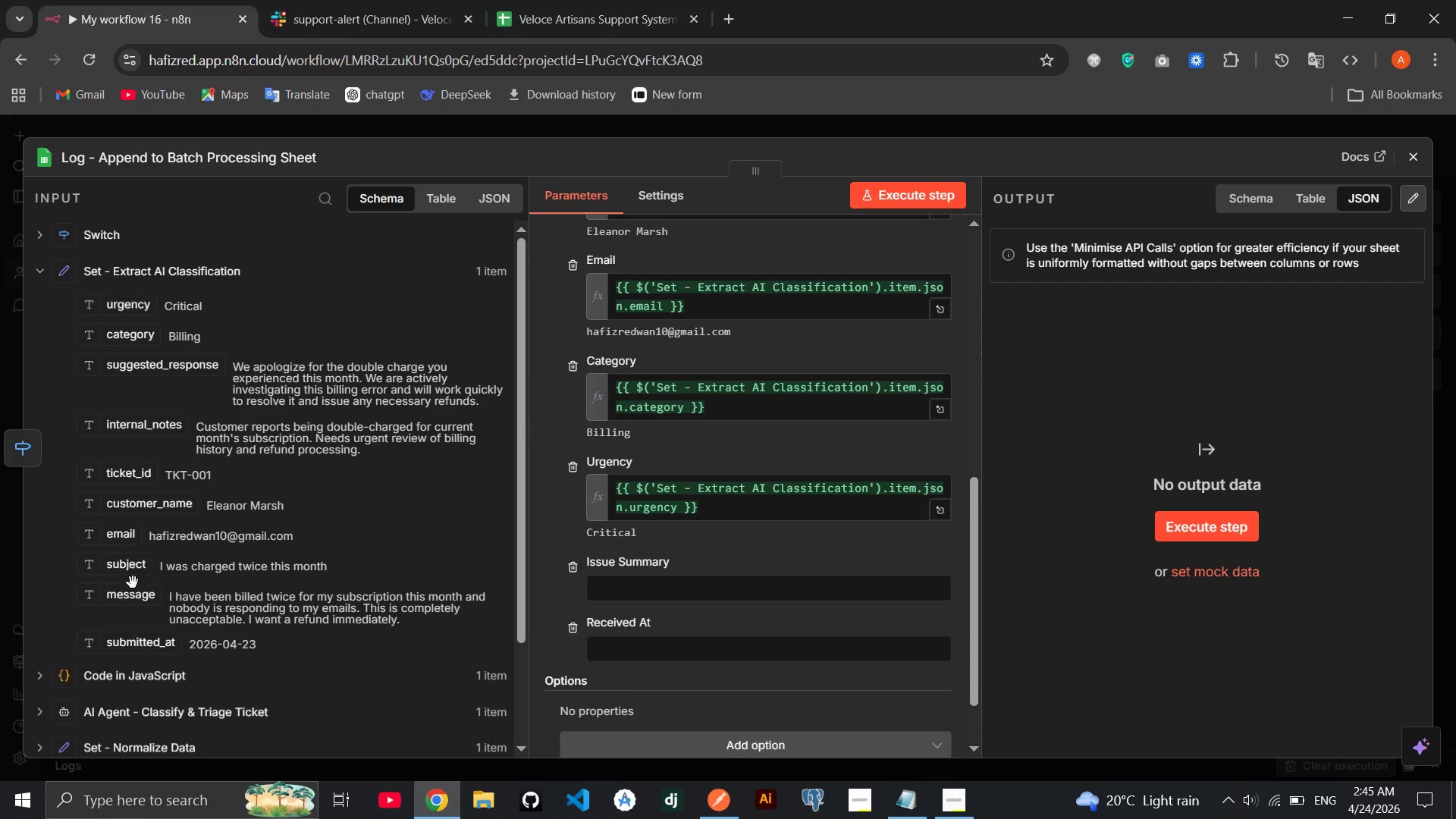 
left_click_drag(start_coordinate=[124, 556], to_coordinate=[615, 582])
 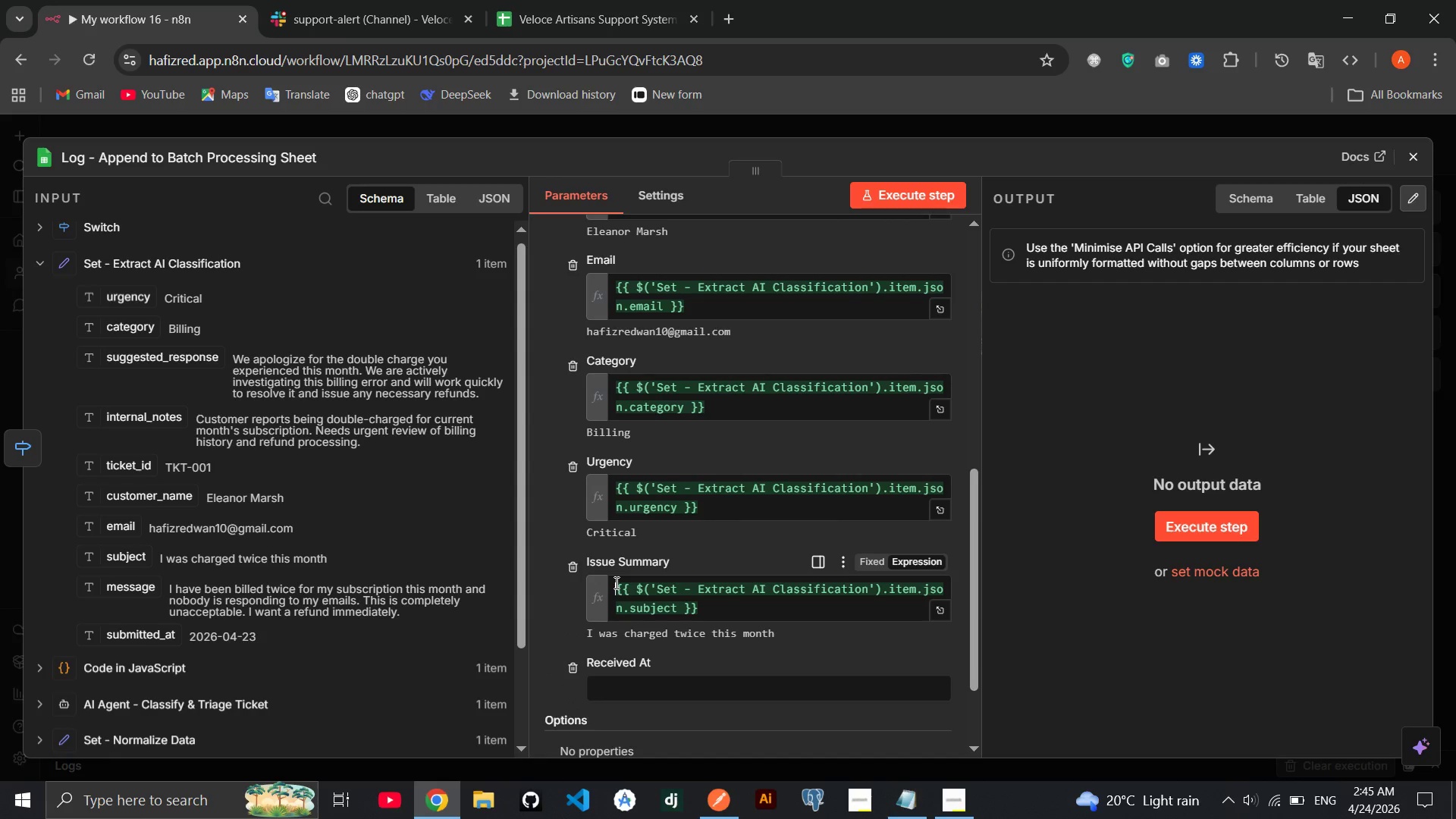 
wait(6.05)
 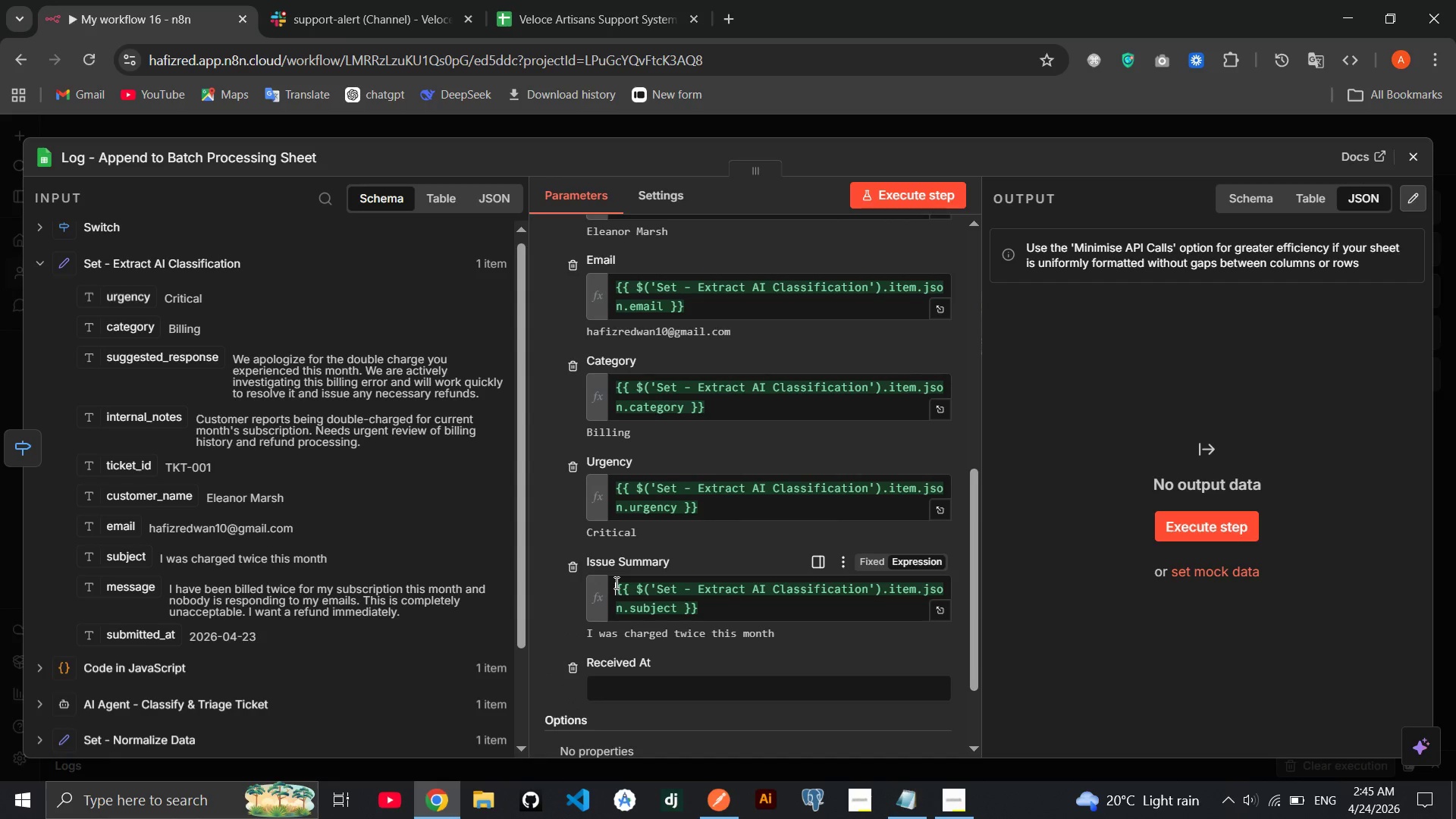 
double_click([726, 612])
 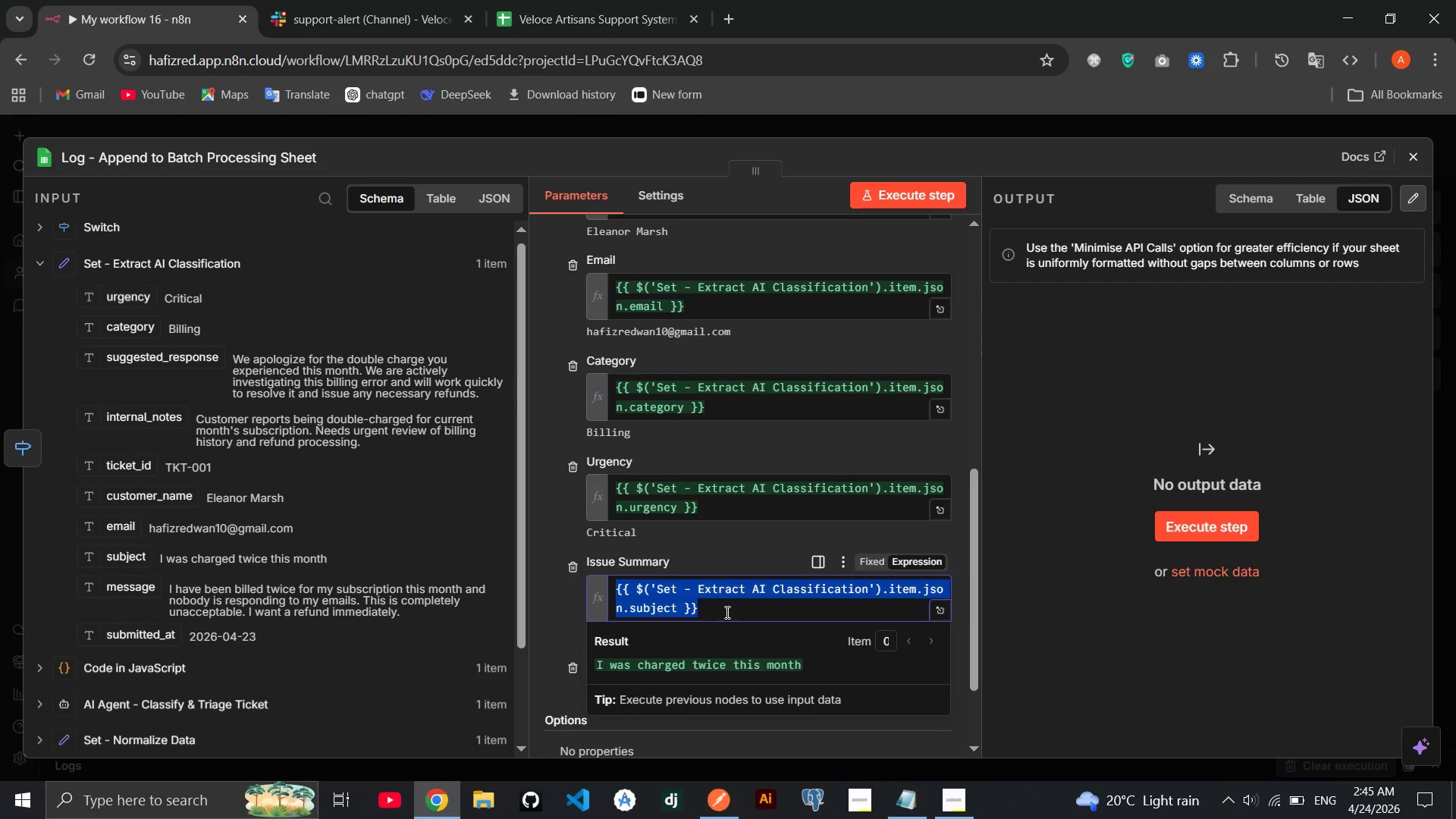 
triple_click([726, 612])
 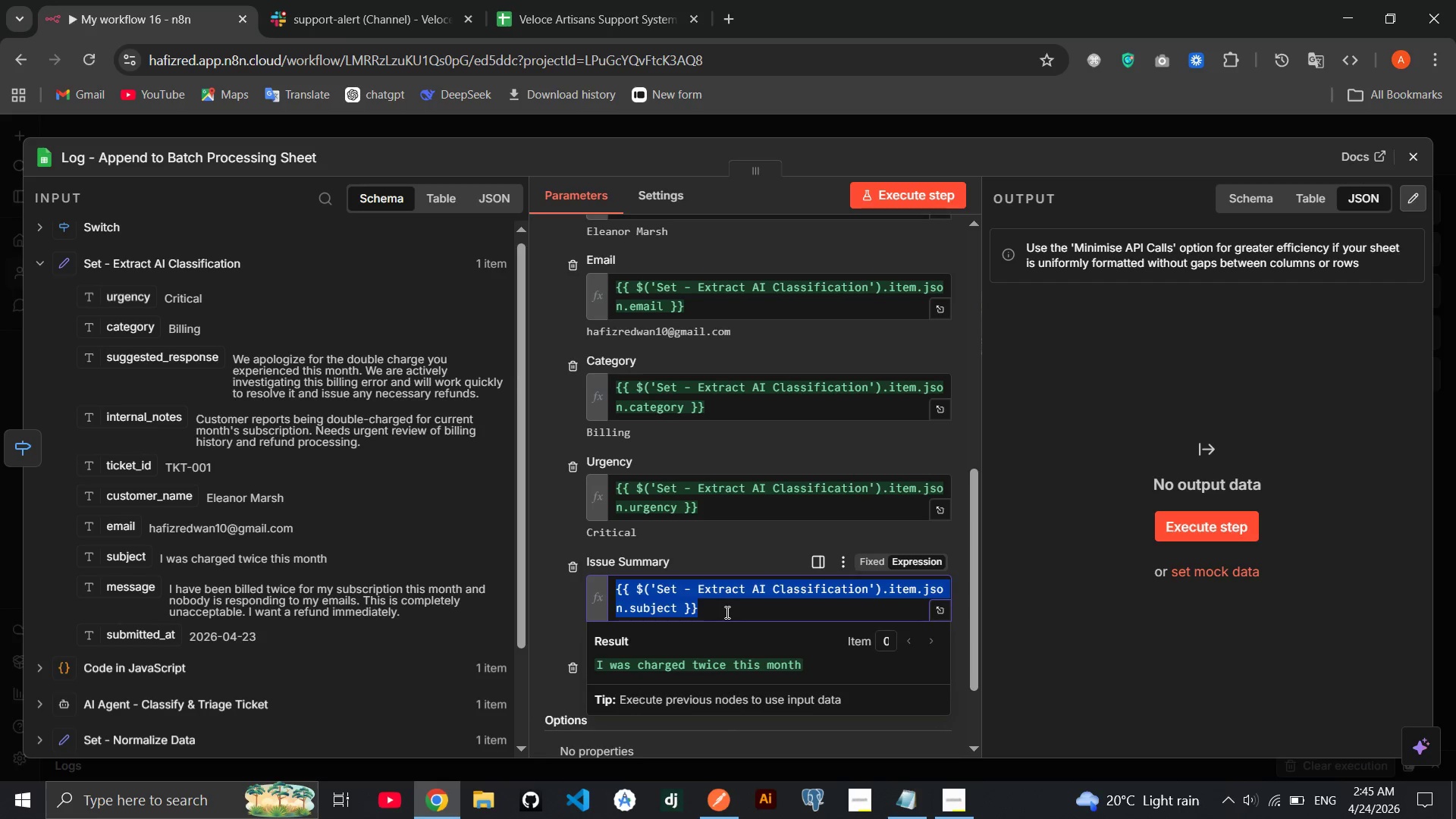 
triple_click([726, 612])
 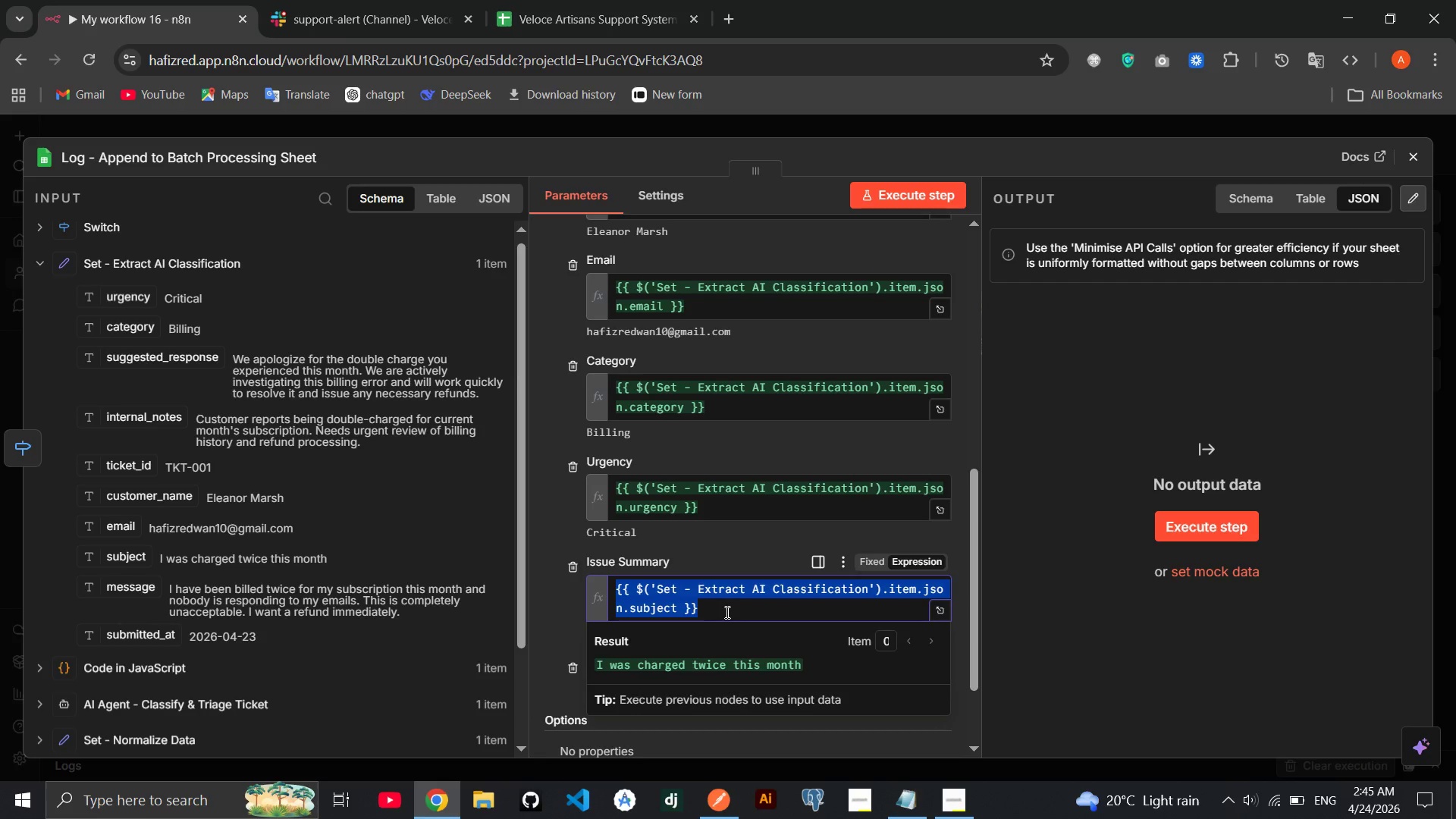 
key(Backspace)
 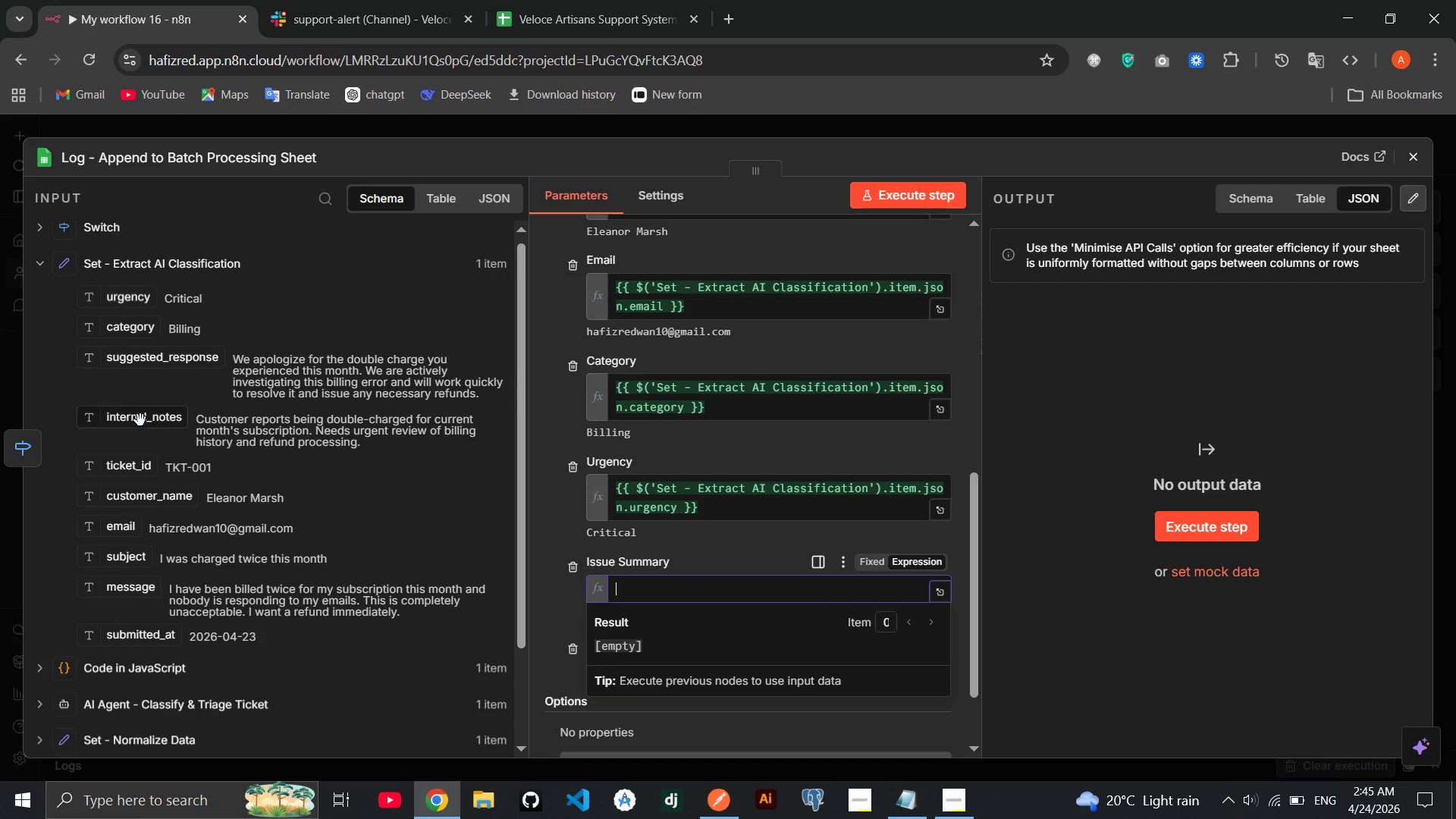 
left_click_drag(start_coordinate=[140, 420], to_coordinate=[659, 579])
 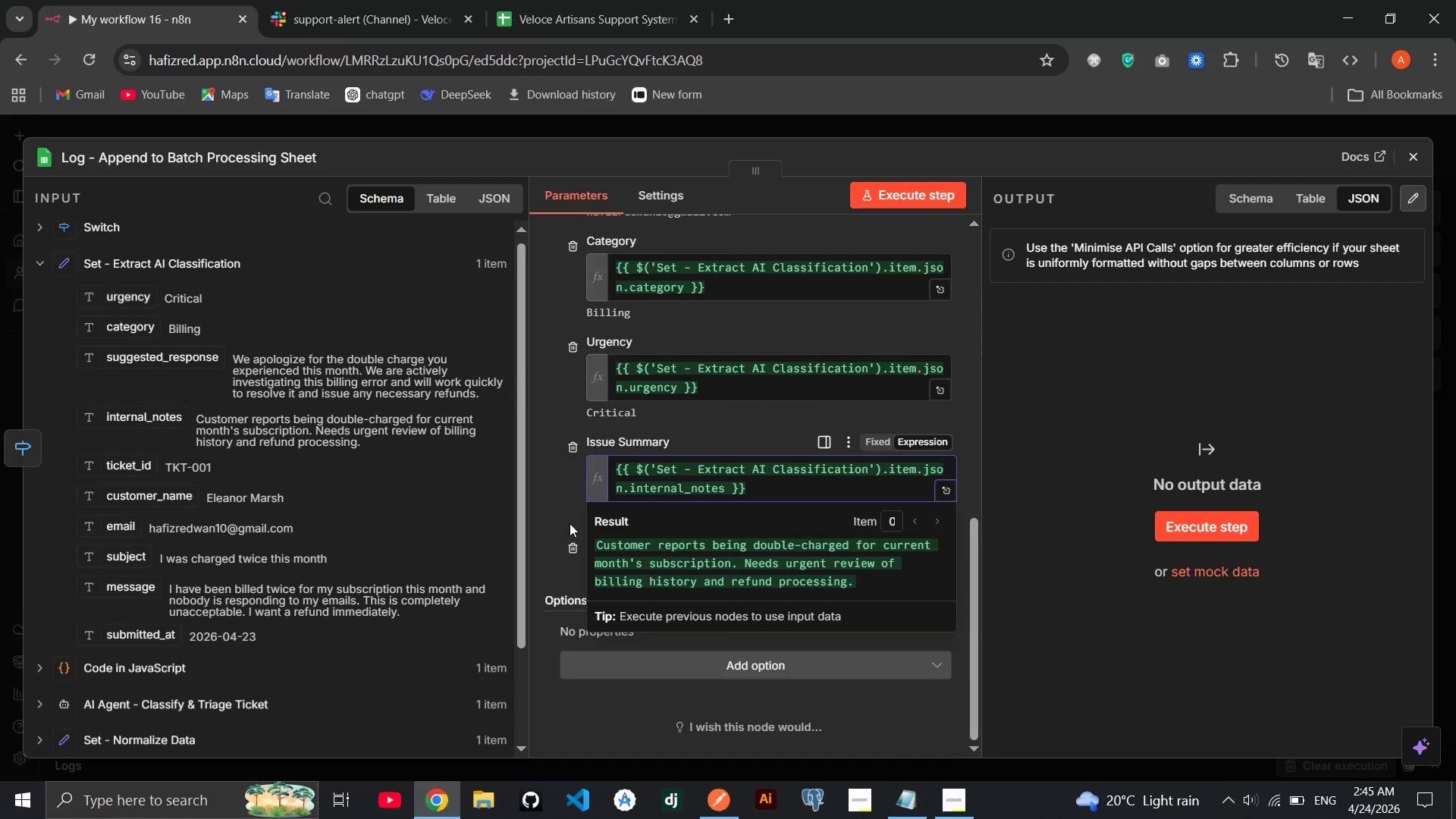 
left_click([569, 523])
 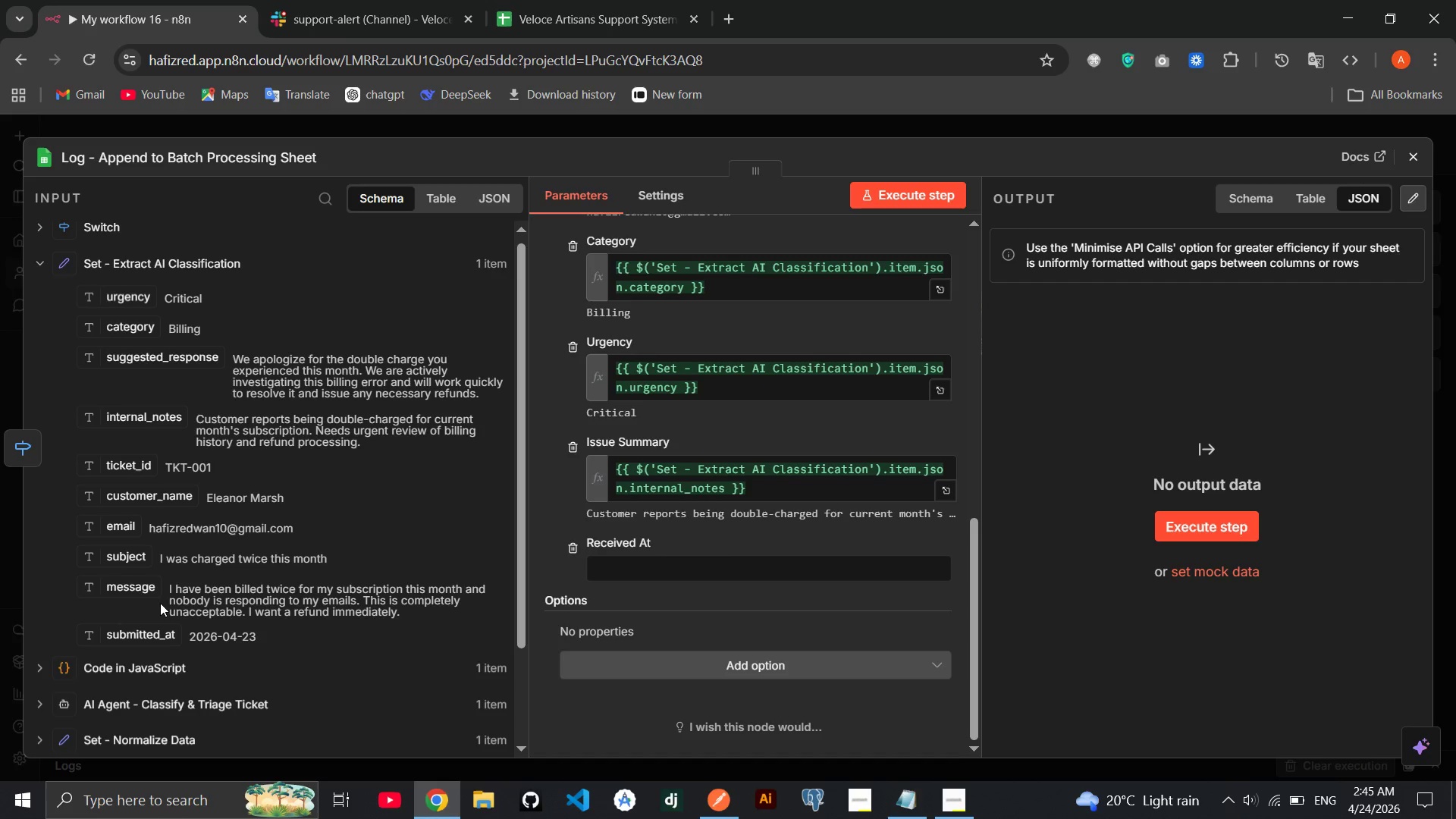 
left_click_drag(start_coordinate=[133, 639], to_coordinate=[611, 570])
 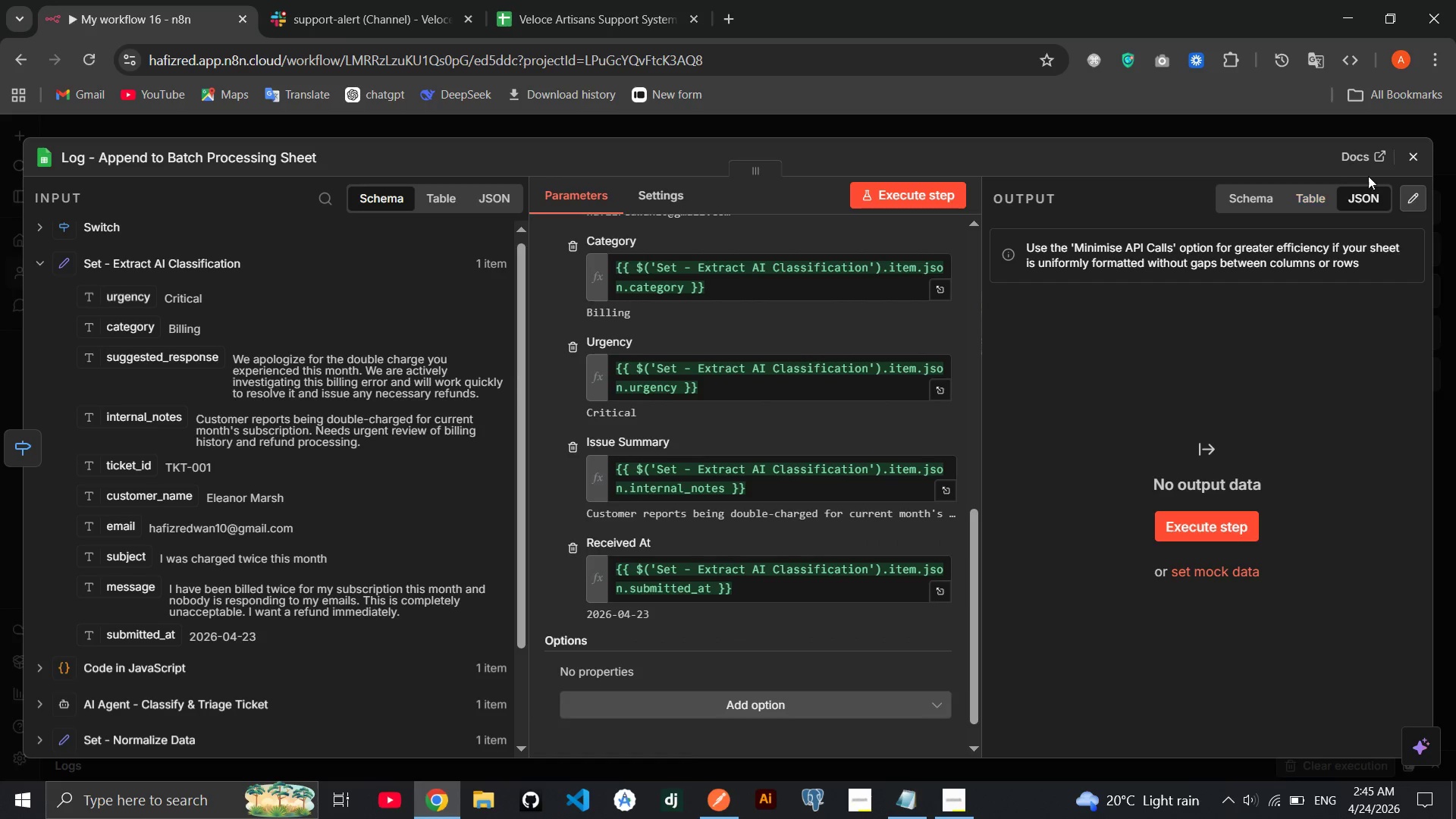 
left_click([1417, 167])
 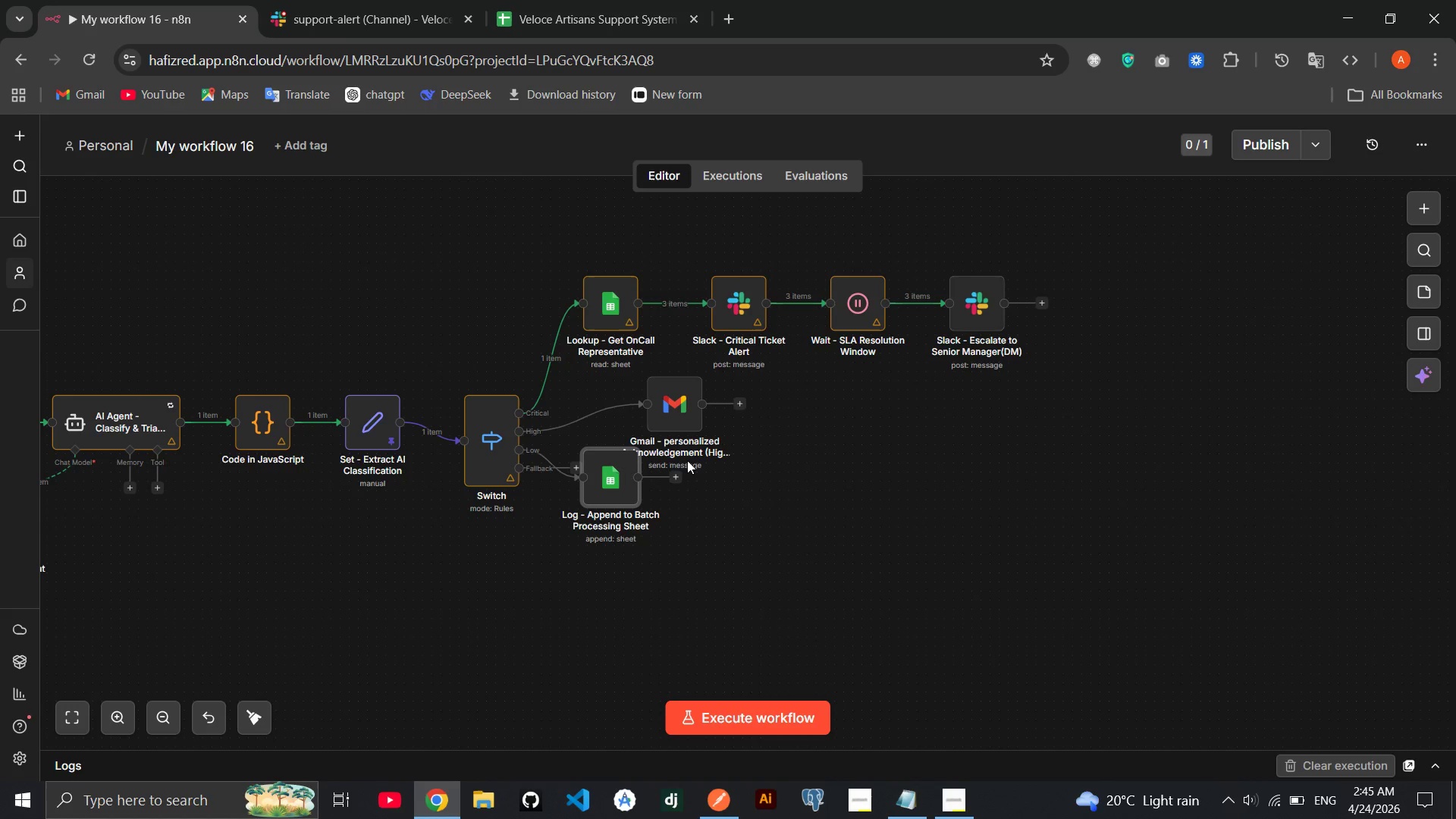 
wait(6.8)
 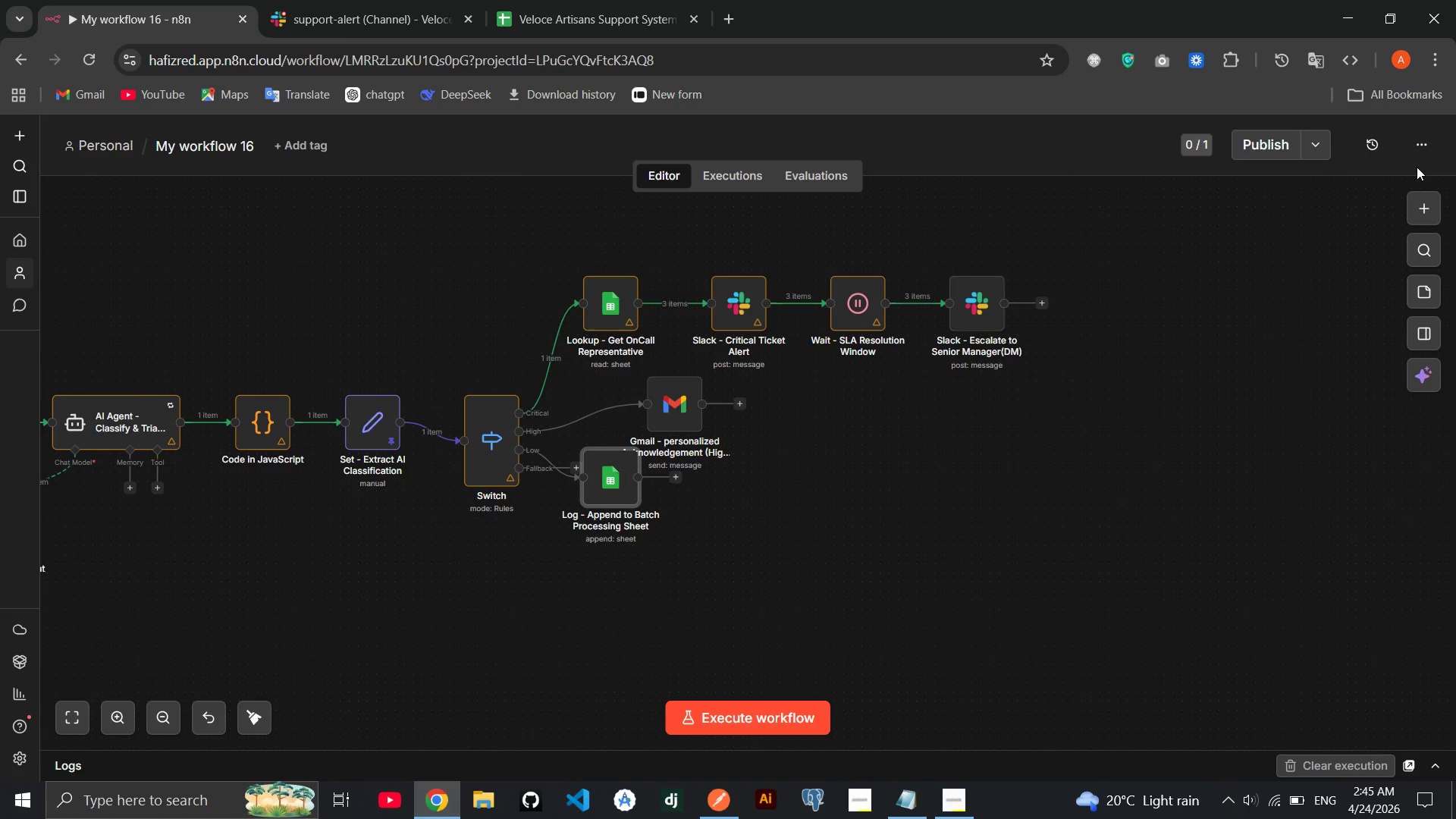 
left_click([1044, 309])
 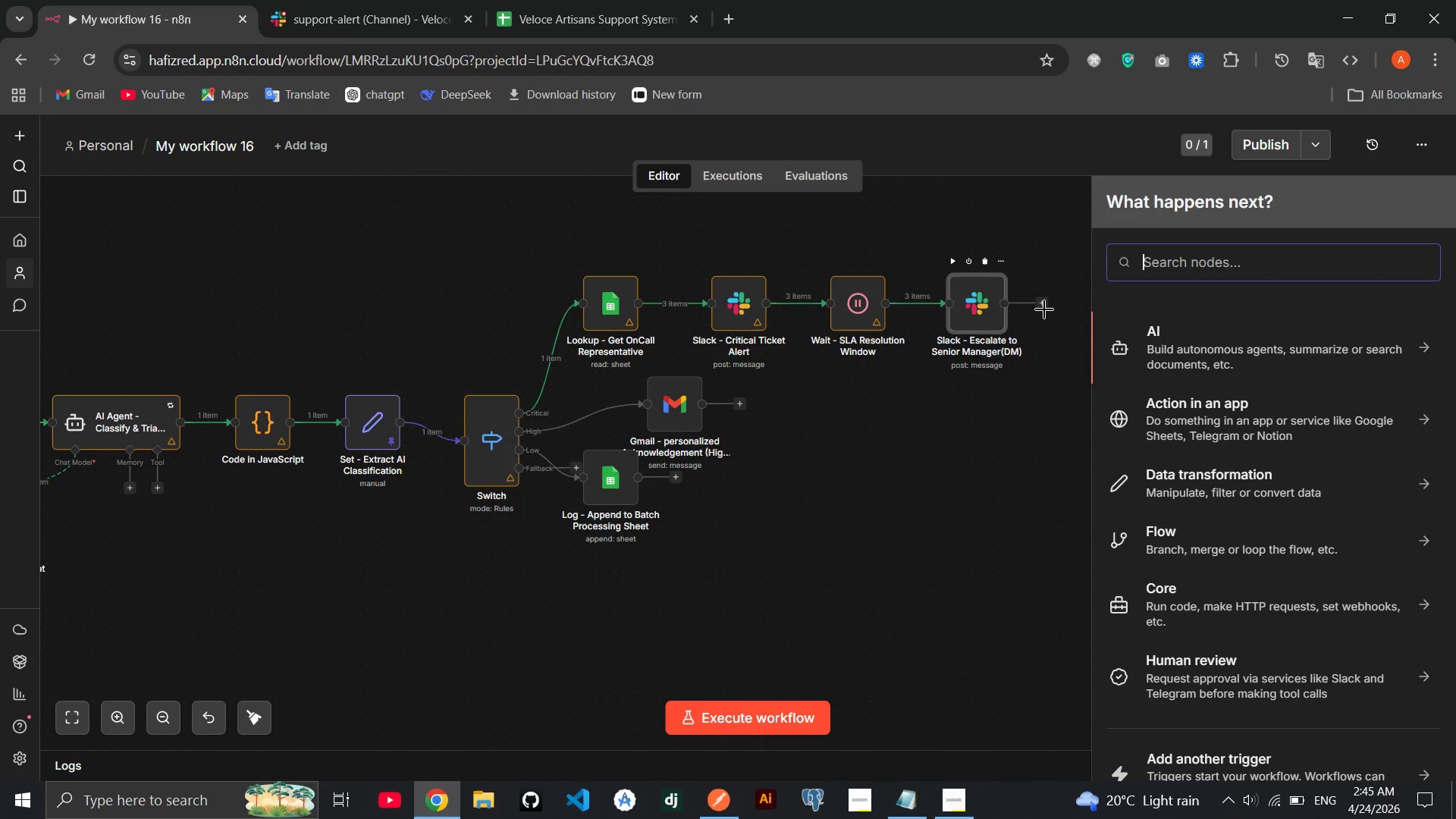 
type(reso)
 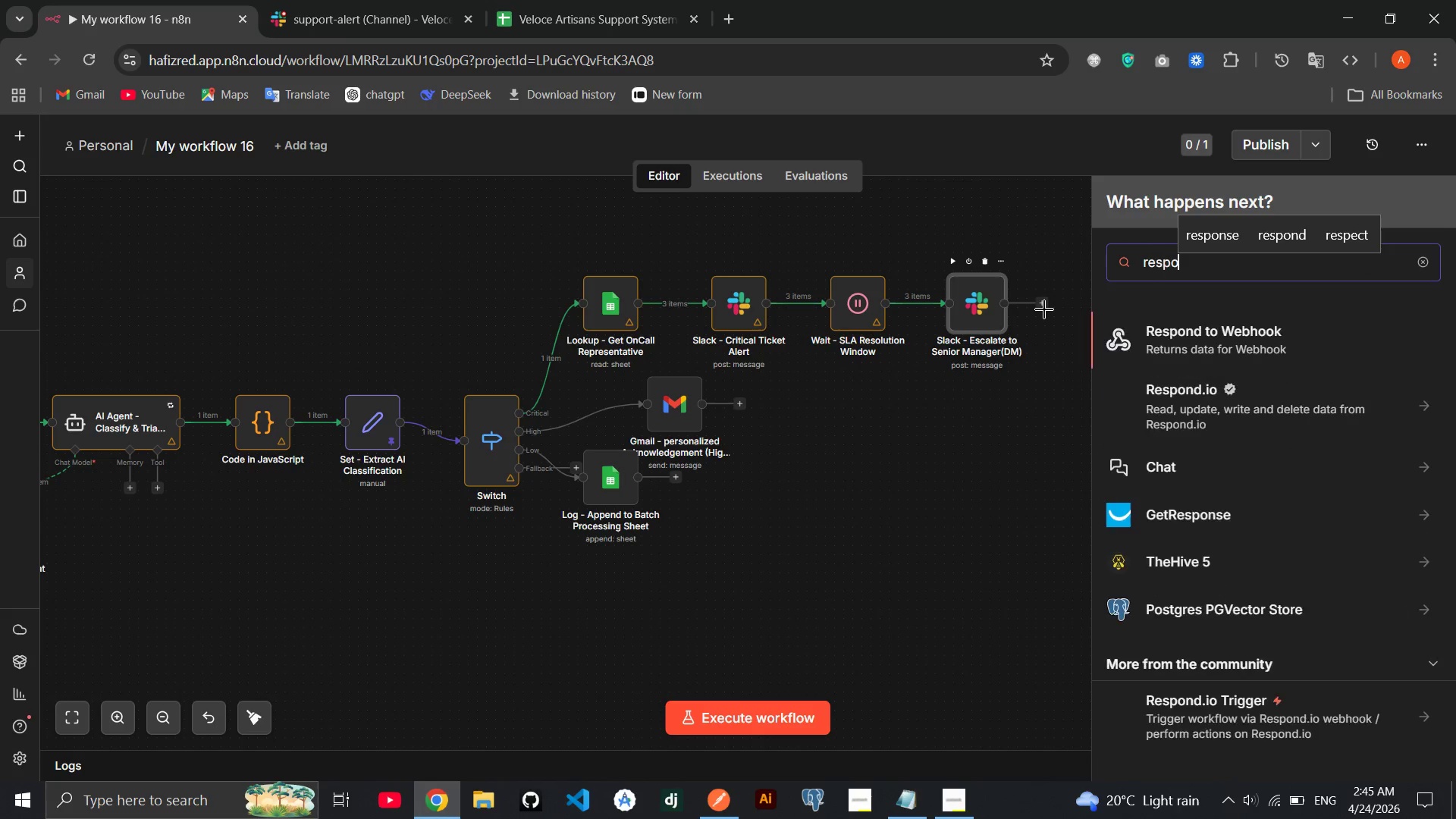 
hold_key(key=P, duration=0.31)
 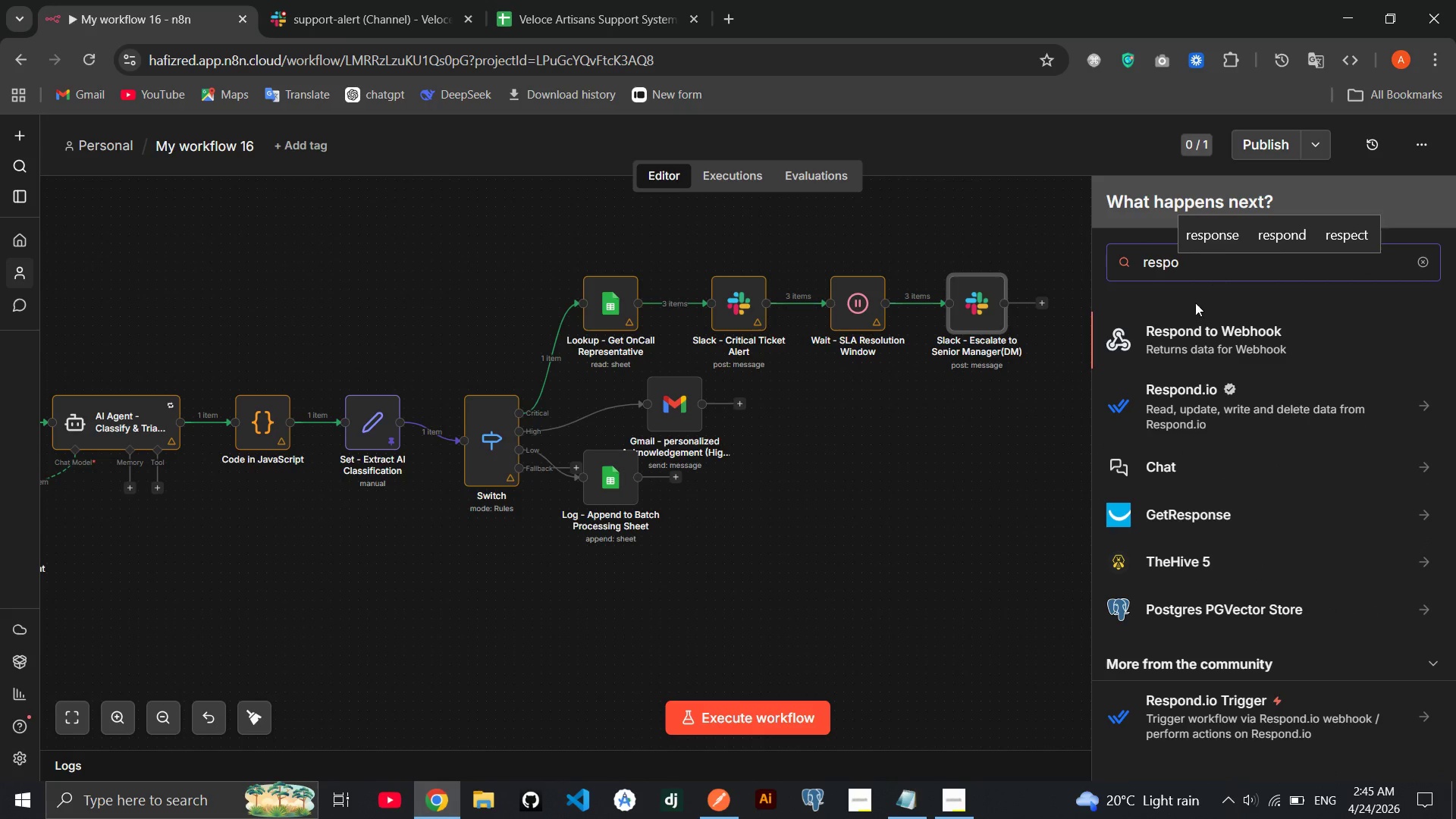 
key(Enter)
 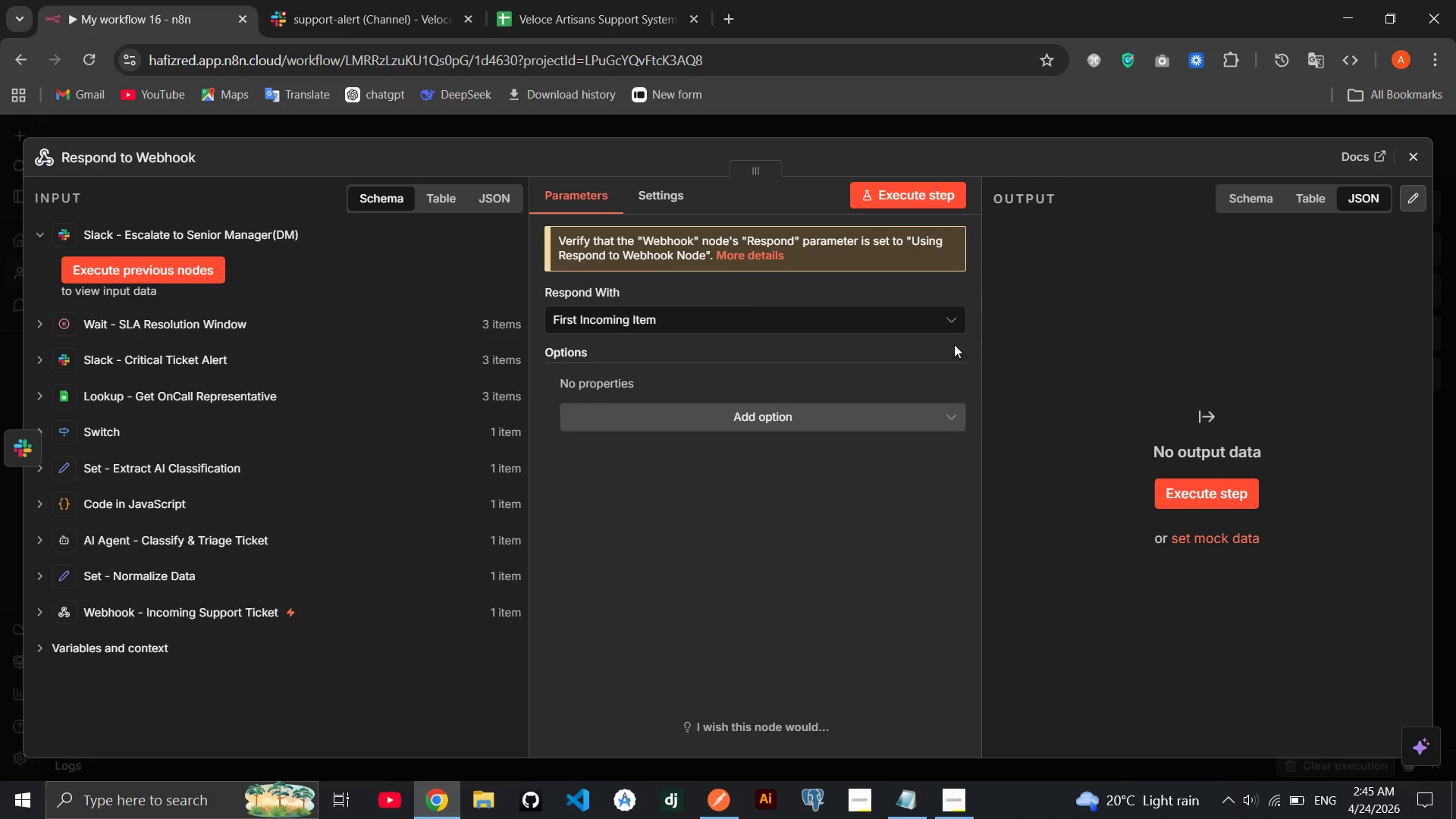 
left_click([882, 323])
 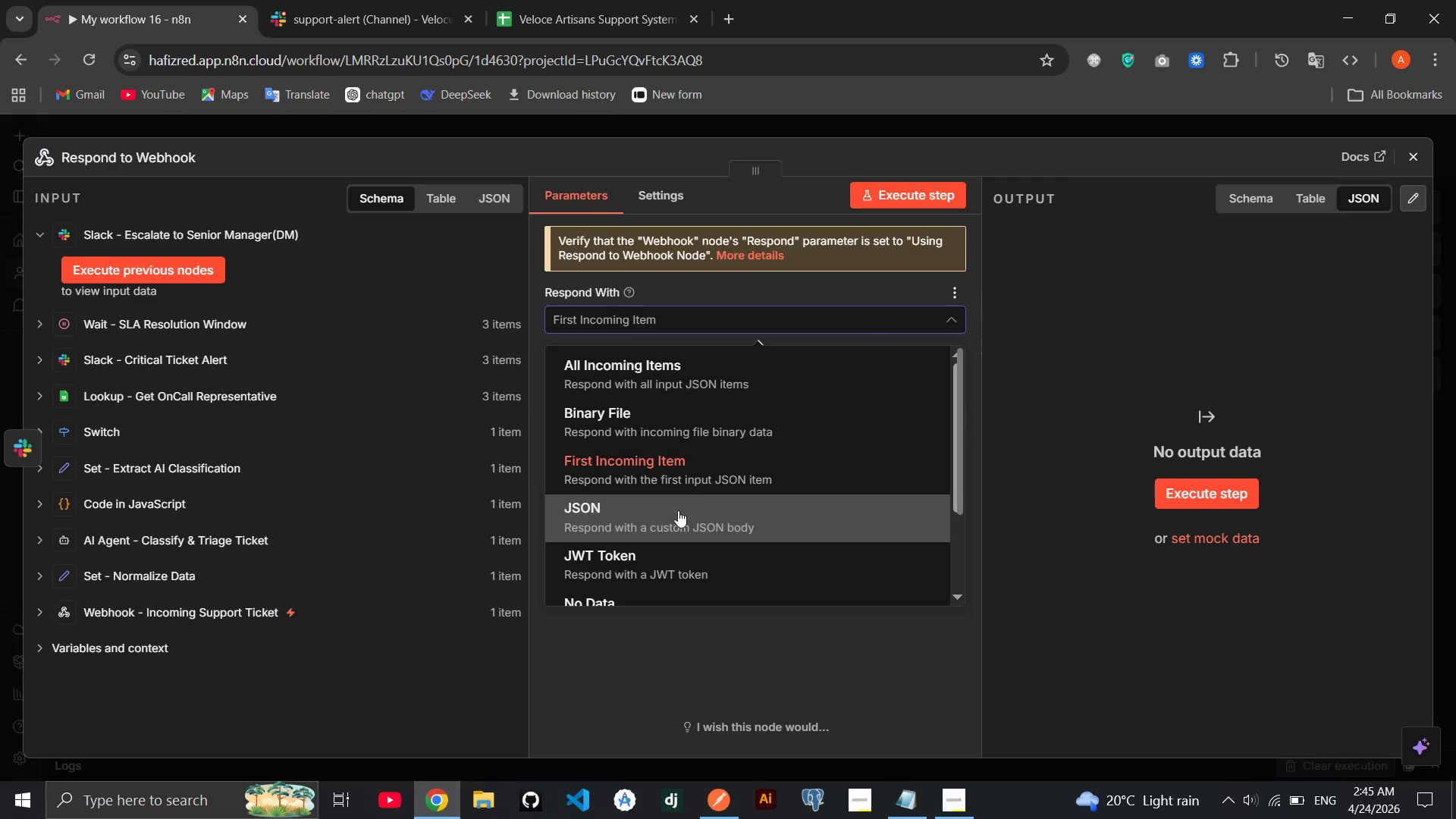 
left_click([676, 514])
 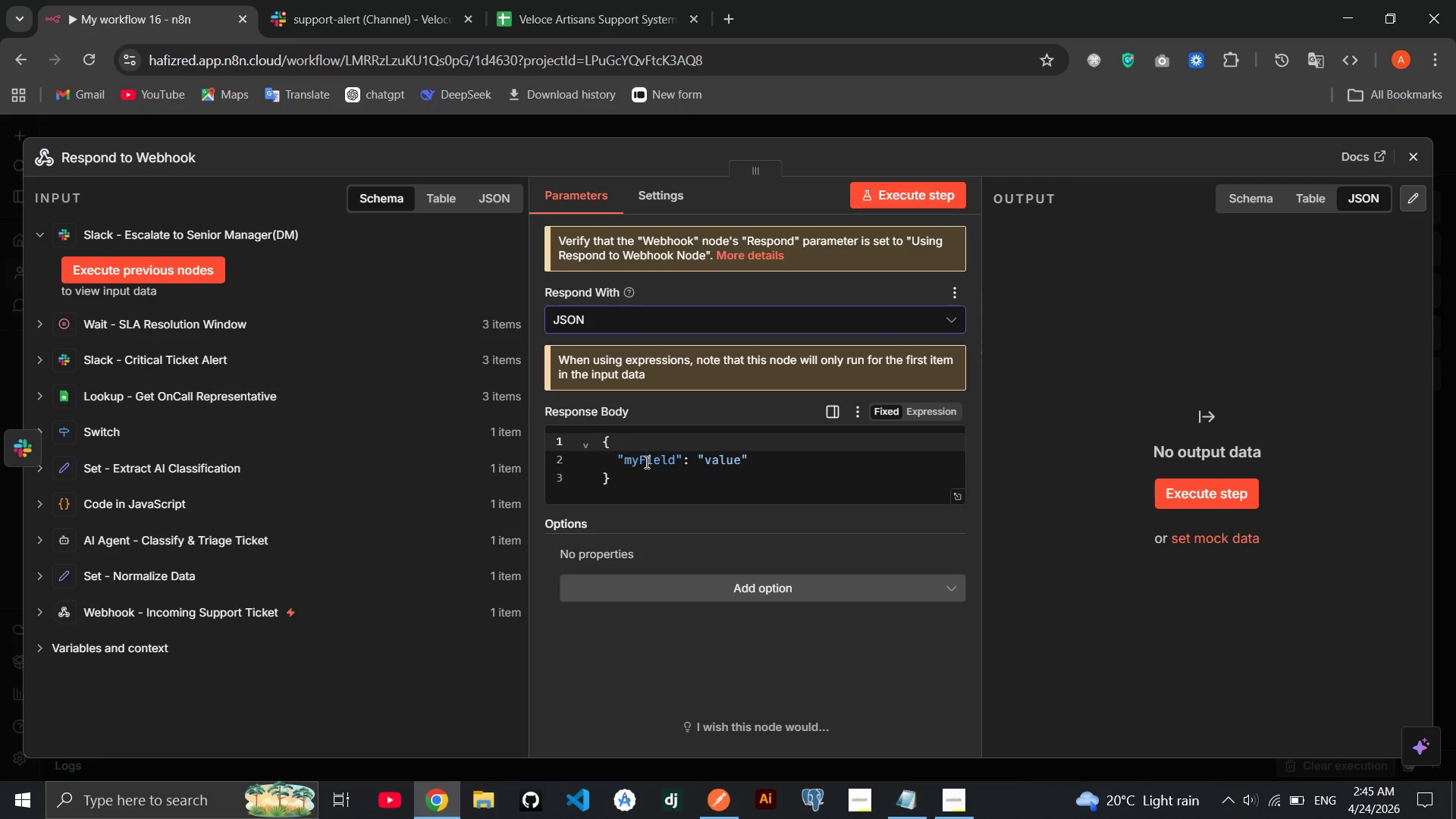 
double_click([645, 463])
 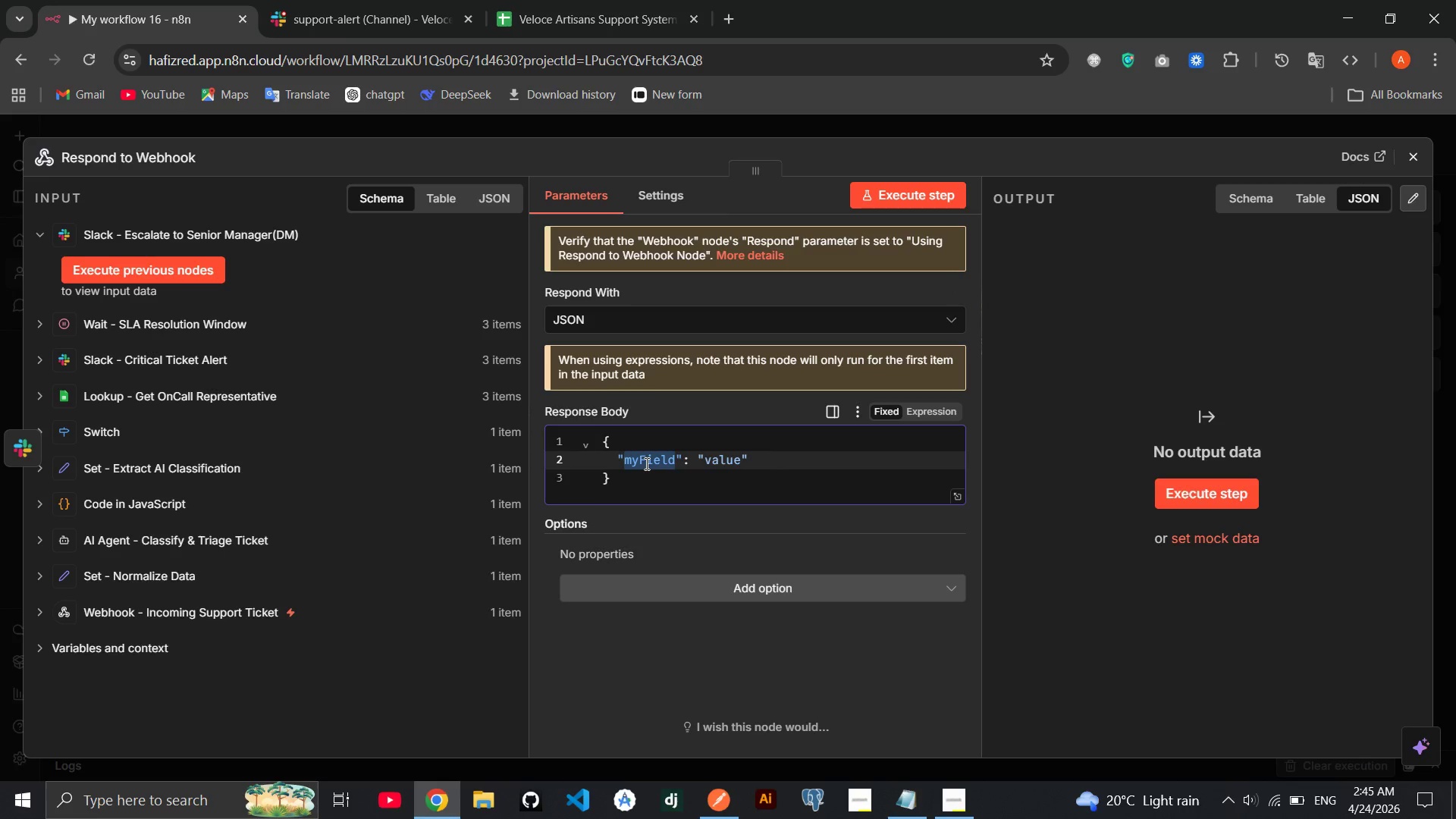 
type(status)
 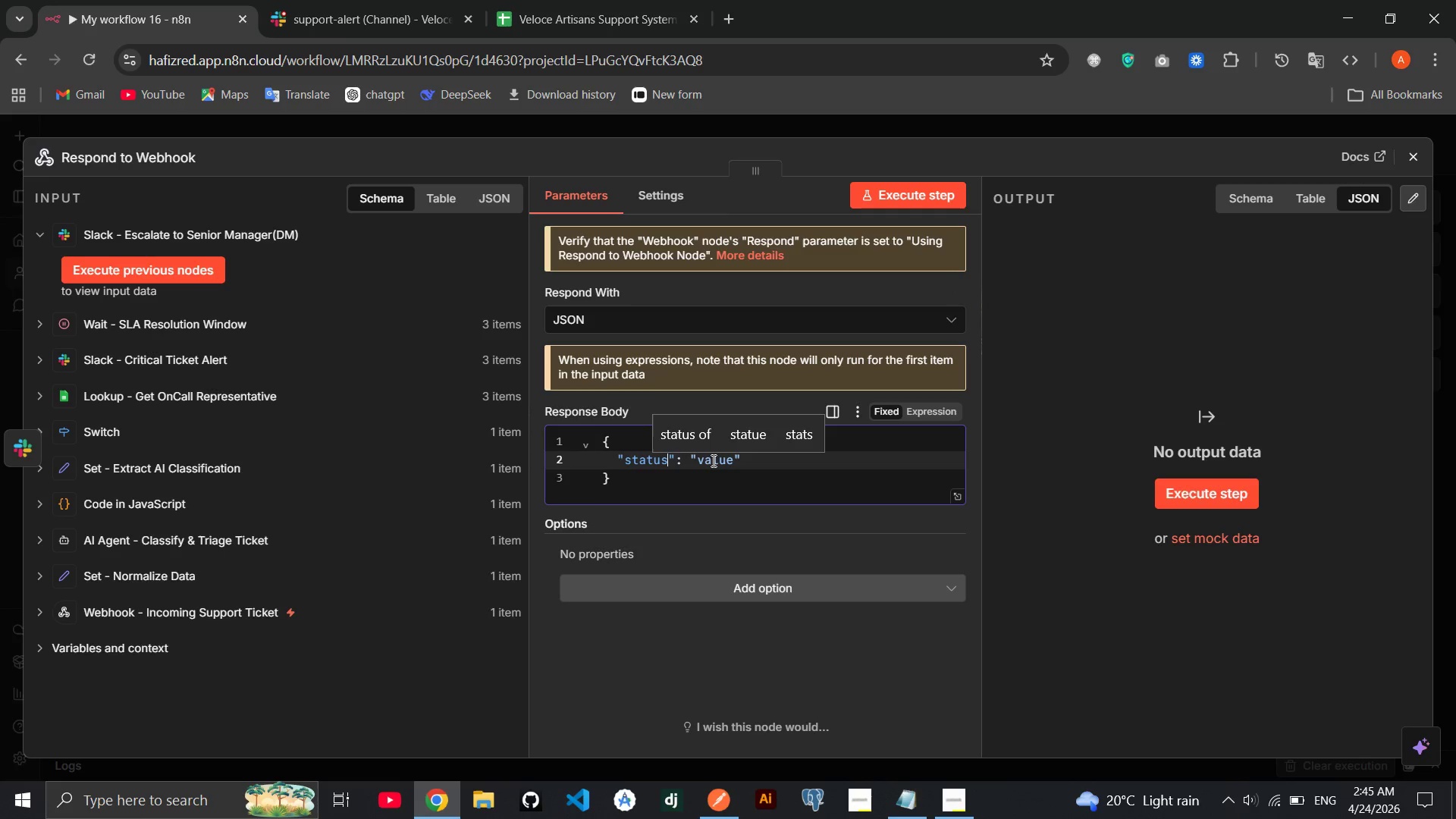 
double_click([712, 460])
 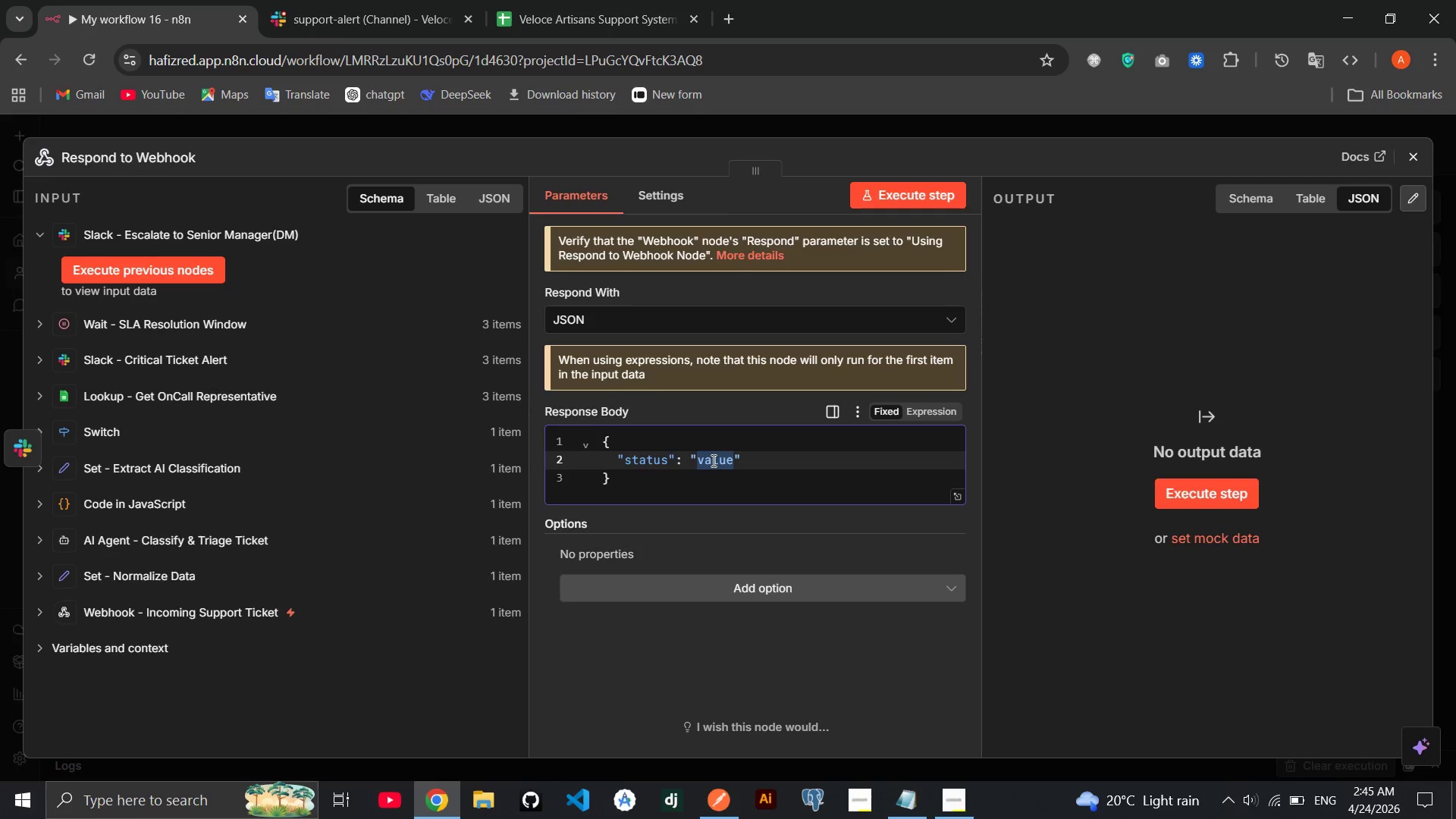 
type(critical_process)
 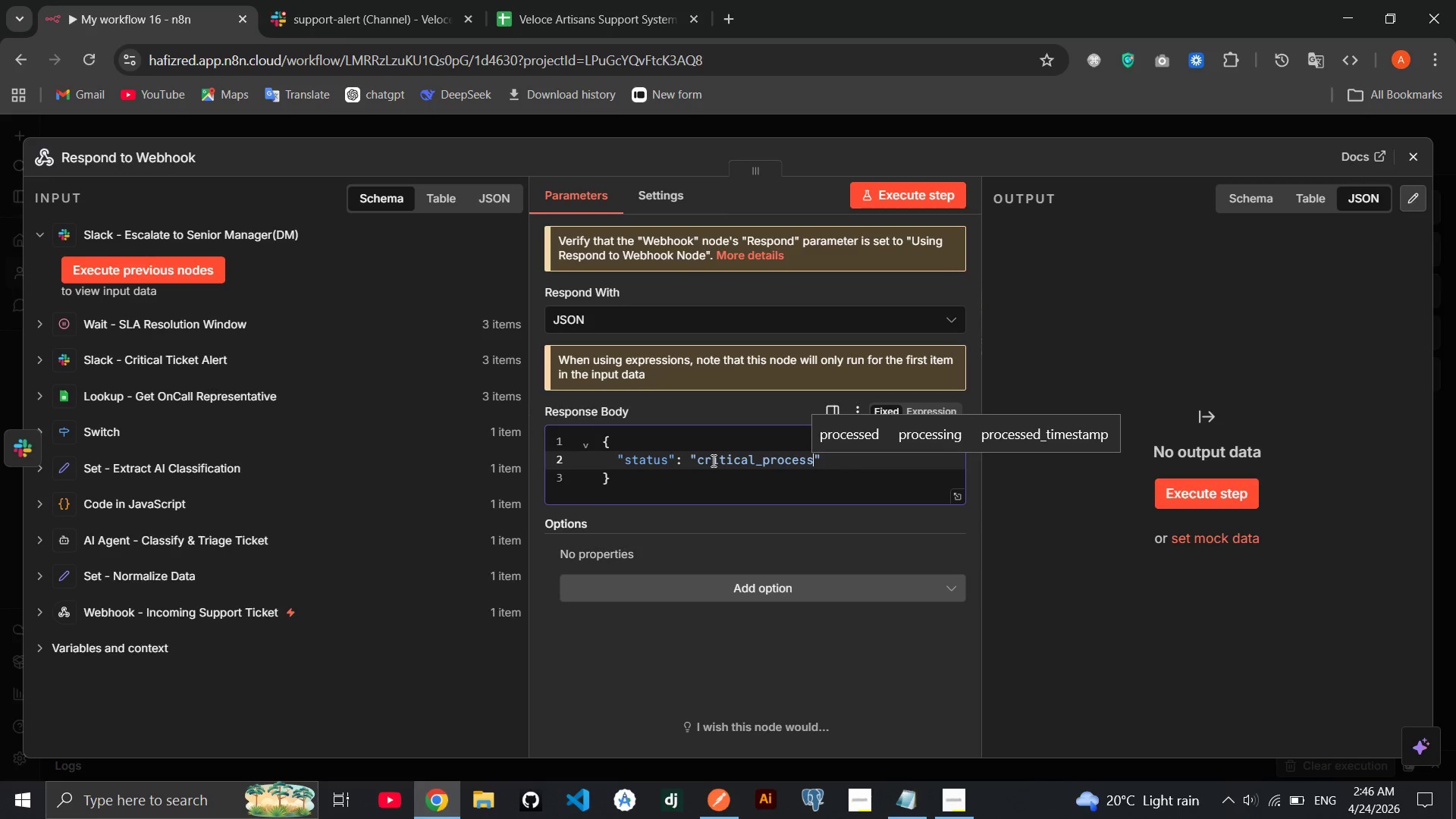 
 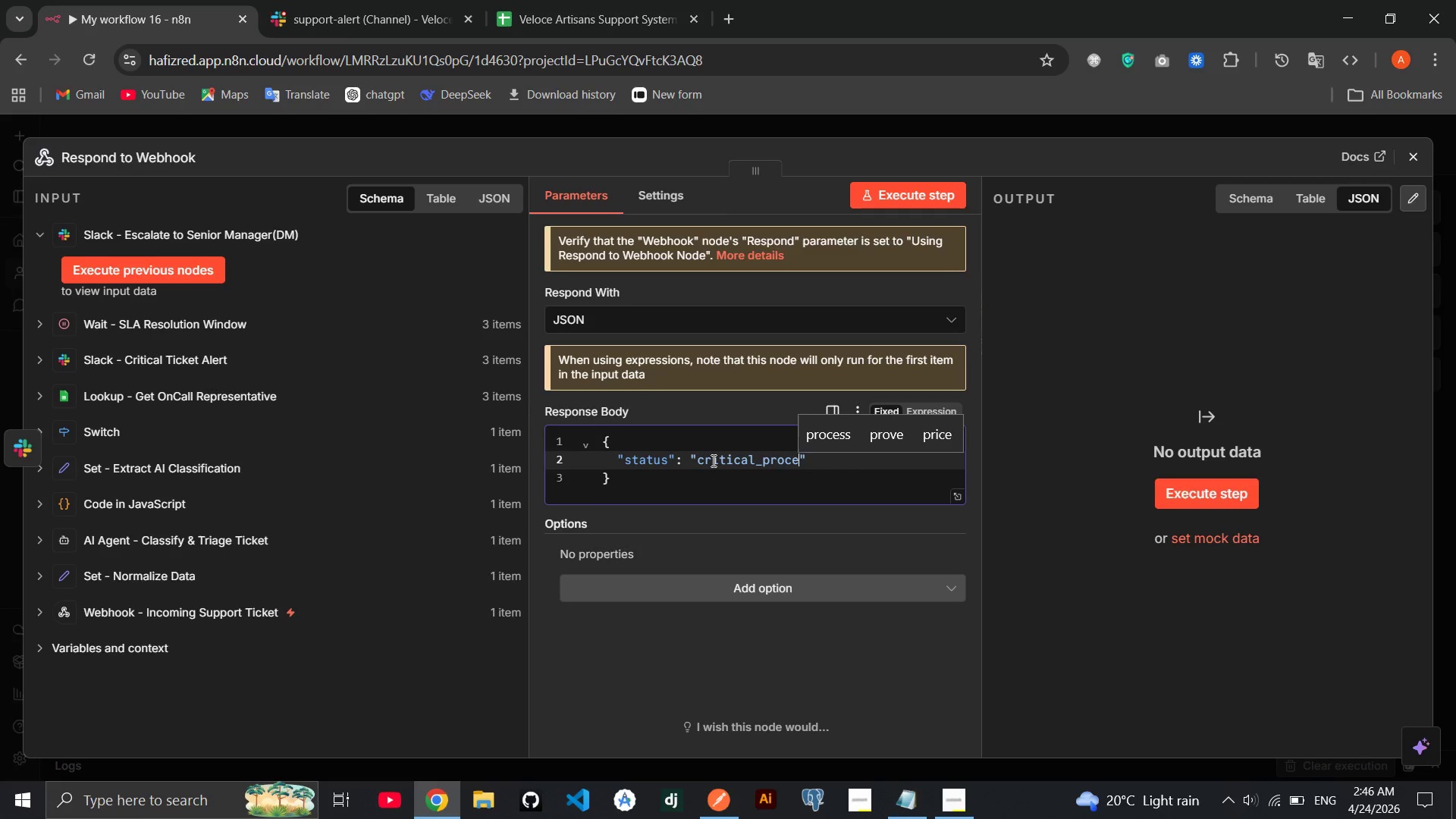 
key(ArrowRight)
 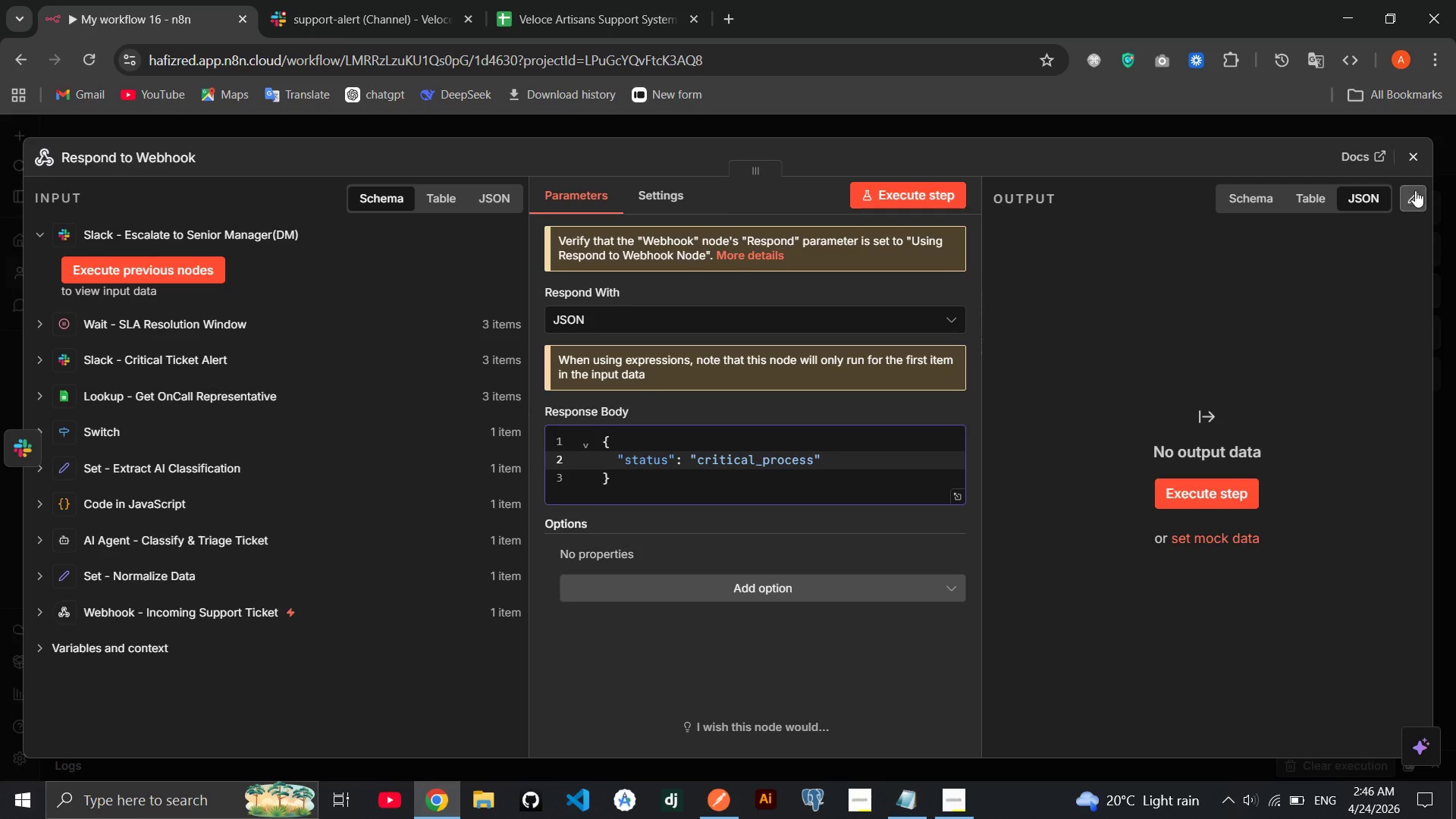 
left_click([1414, 155])
 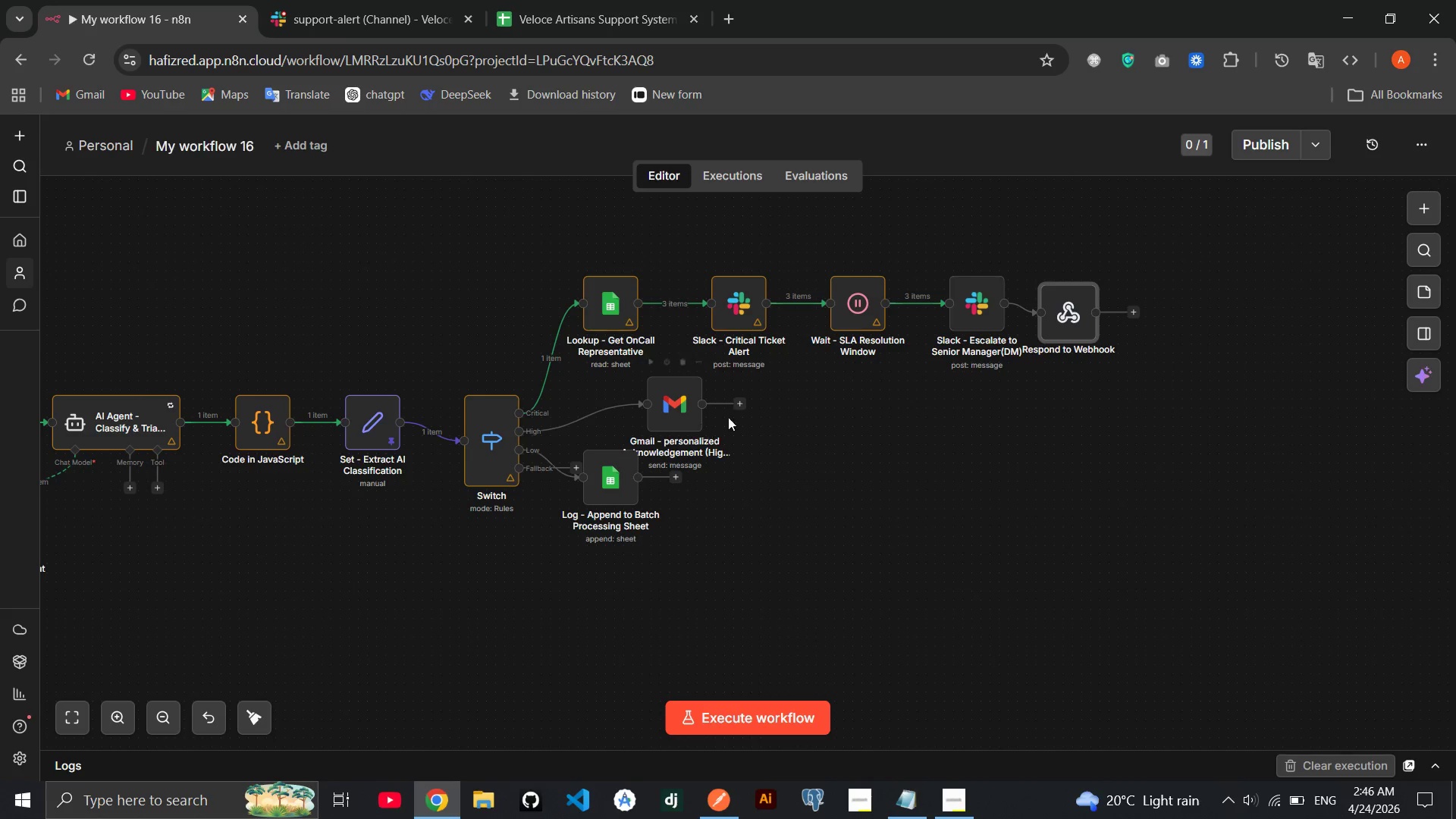 
left_click([742, 403])
 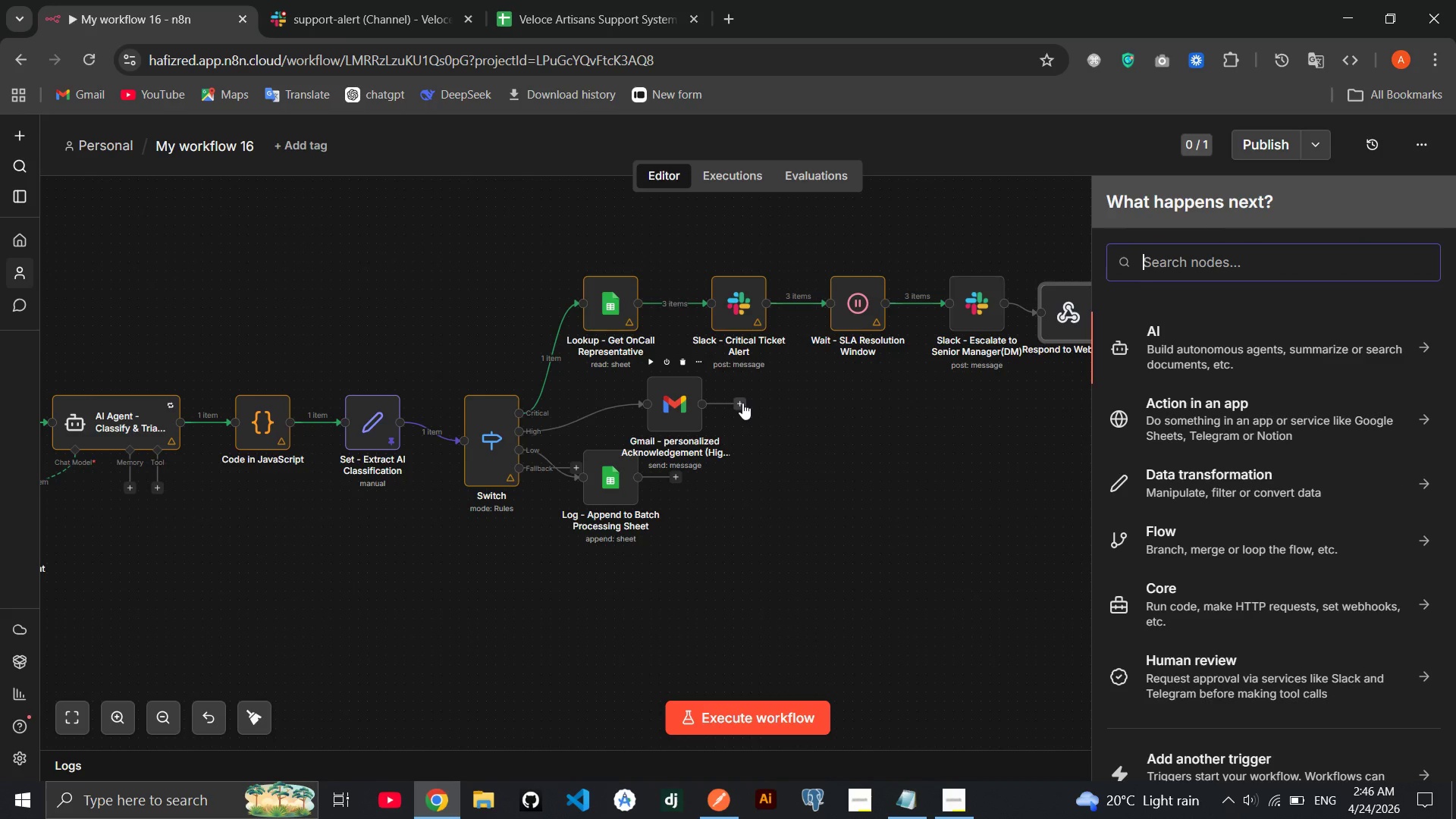 
type(resond)
 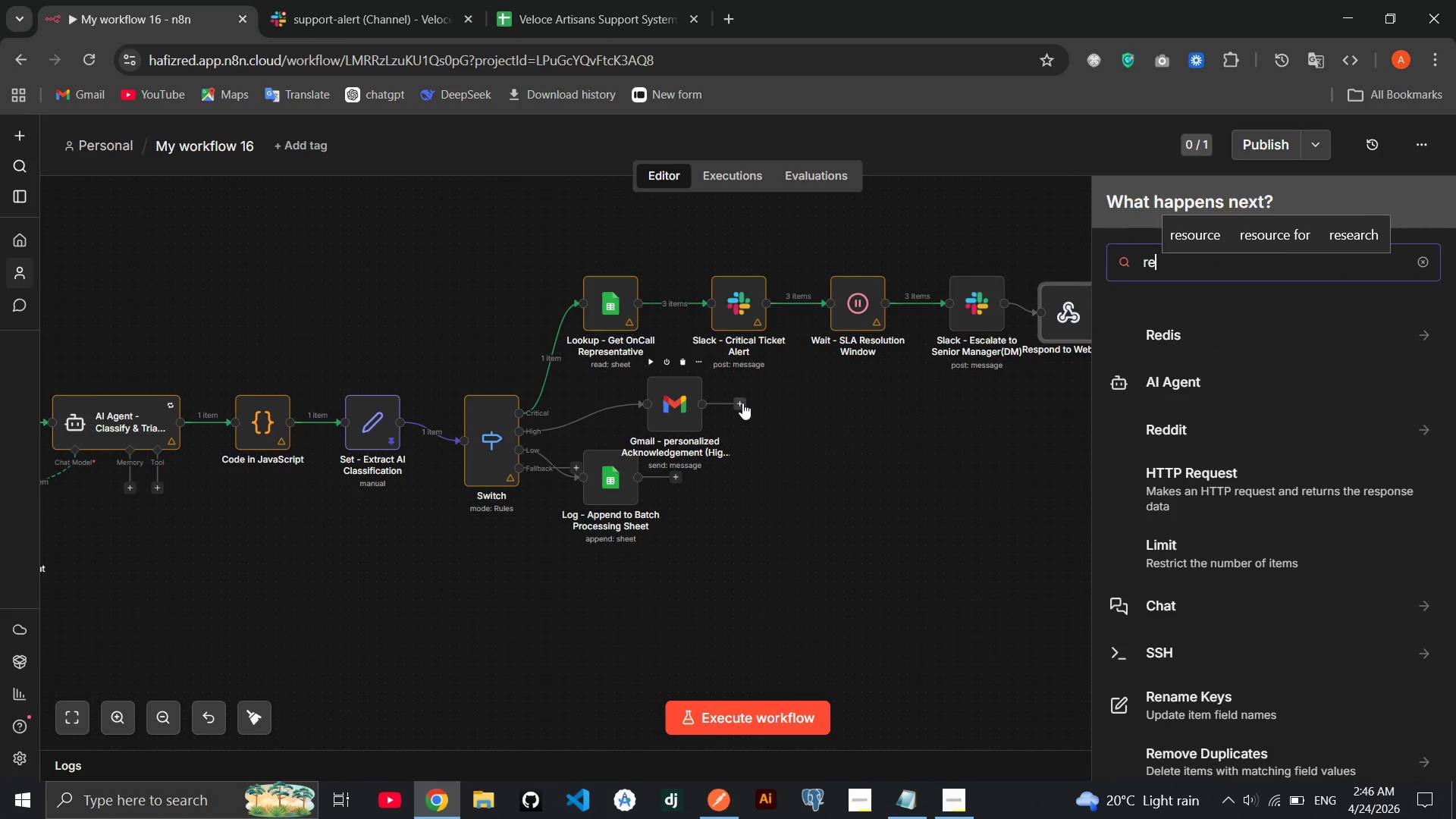 
hold_key(key=P, duration=0.45)
 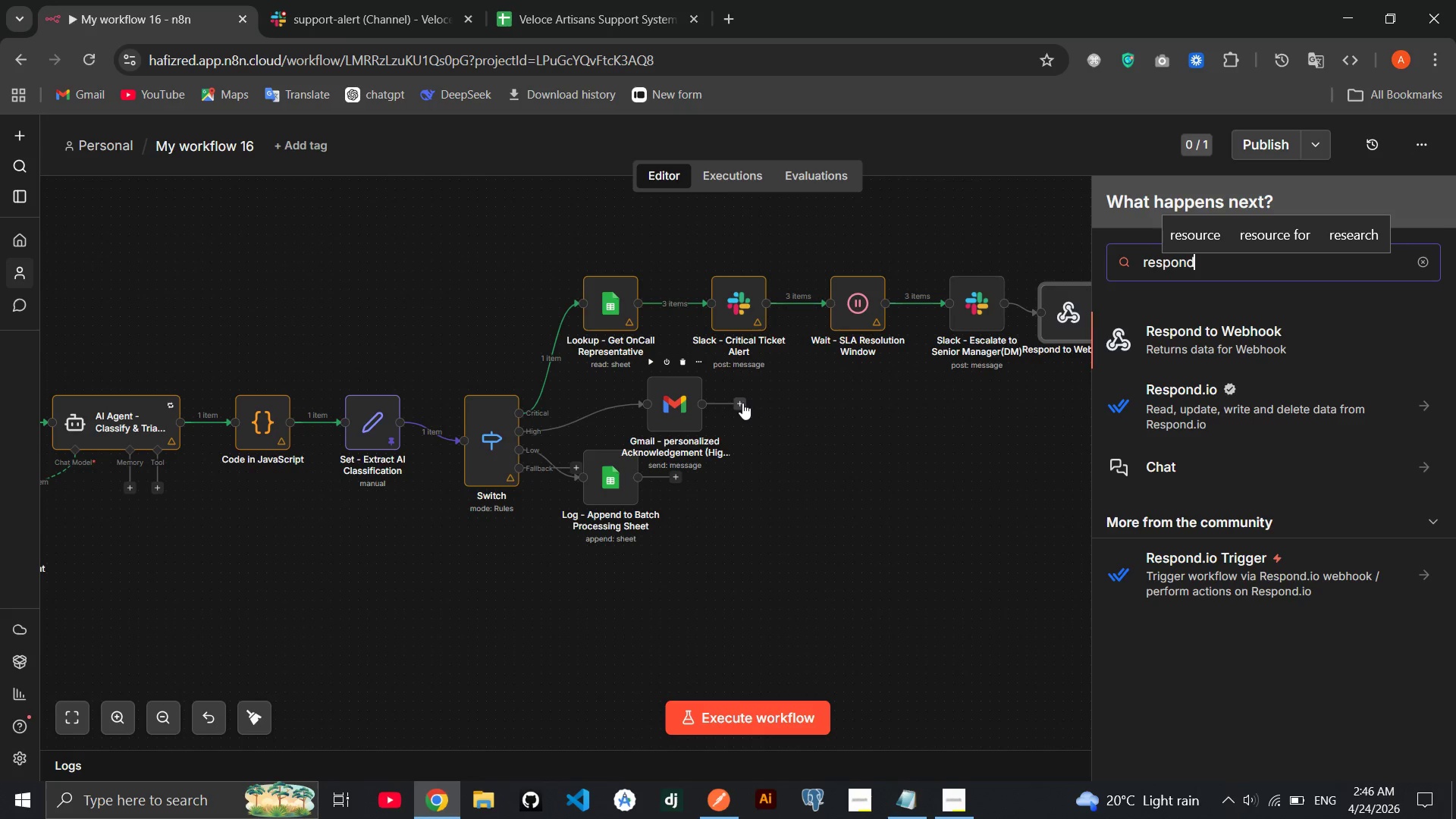 
key(Enter)
 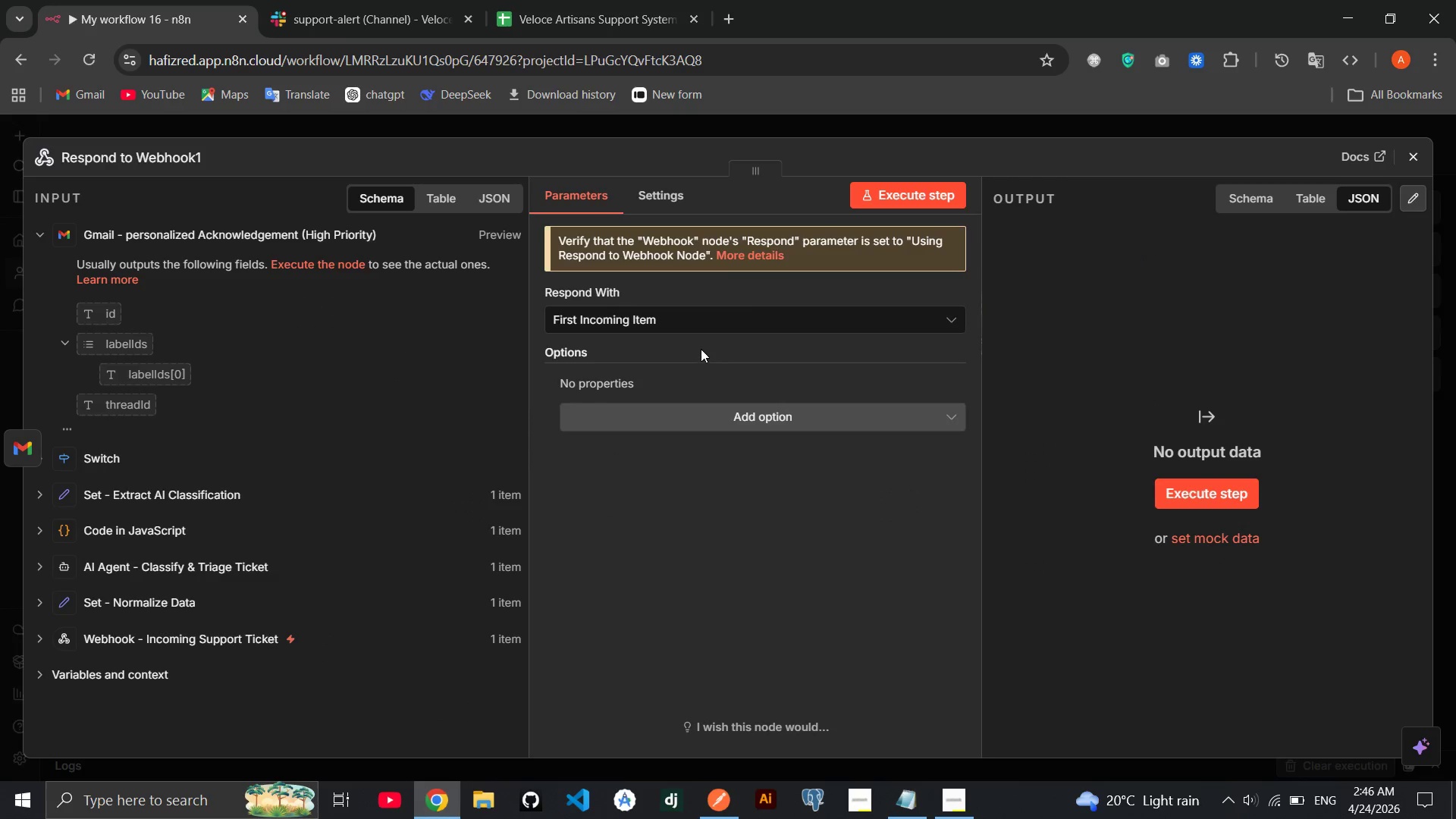 
left_click([692, 334])
 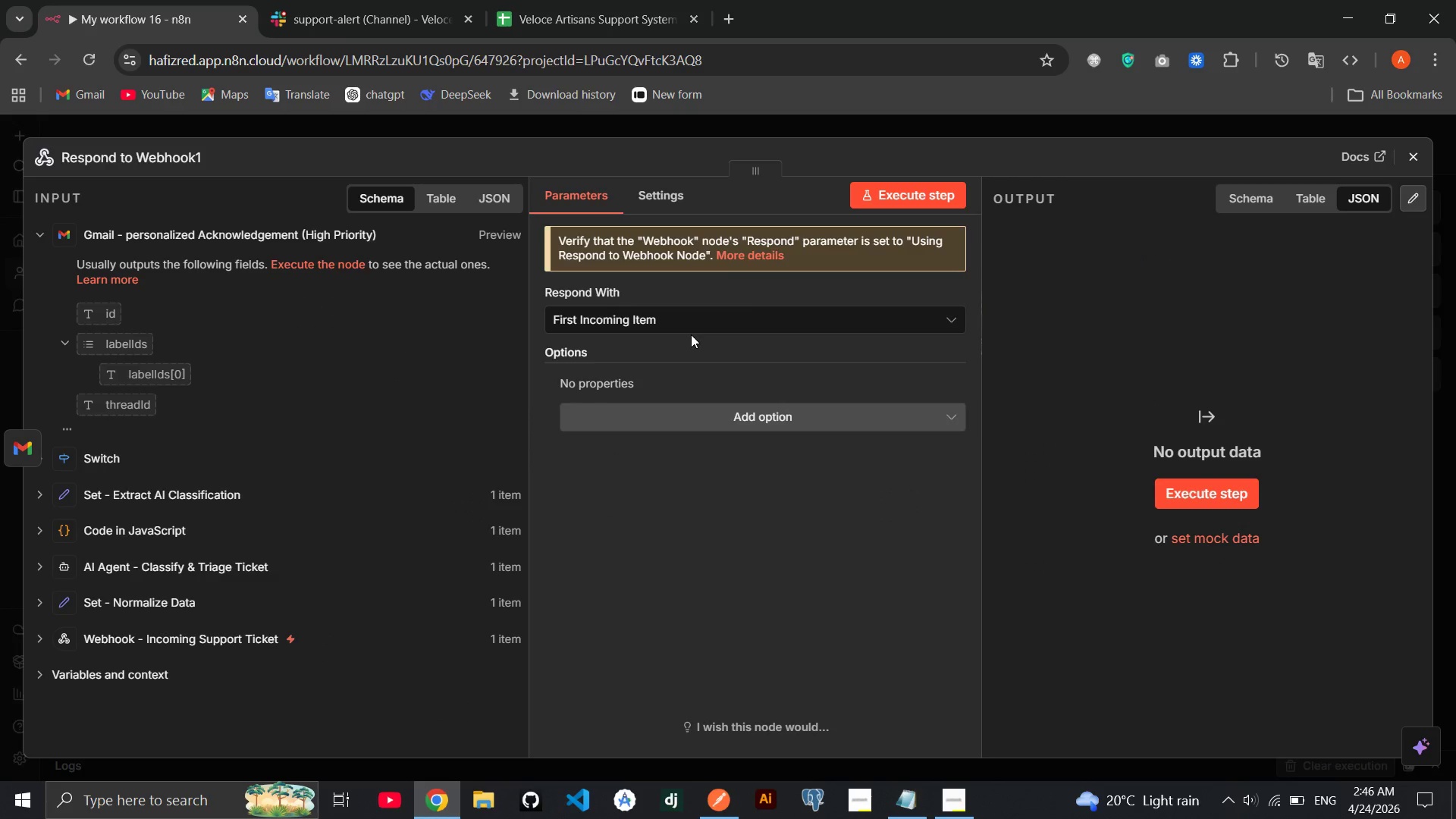 
left_click([691, 334])
 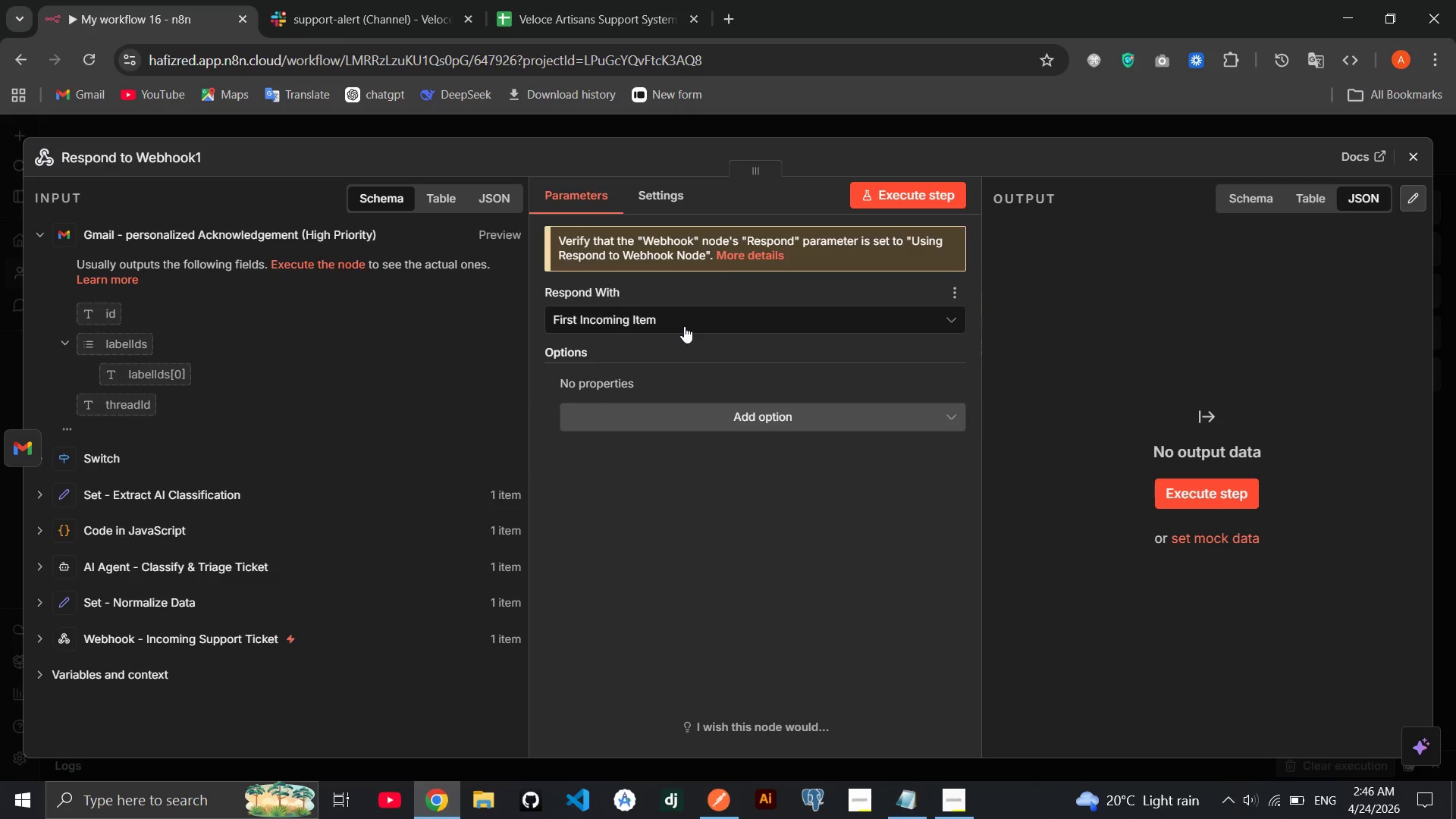 
left_click([684, 326])
 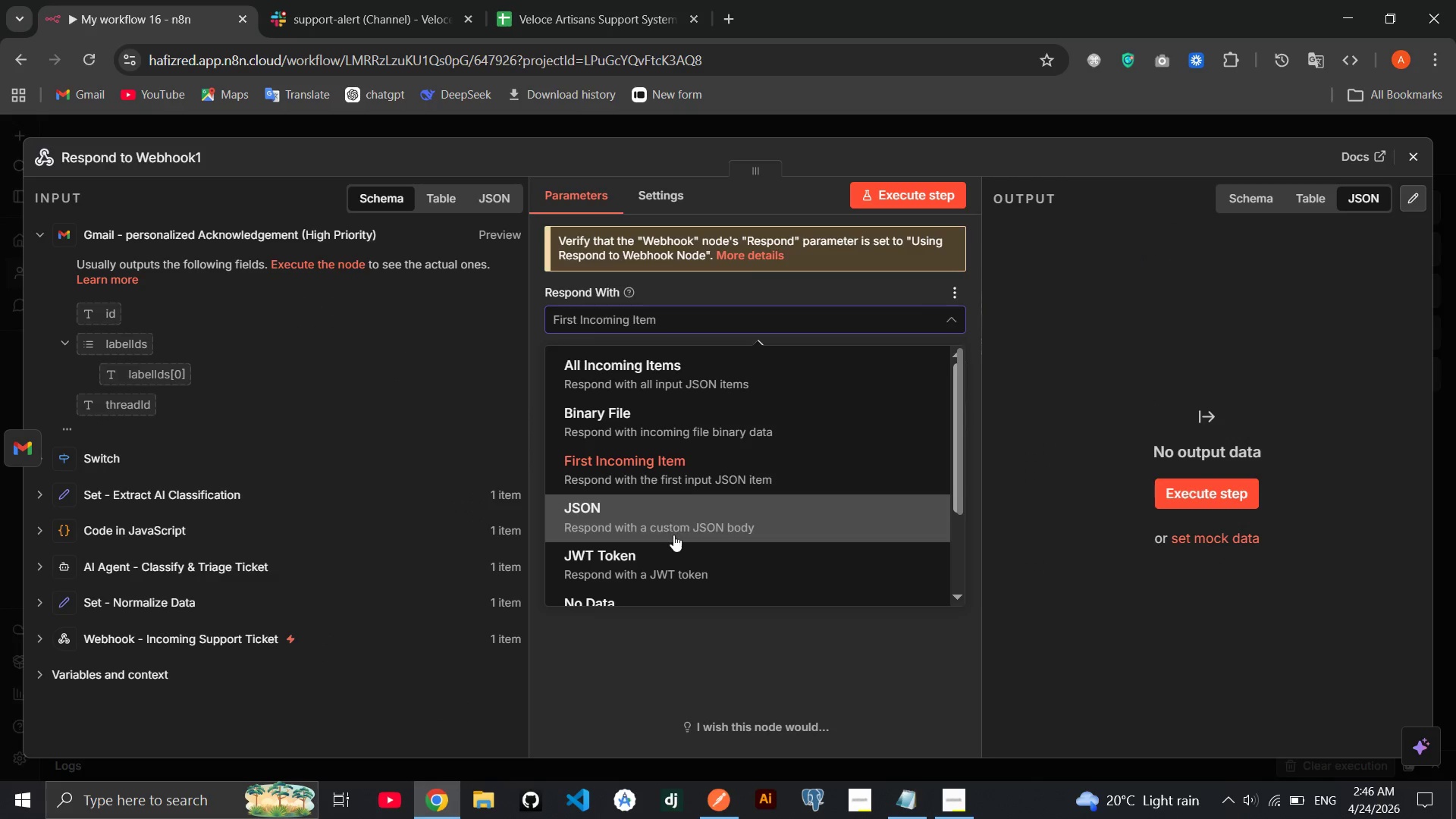 
left_click([672, 541])
 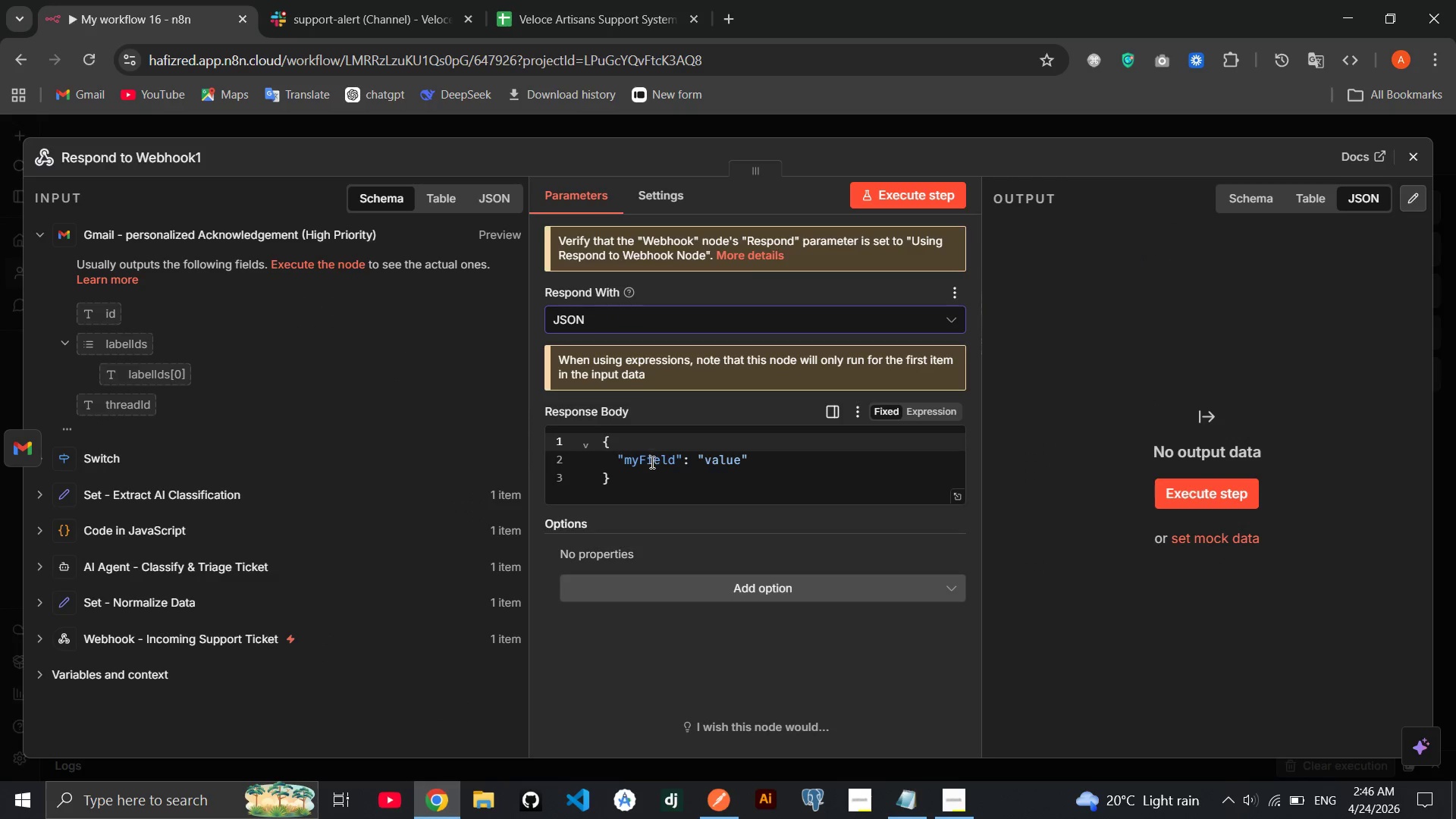 
double_click([651, 463])
 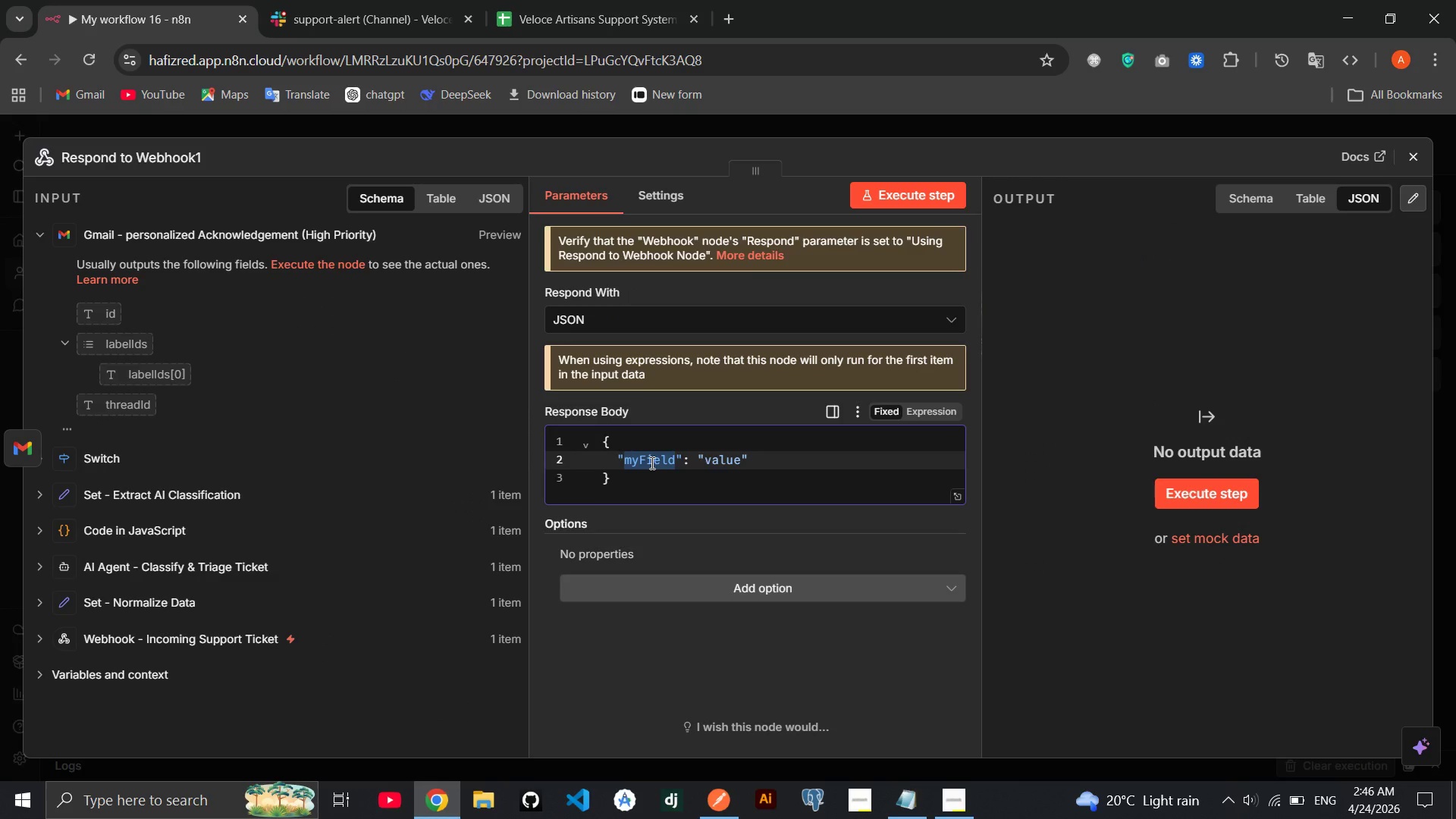 
type(status)
 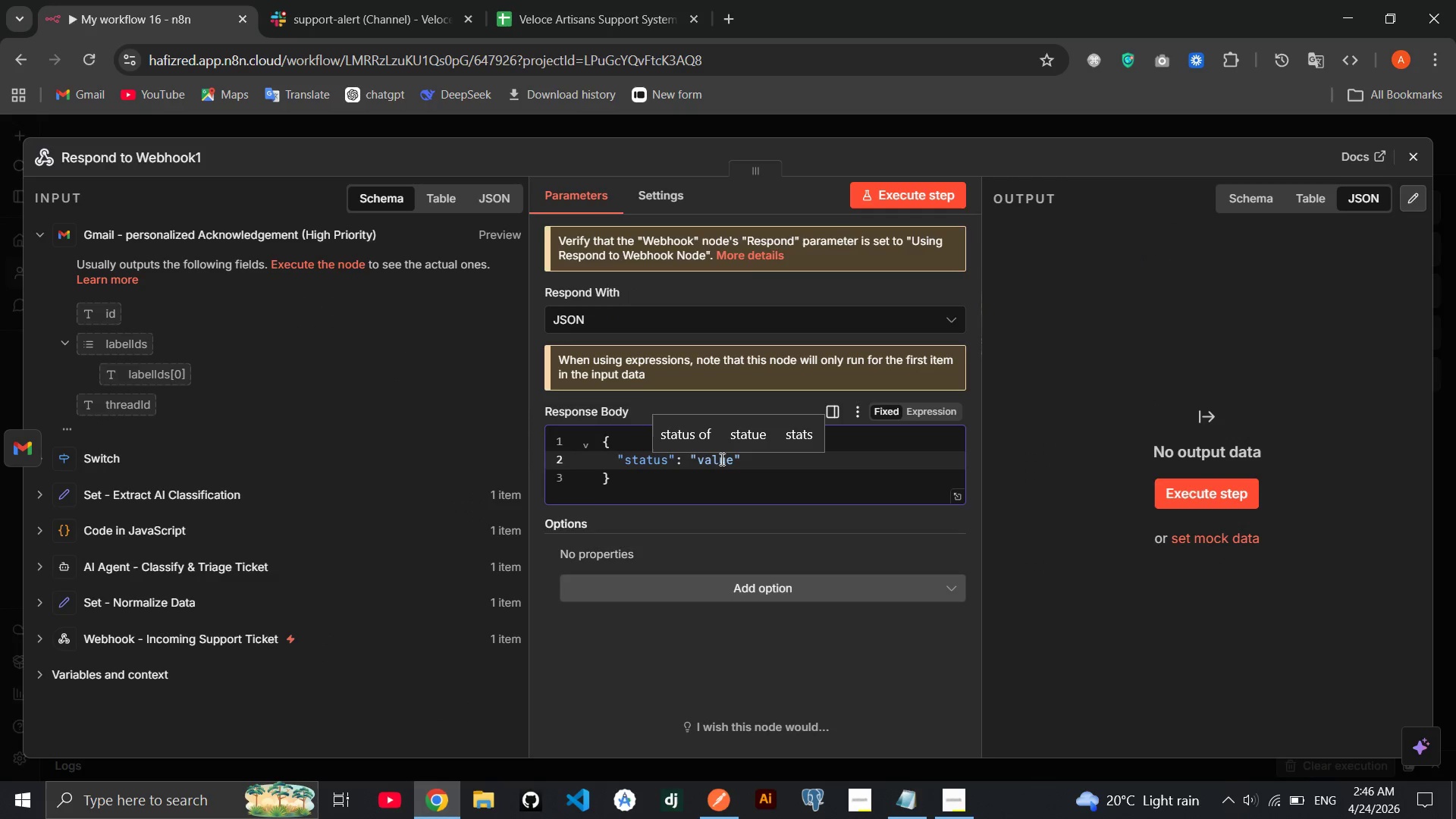 
double_click([723, 459])
 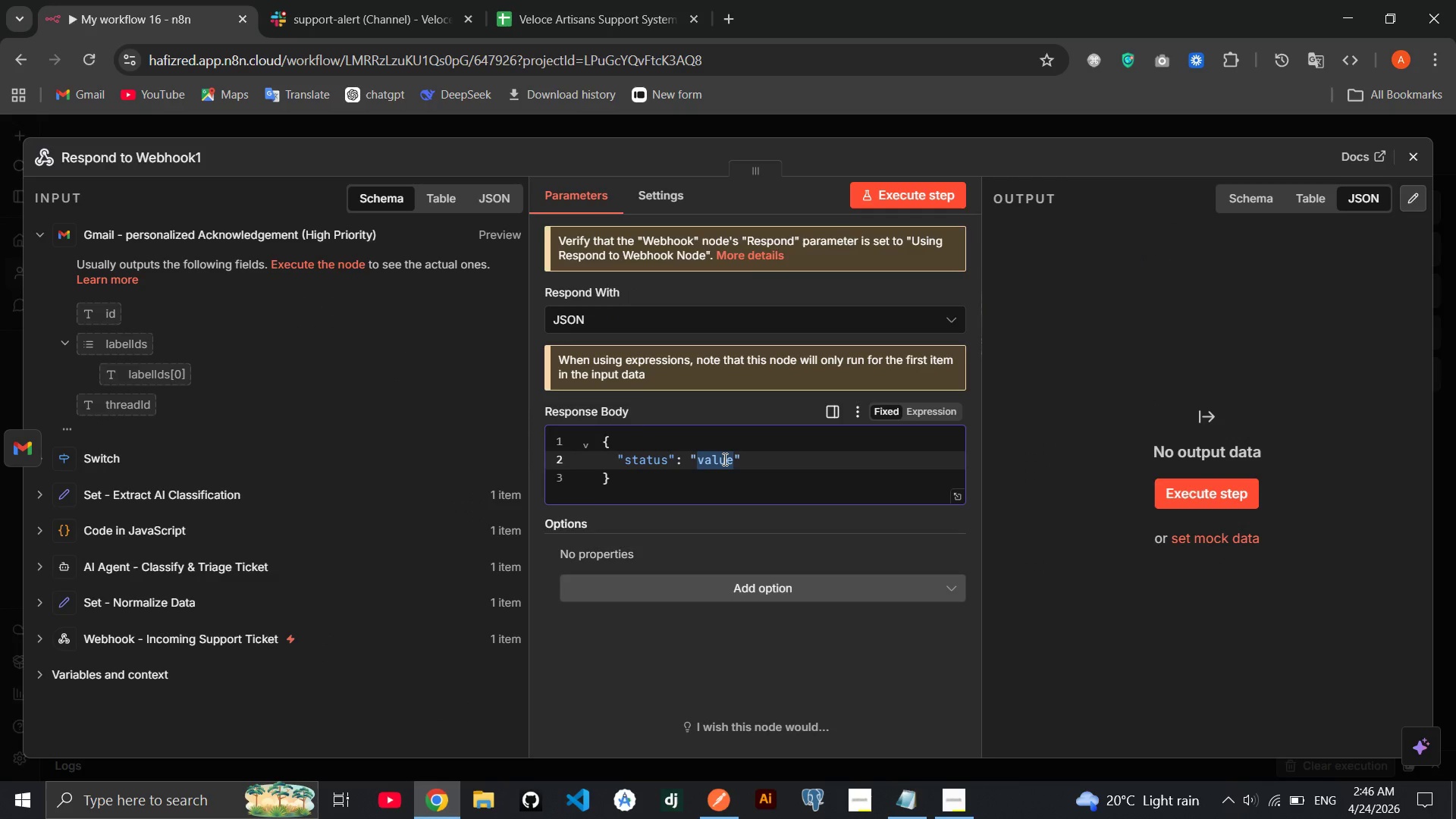 
type(High_processed)
 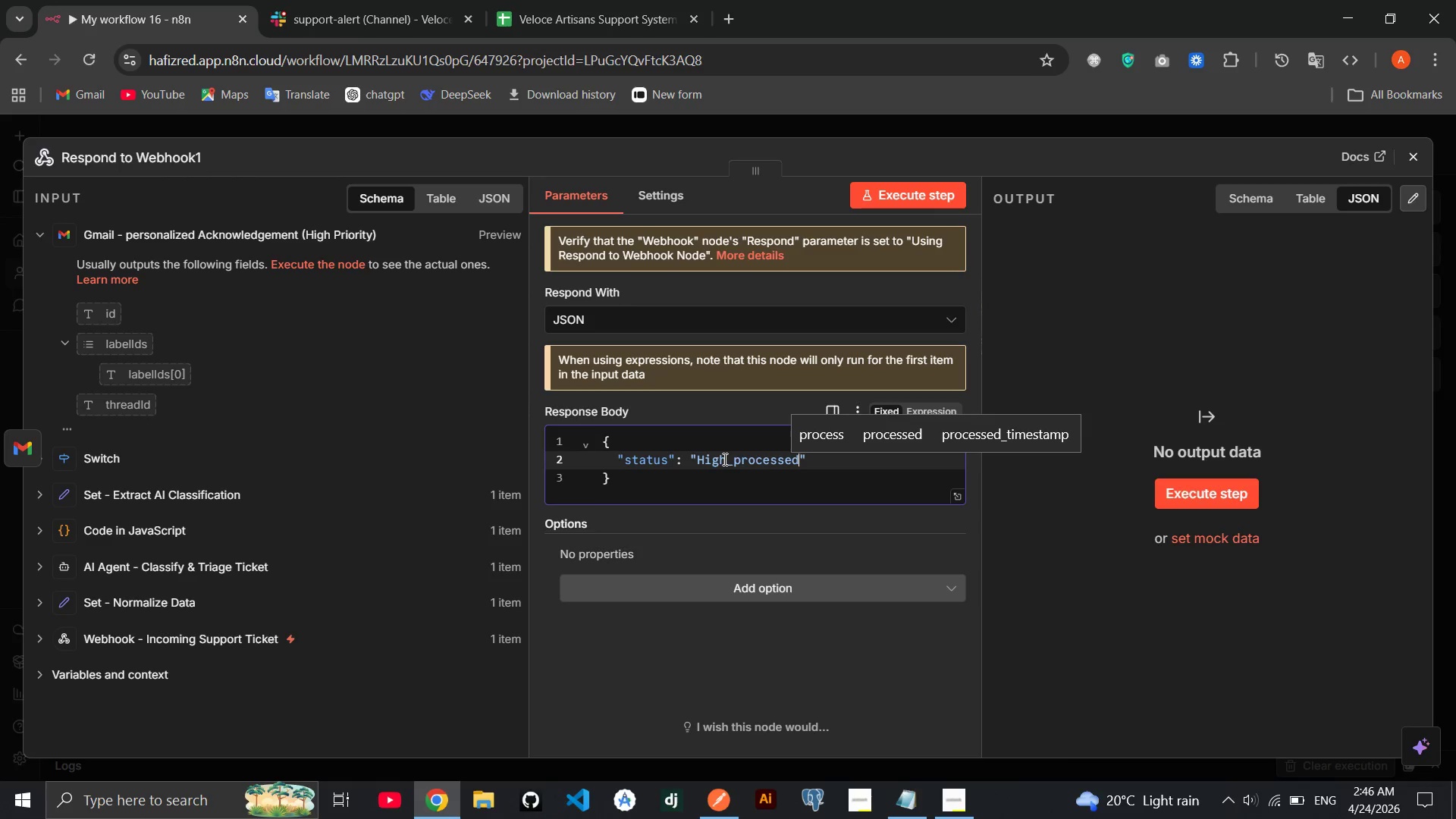 
left_click([1414, 162])
 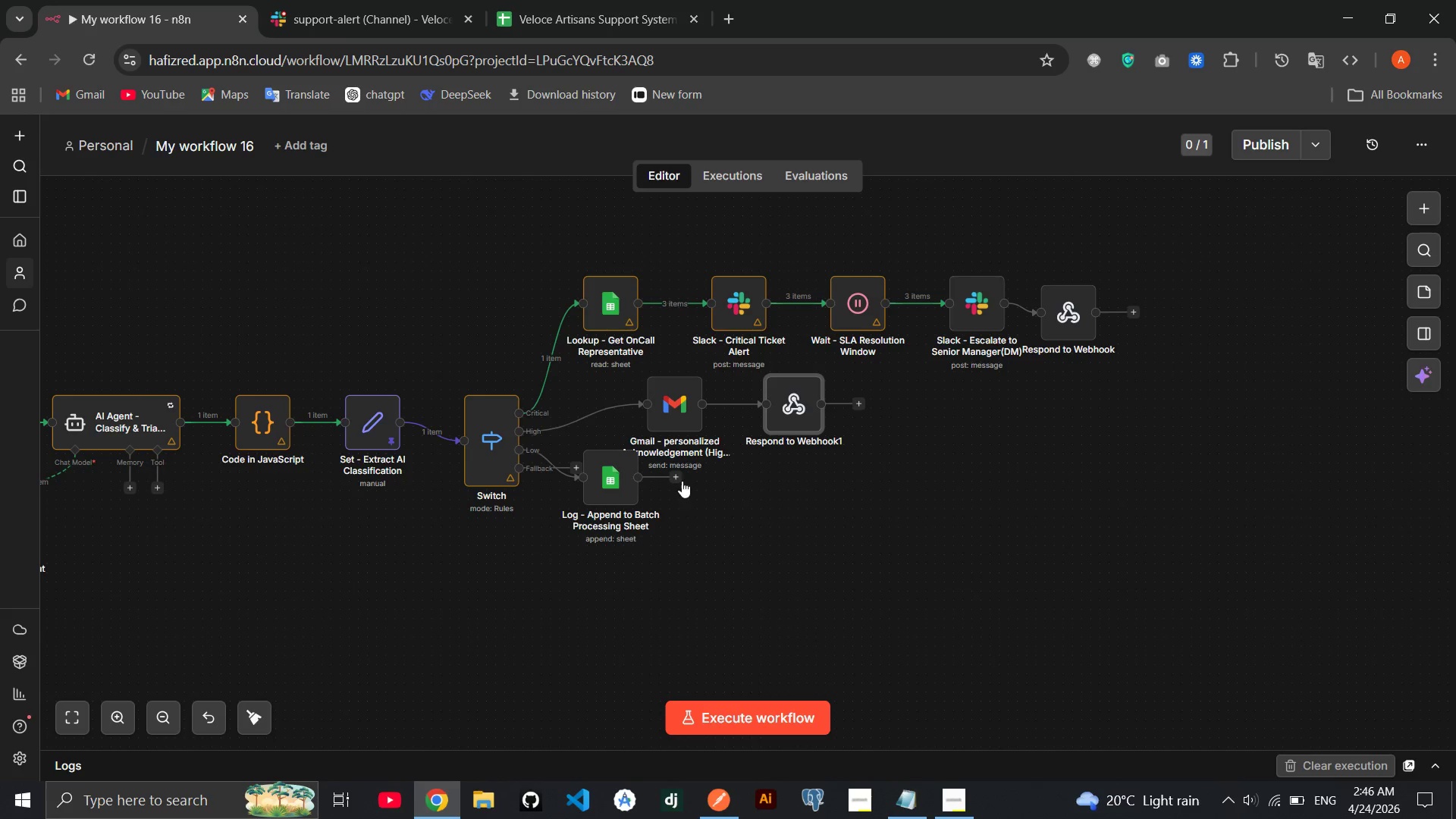 
left_click([673, 477])
 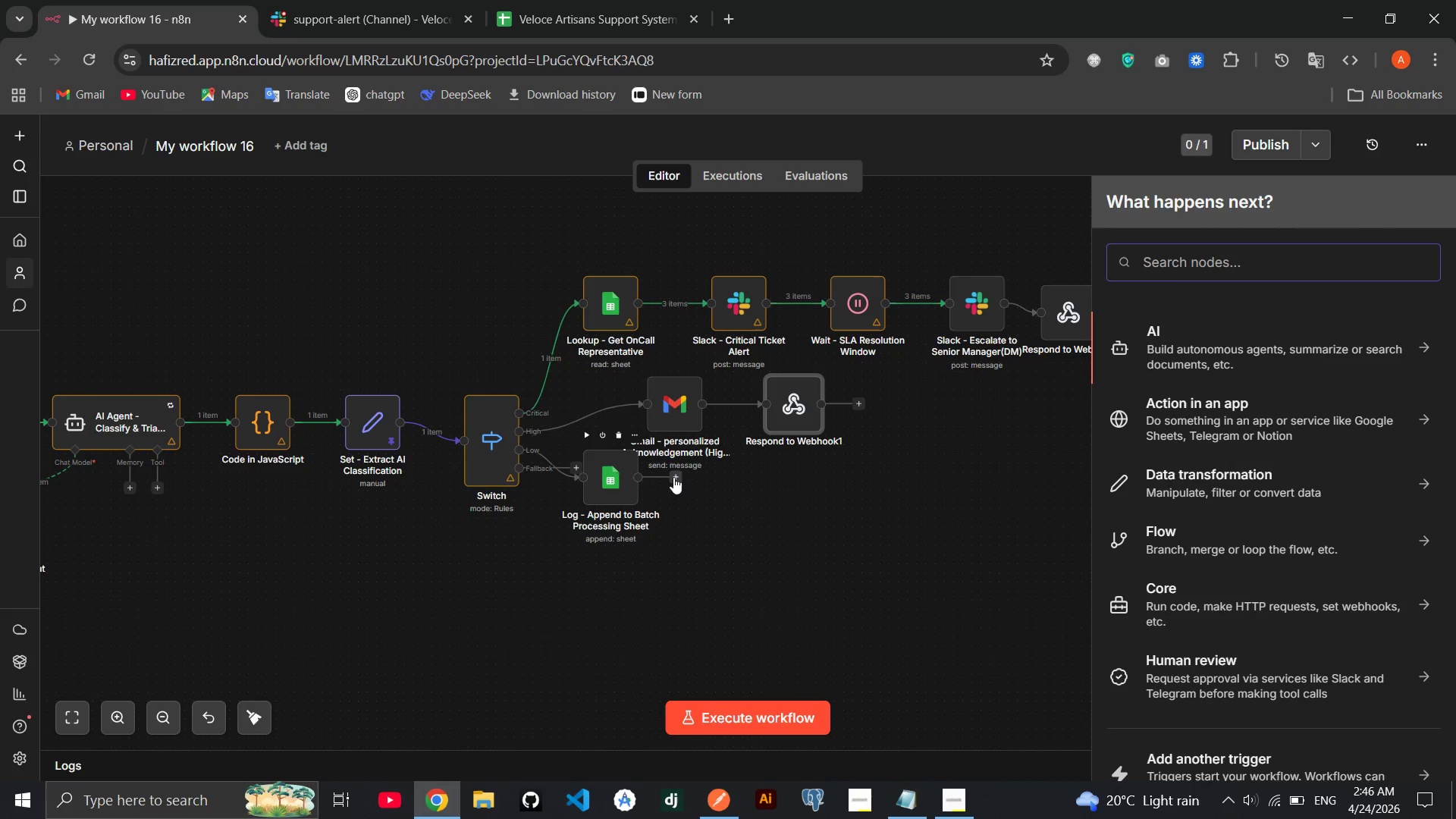 
type(resnd)
 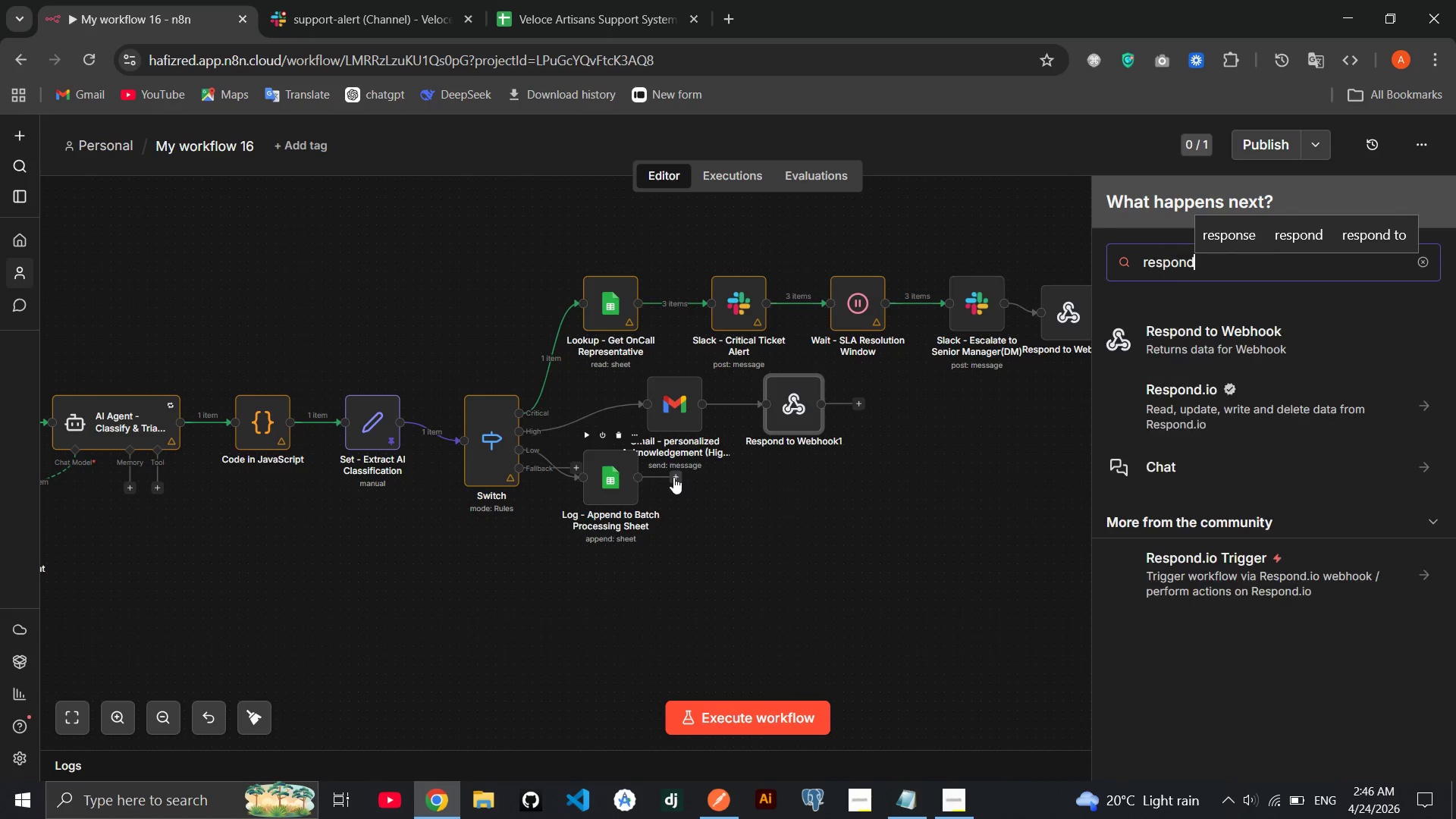 
hold_key(key=P, duration=0.48)
 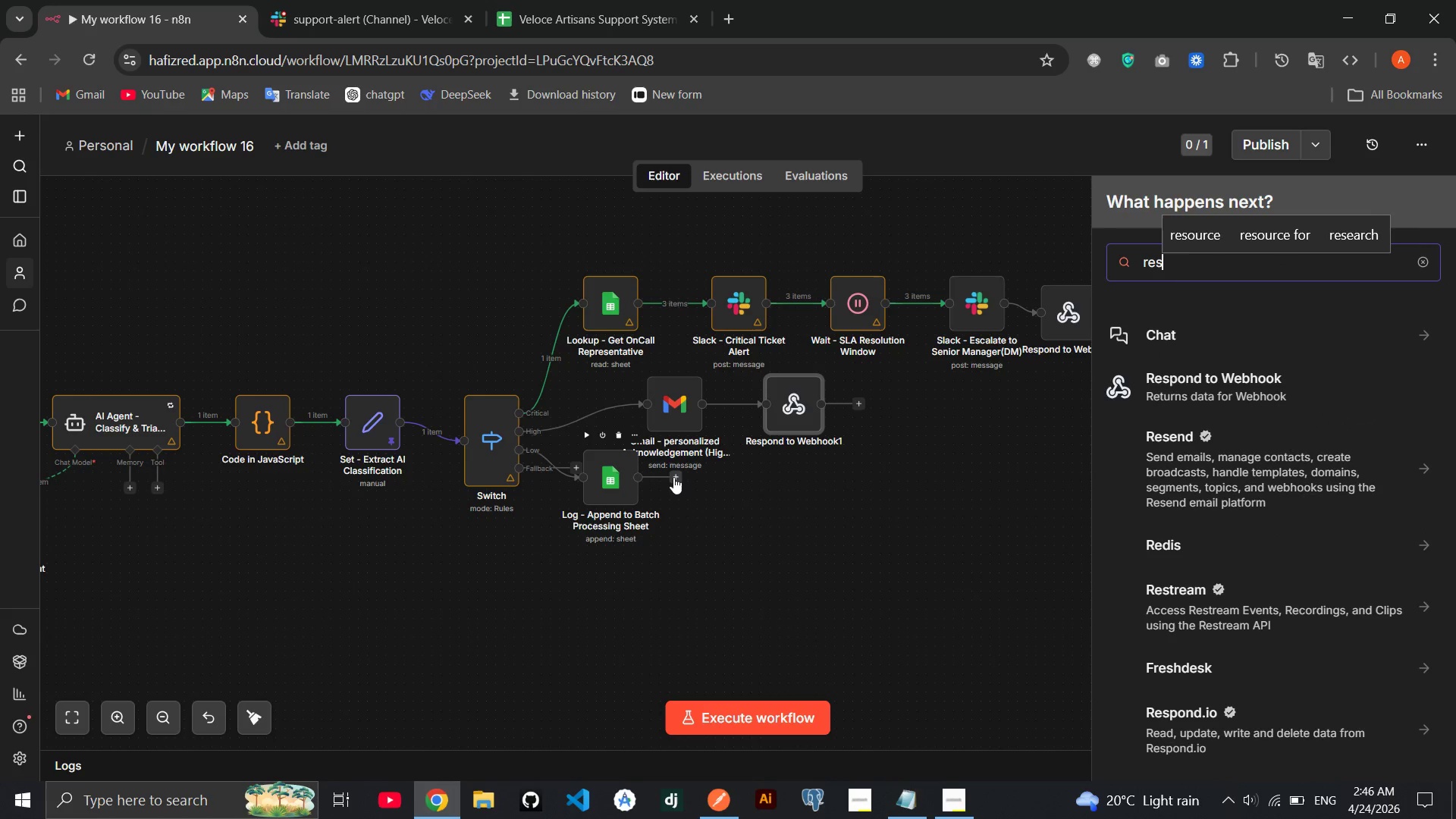 
hold_key(key=O, duration=0.45)
 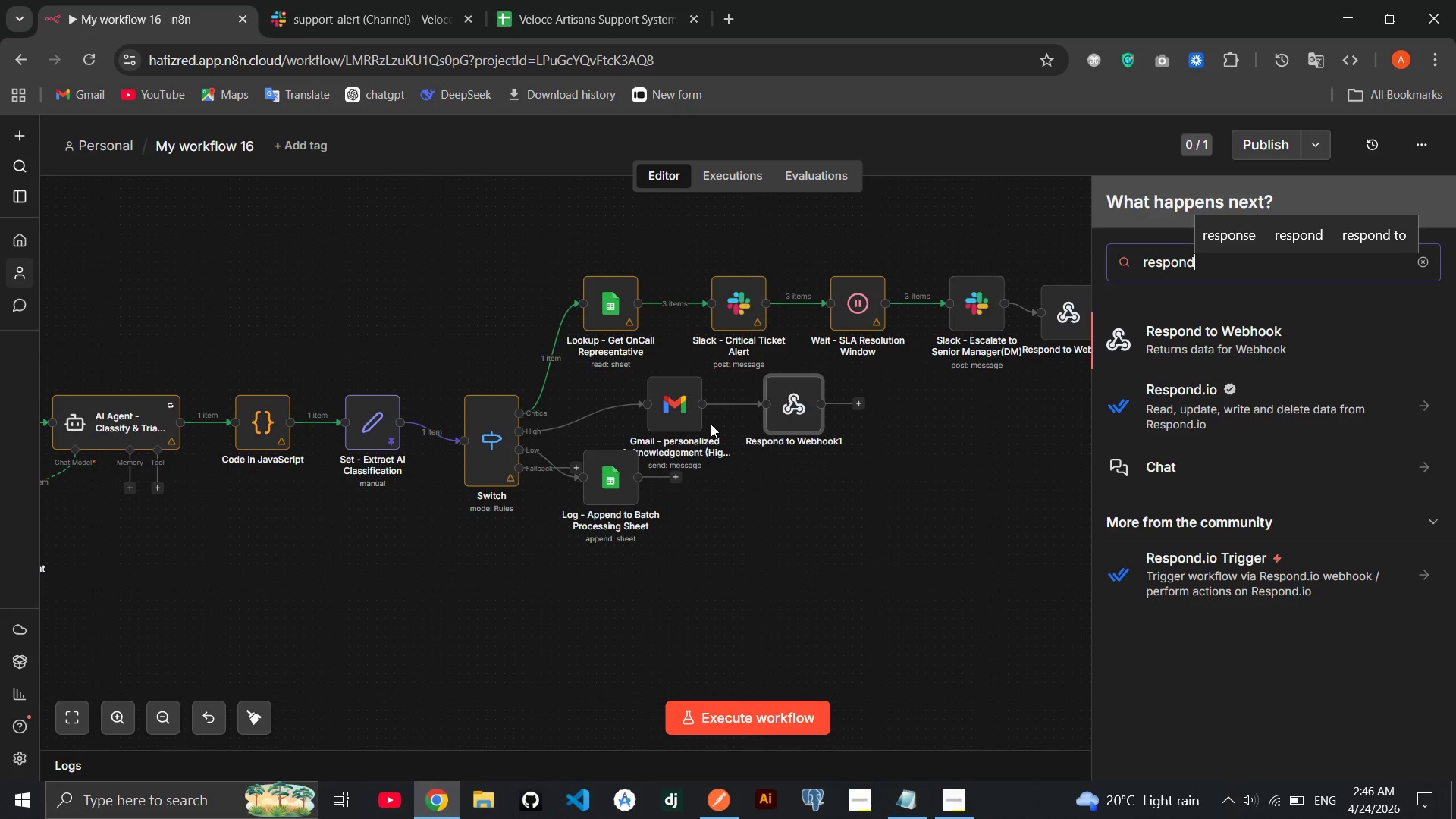 
key(Enter)
 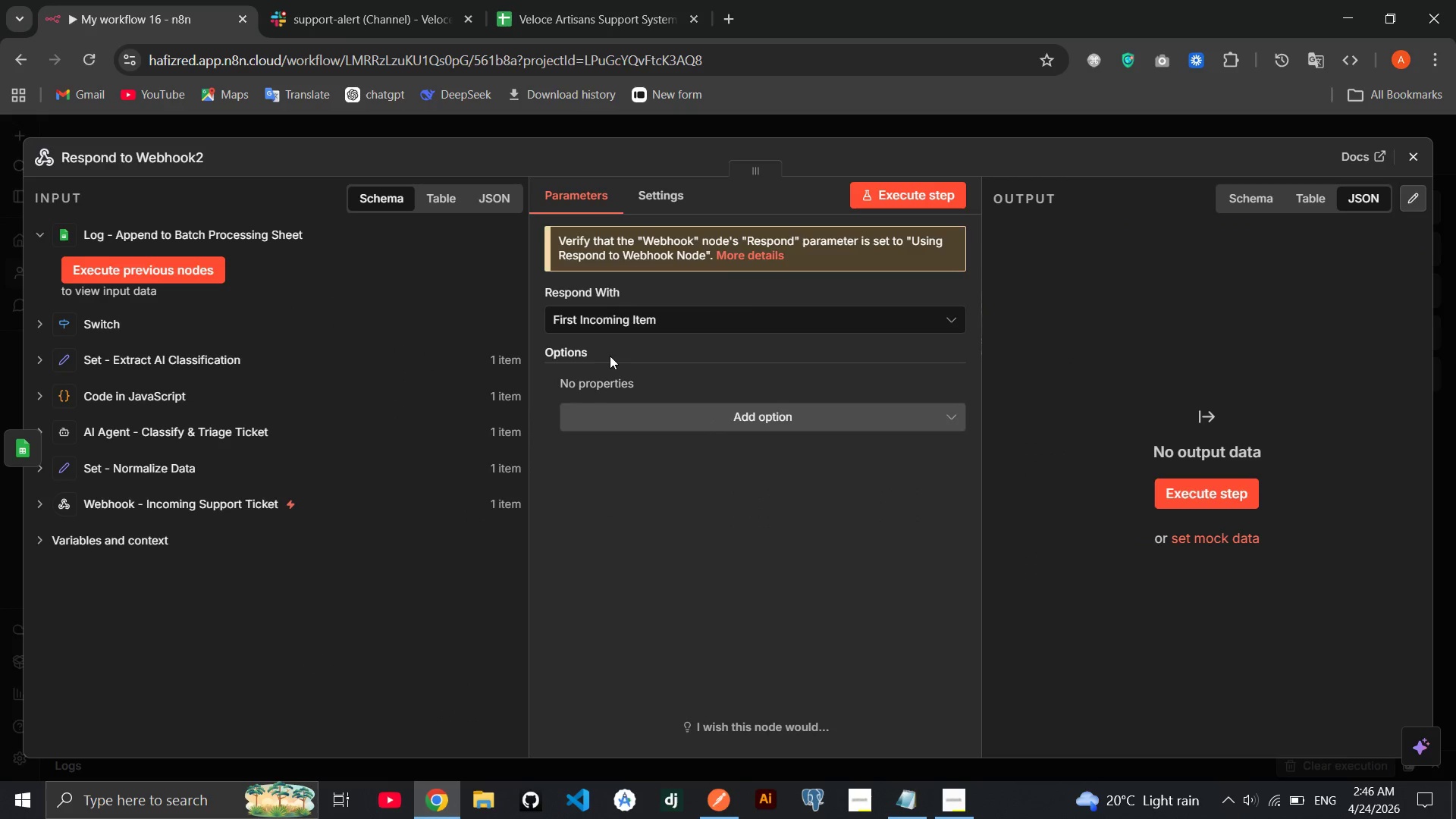 
left_click([717, 331])
 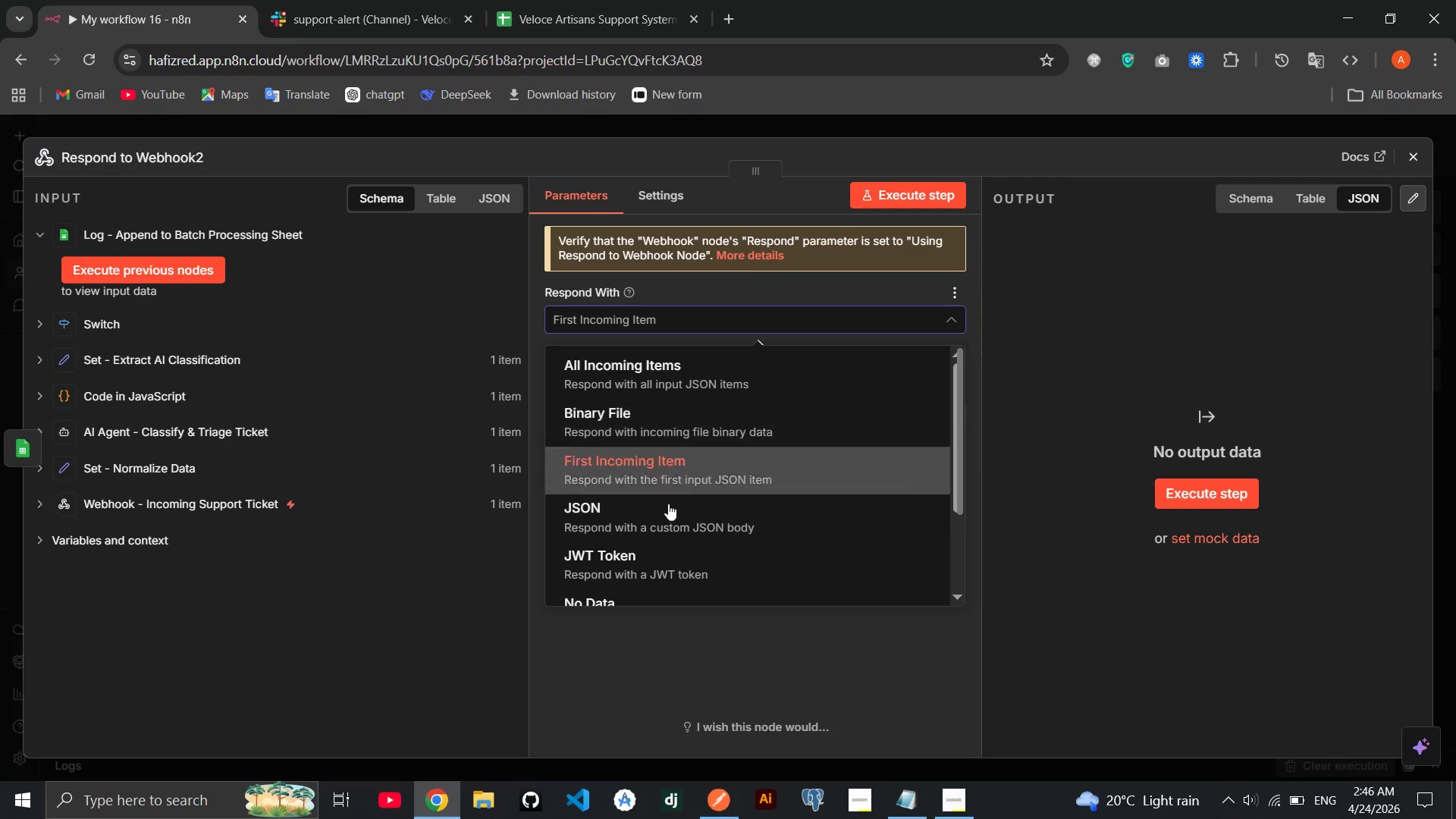 
left_click([664, 515])
 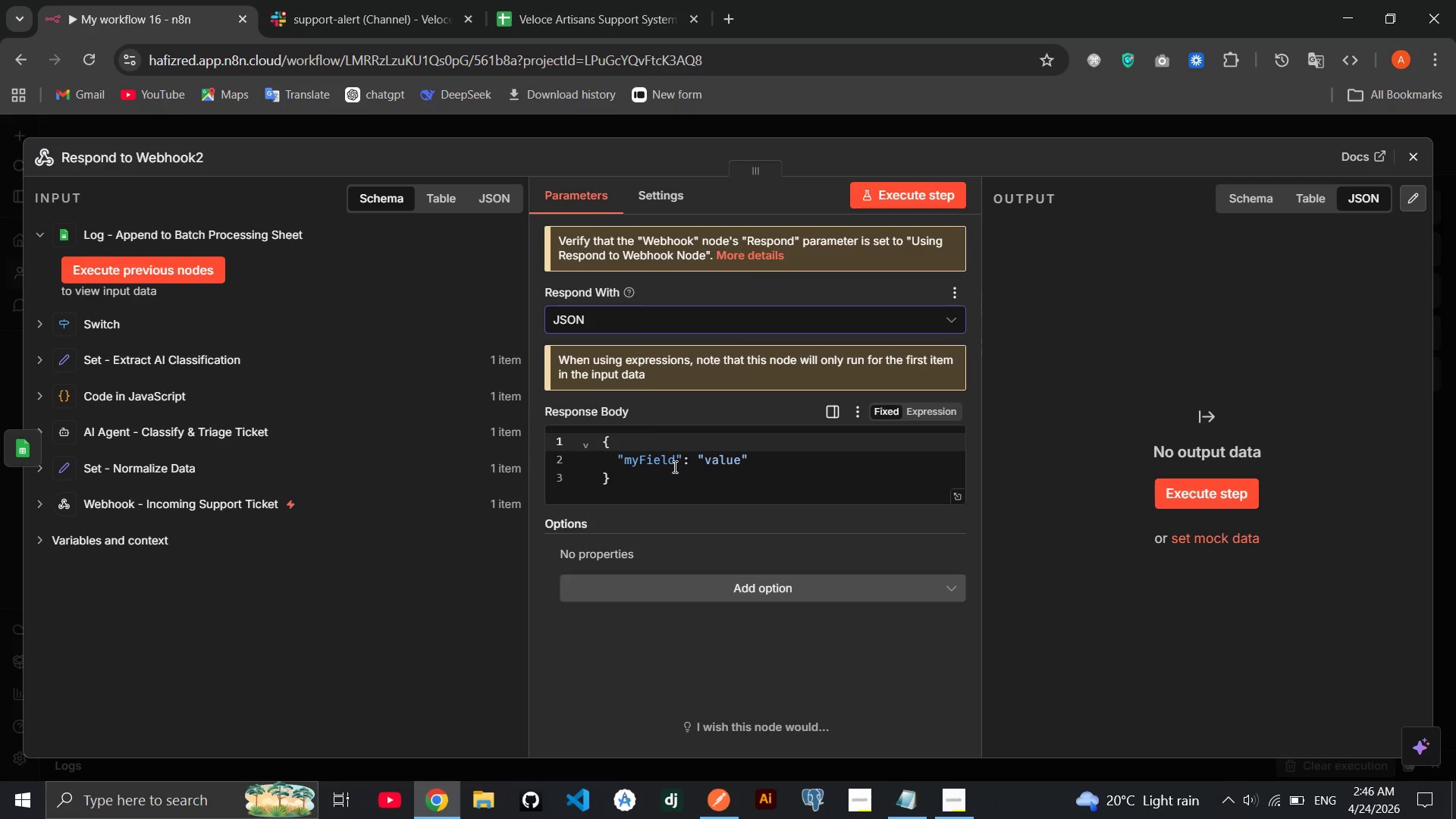 
double_click([665, 458])
 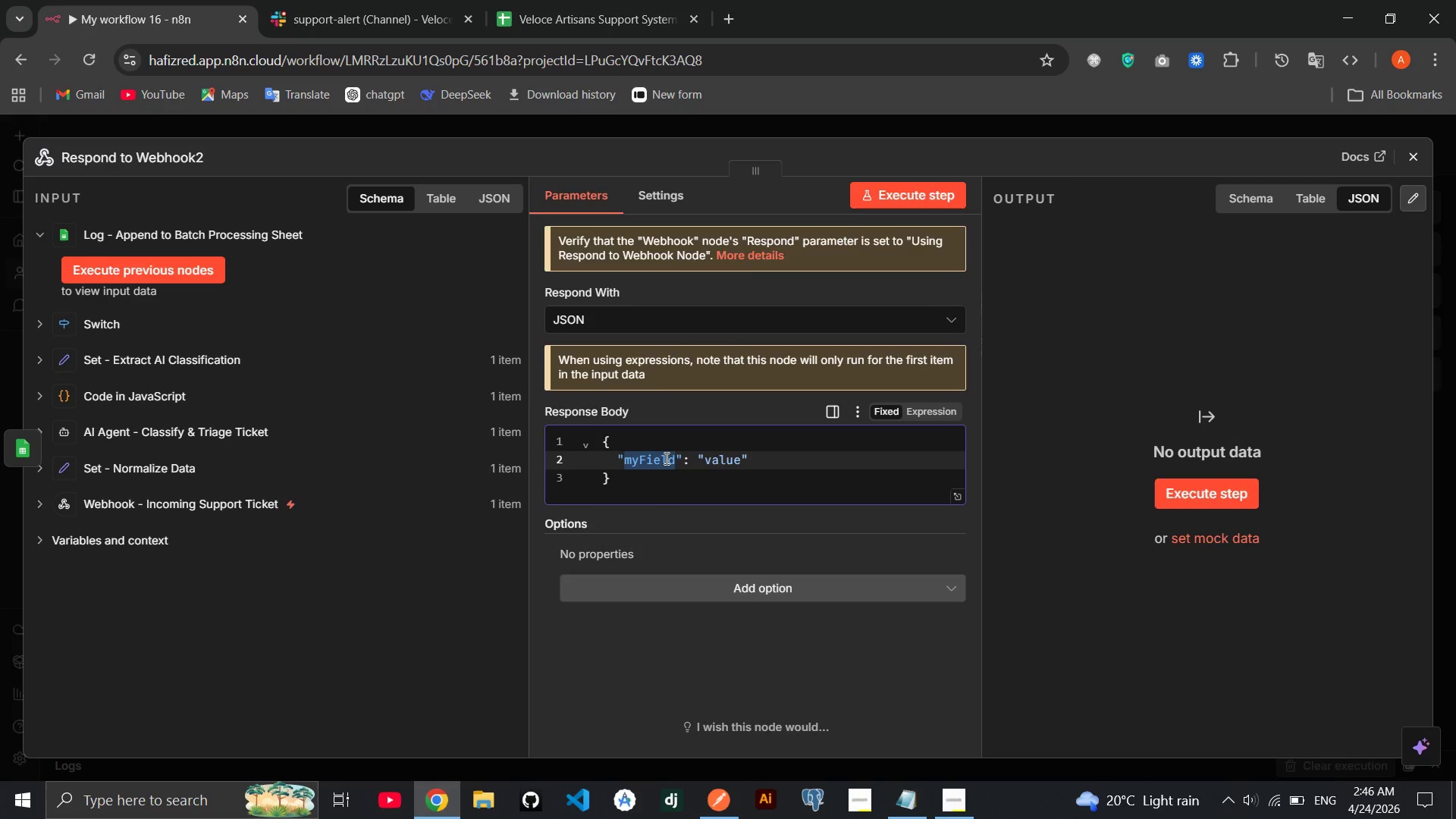 
type(status)
 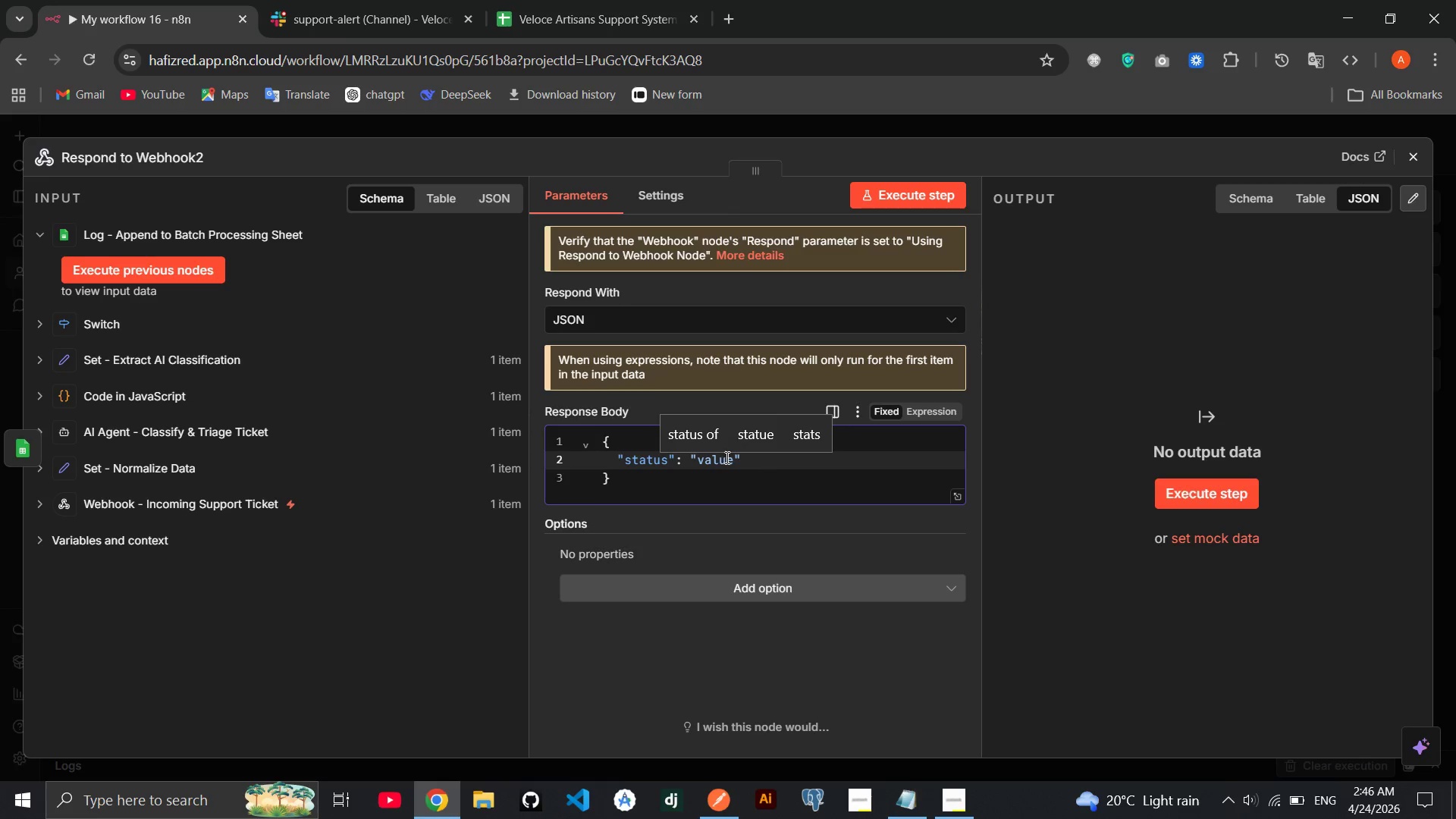 
double_click([726, 457])
 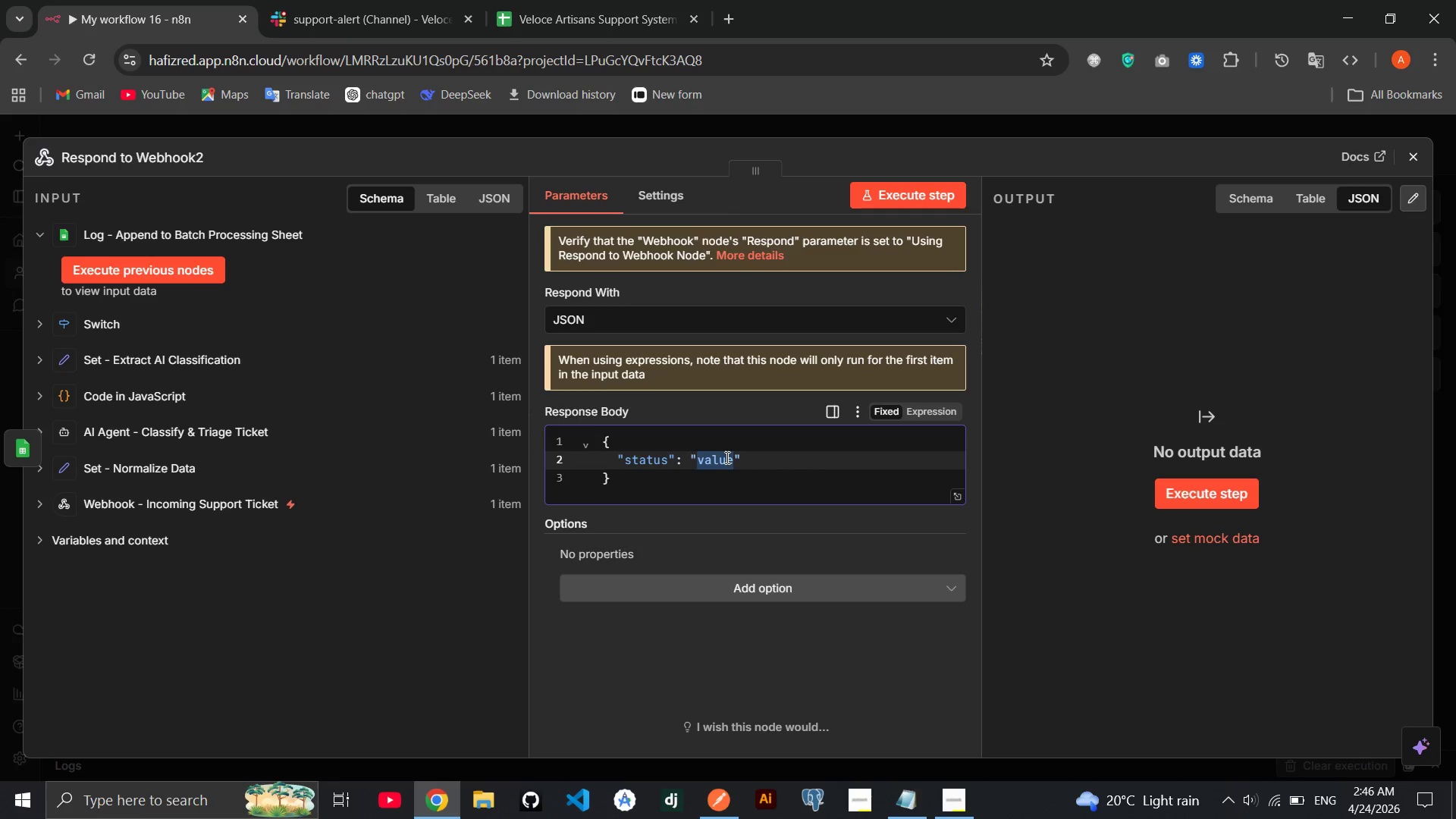 
type(Low_processed)
 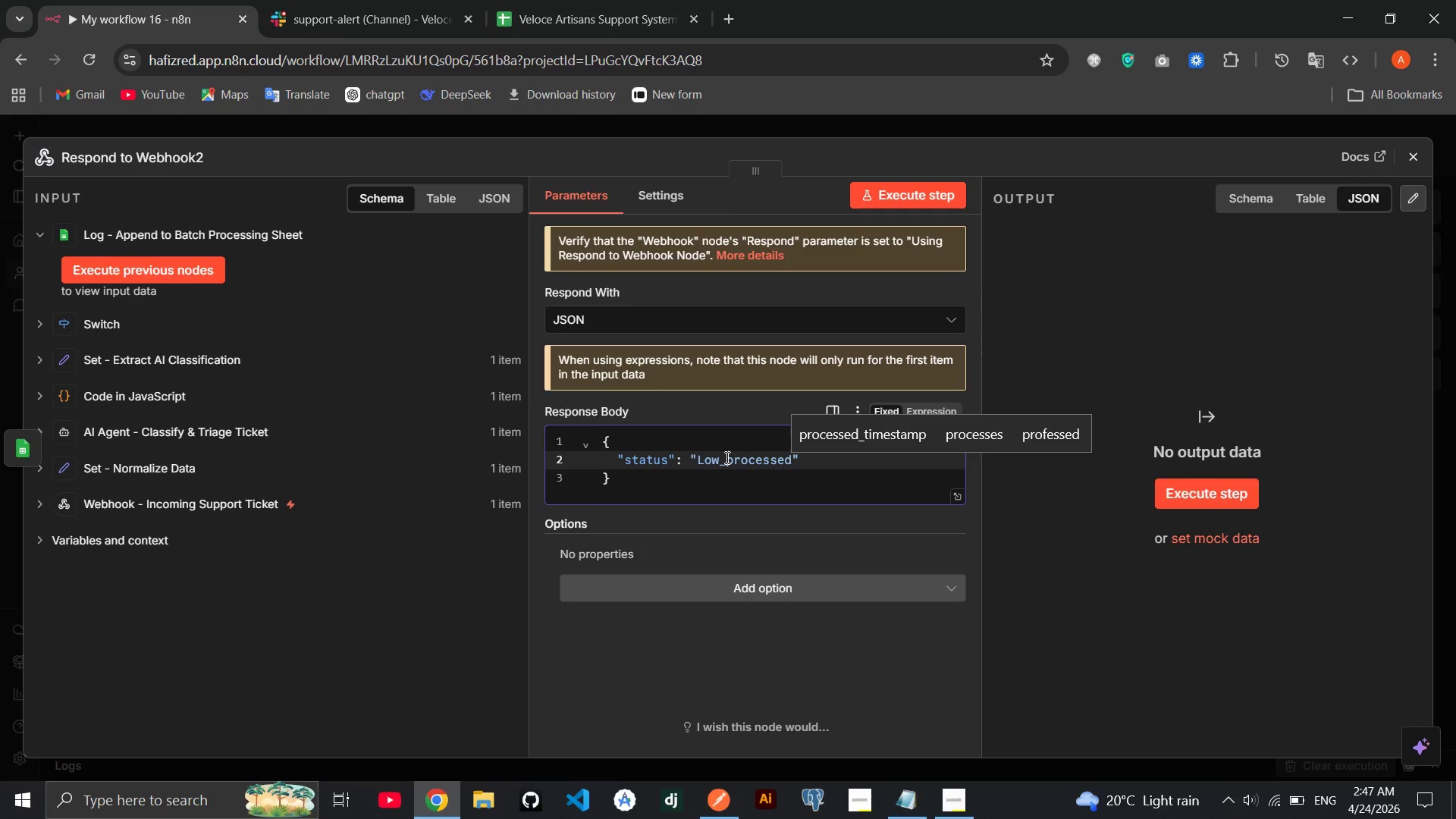 
left_click([682, 645])
 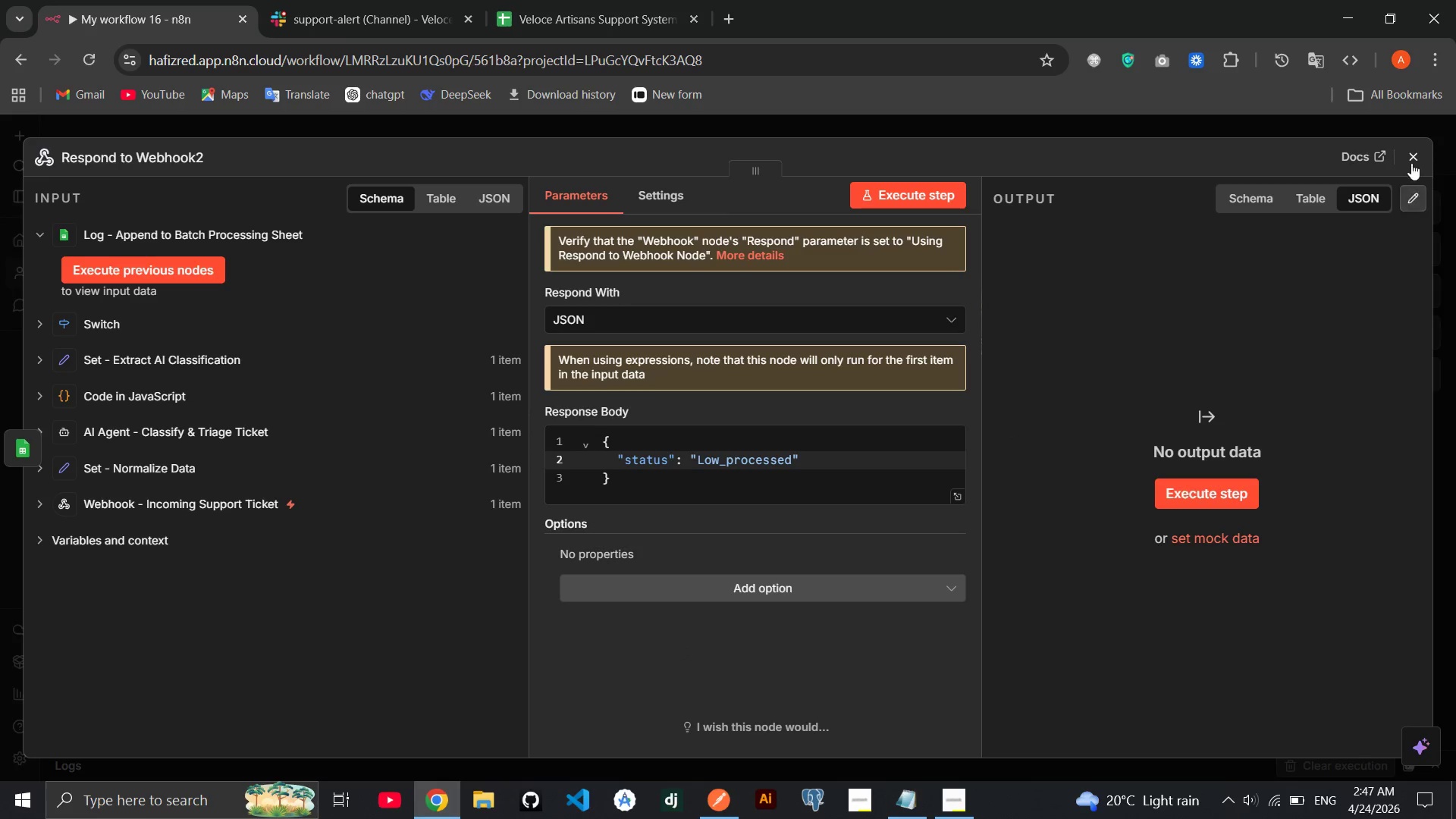 
left_click([1414, 158])
 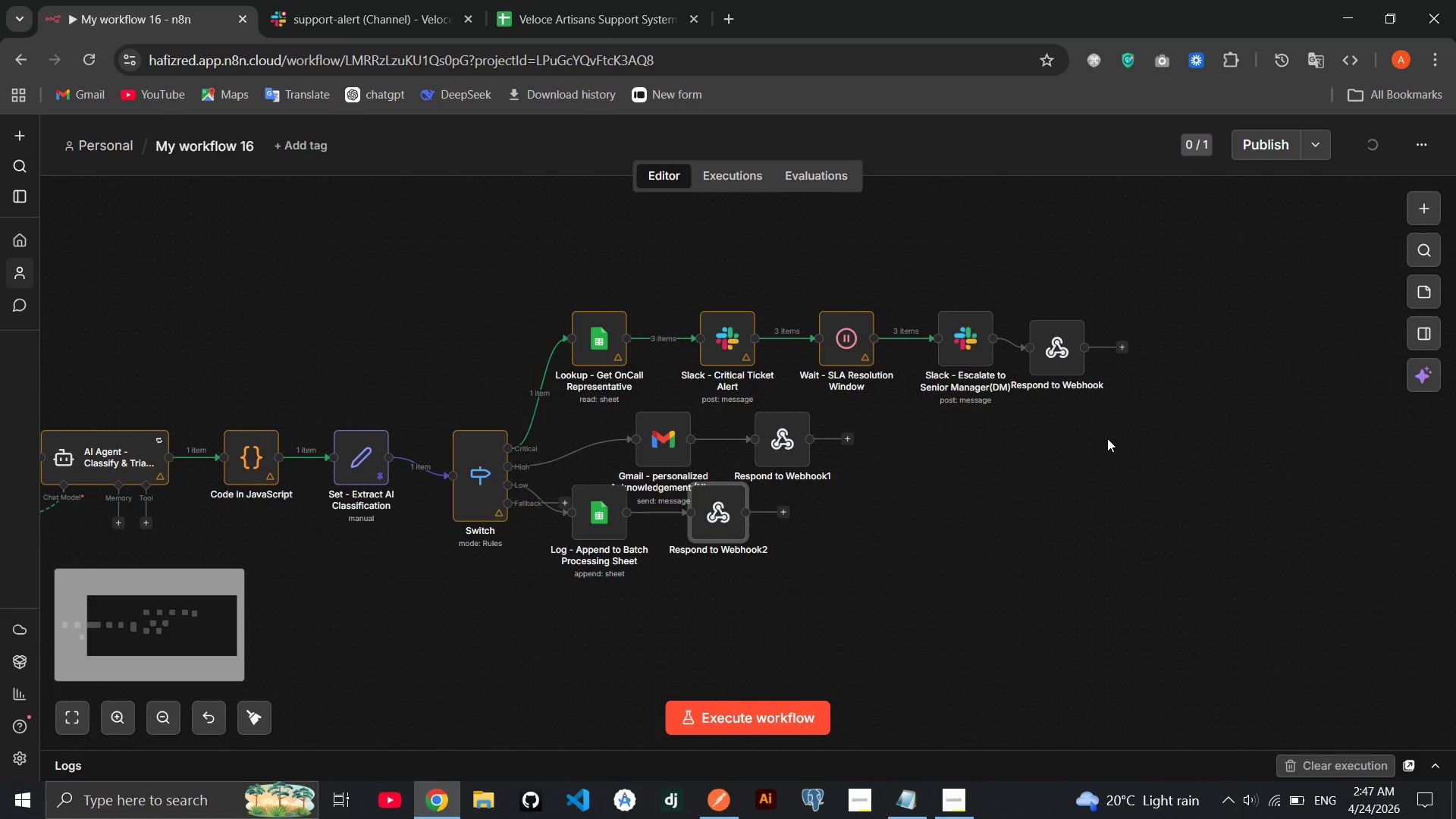 
wait(8.06)
 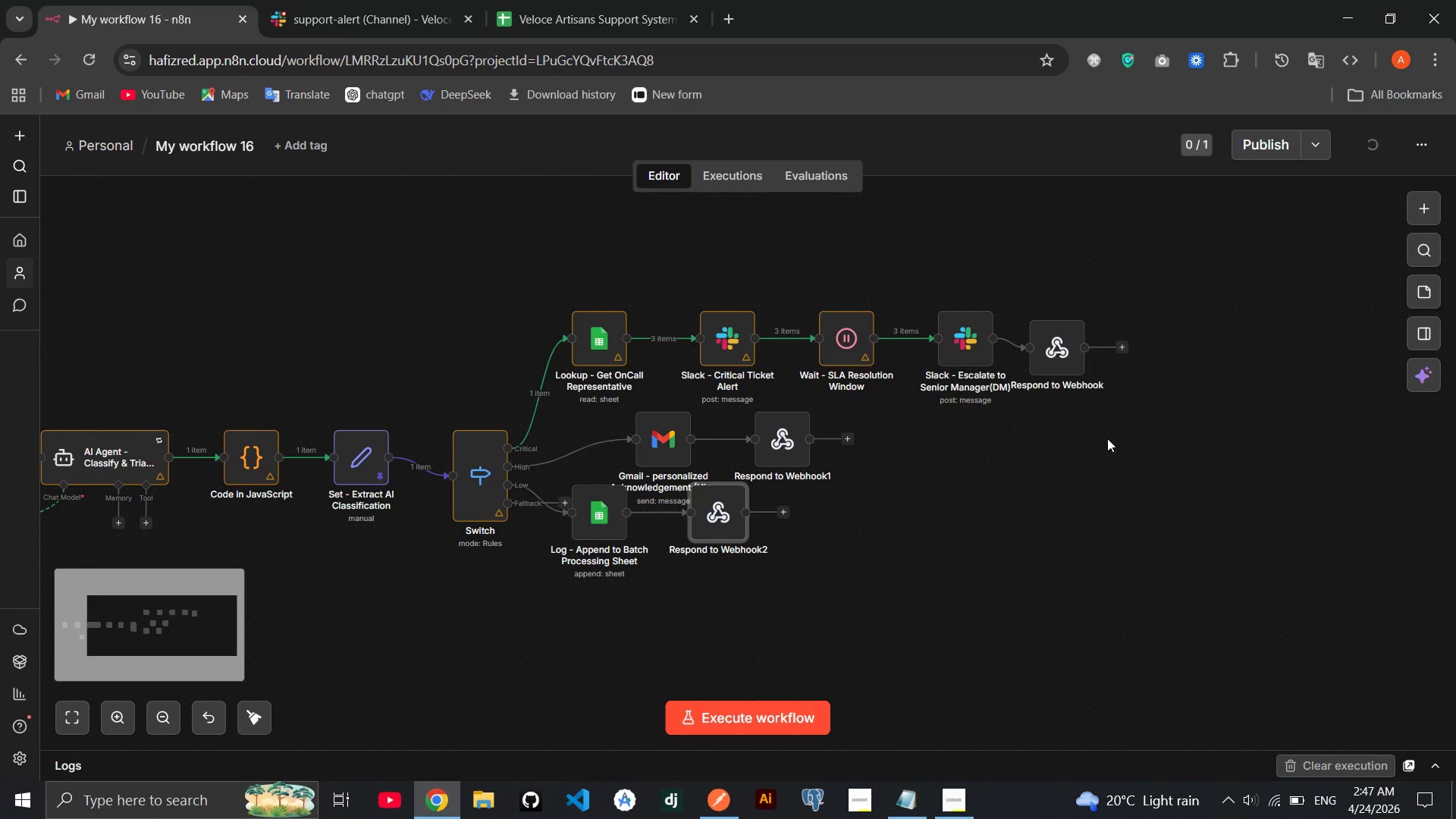 
left_click([949, 808])